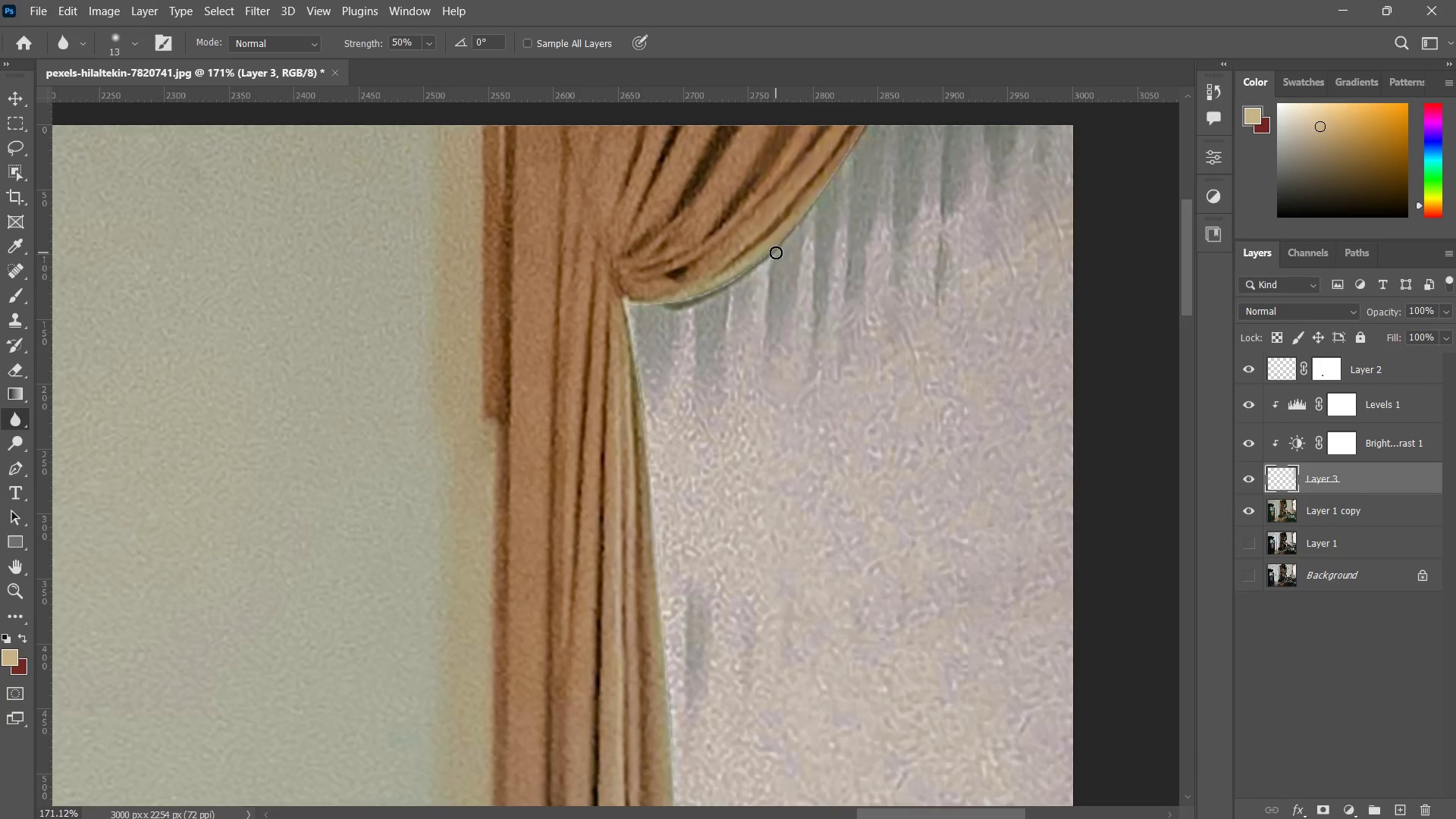 
left_click_drag(start_coordinate=[775, 253], to_coordinate=[729, 280])
 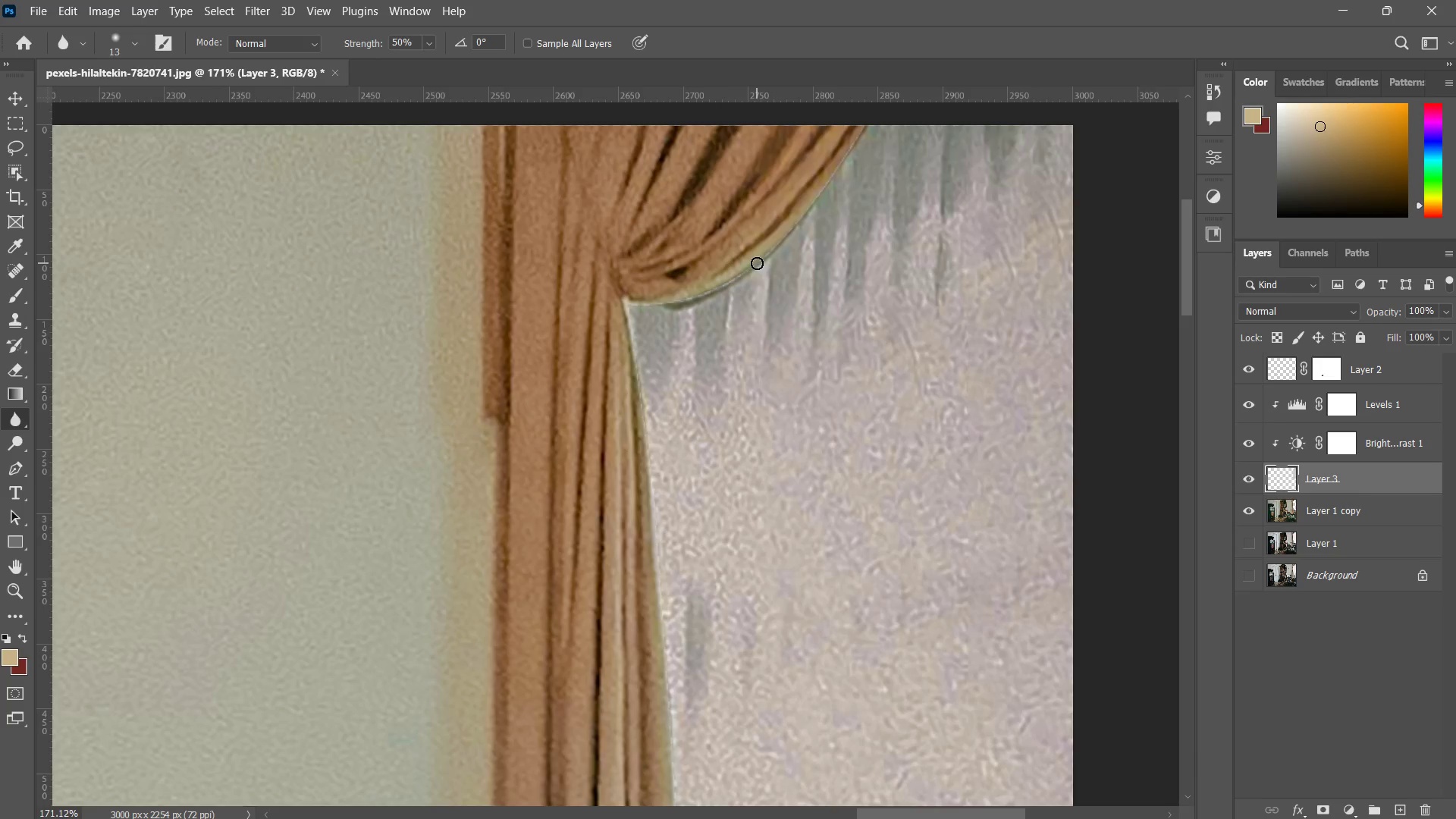 
left_click_drag(start_coordinate=[767, 254], to_coordinate=[725, 285])
 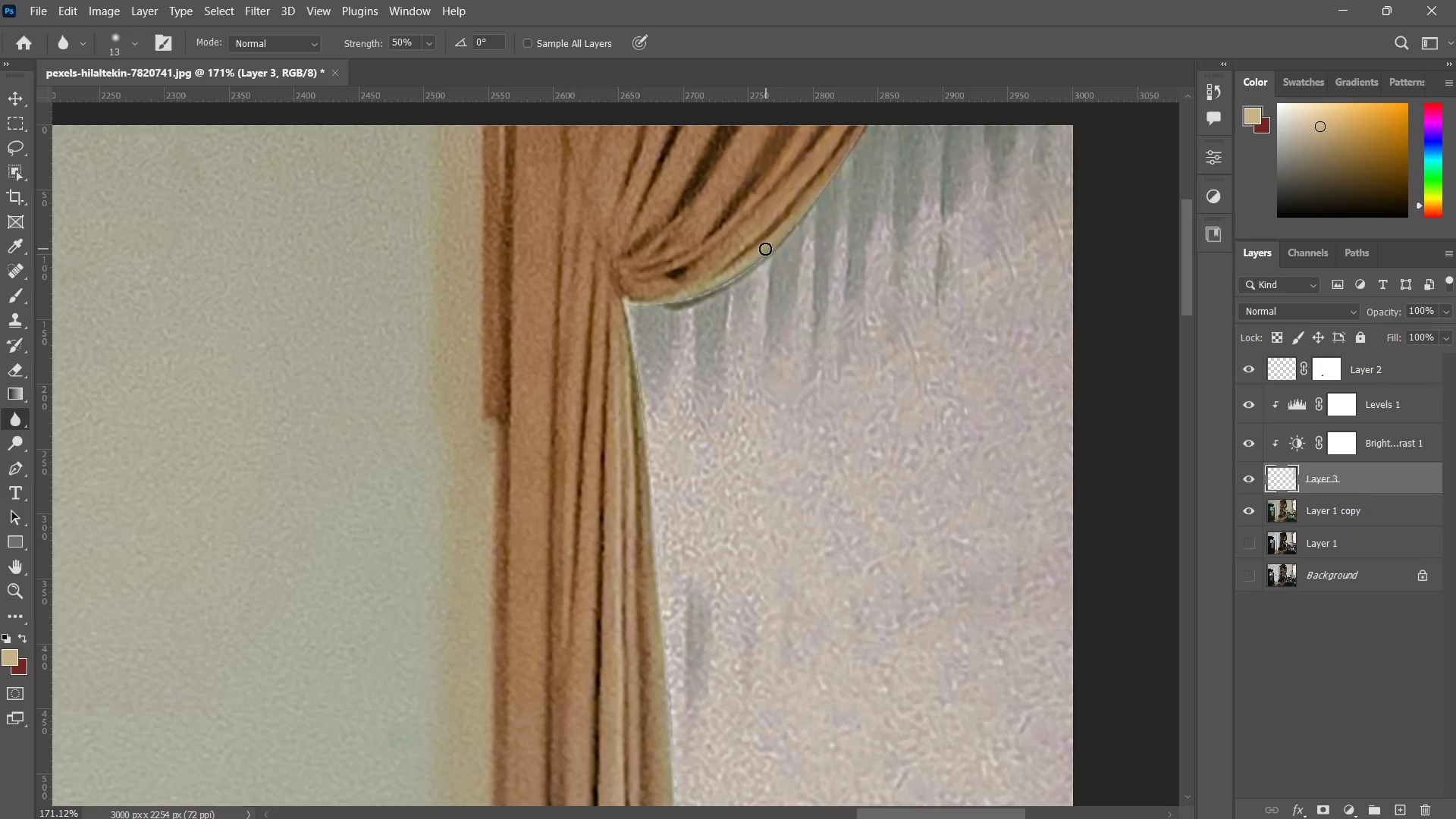 
left_click_drag(start_coordinate=[762, 251], to_coordinate=[711, 294])
 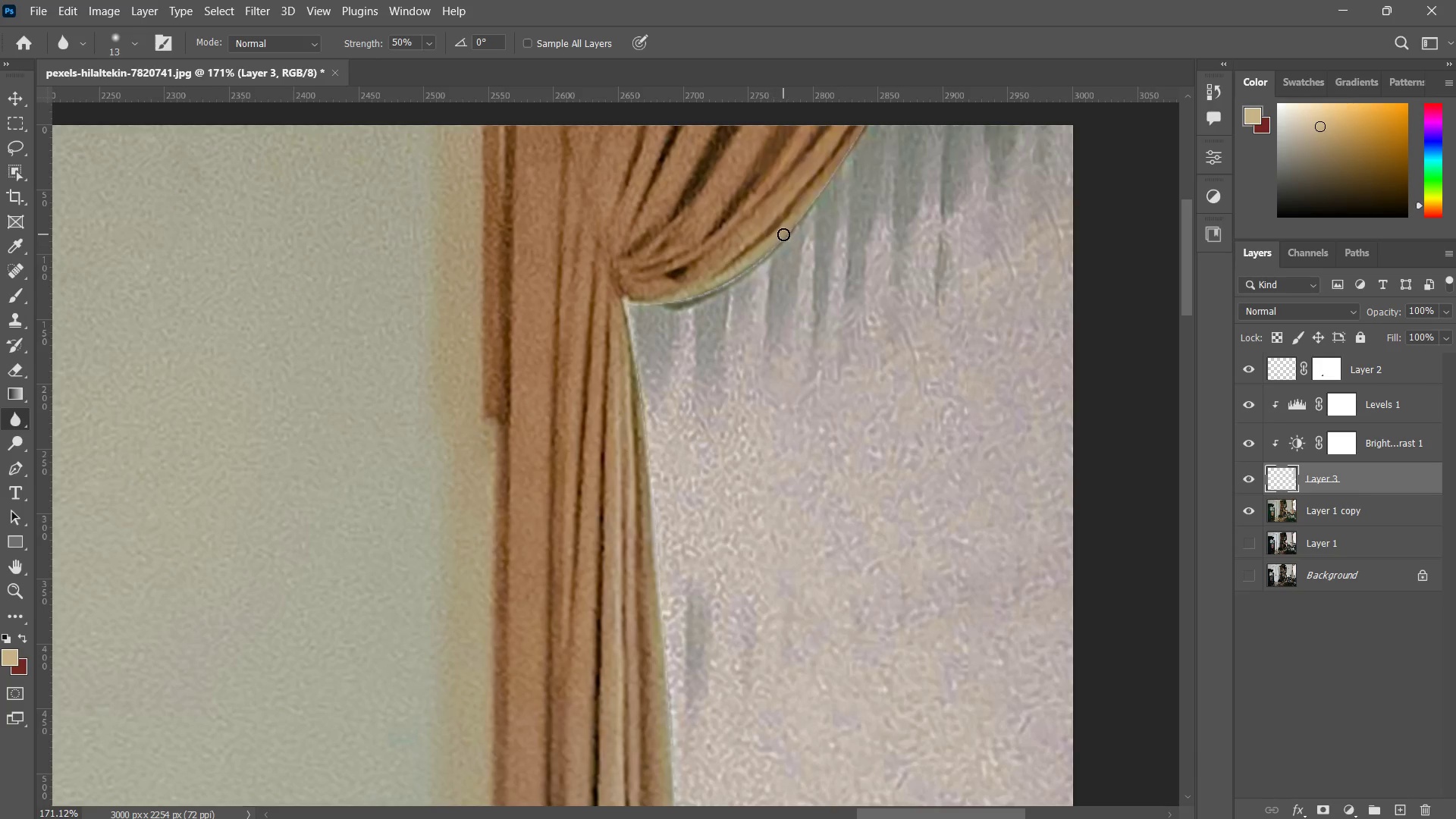 
left_click_drag(start_coordinate=[783, 236], to_coordinate=[739, 286])
 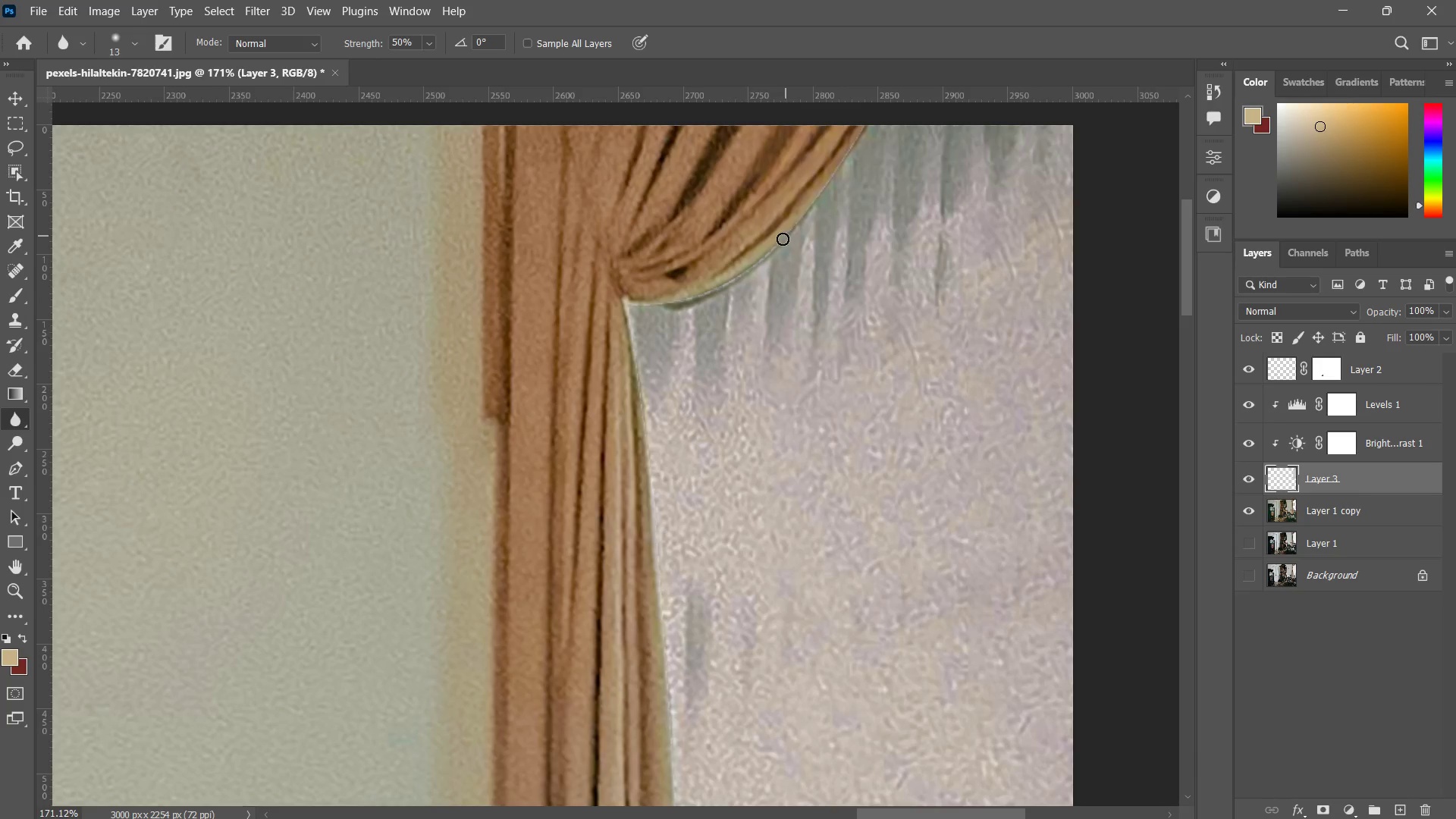 
left_click_drag(start_coordinate=[784, 237], to_coordinate=[755, 269])
 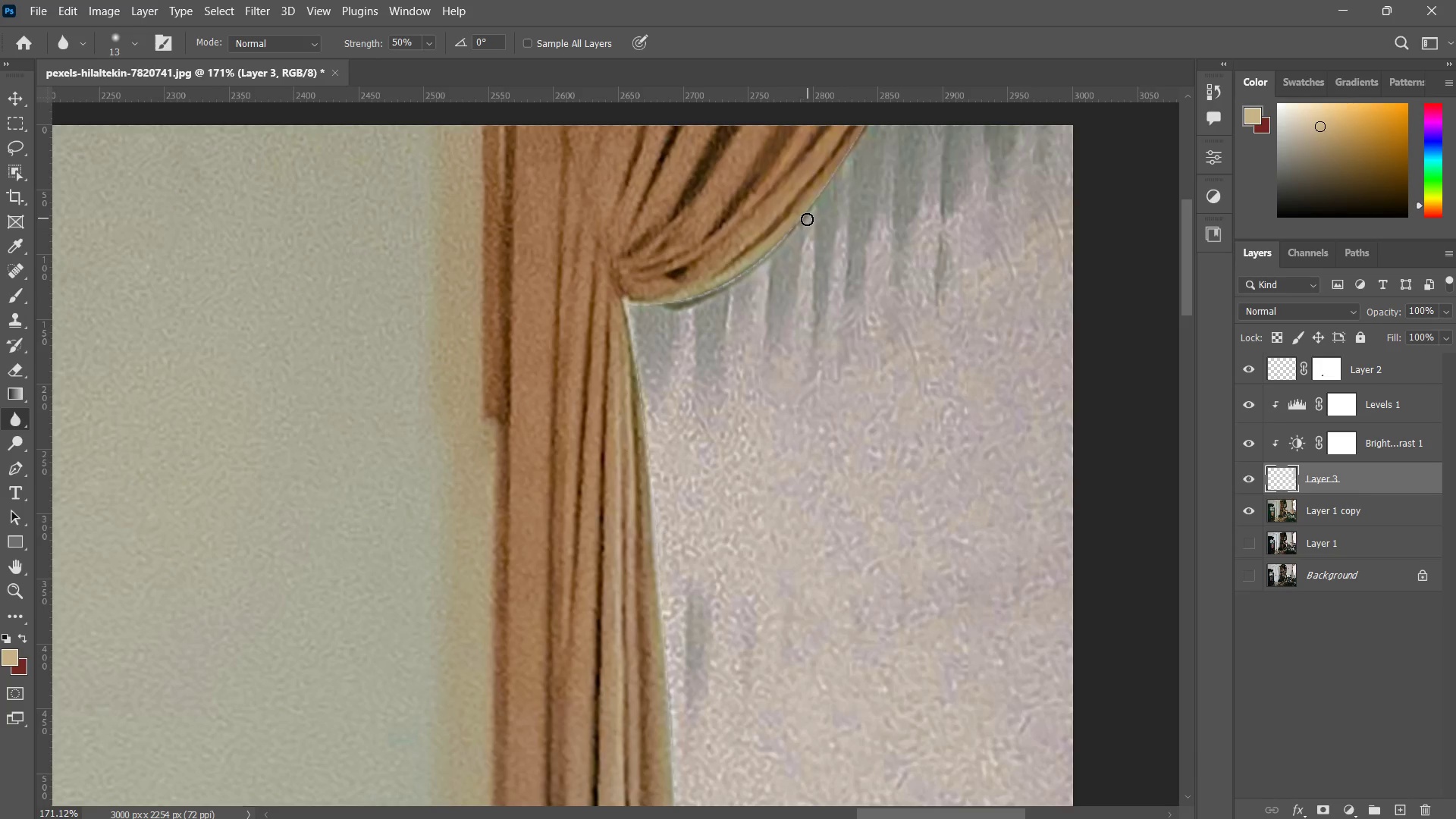 
left_click_drag(start_coordinate=[808, 218], to_coordinate=[769, 255])
 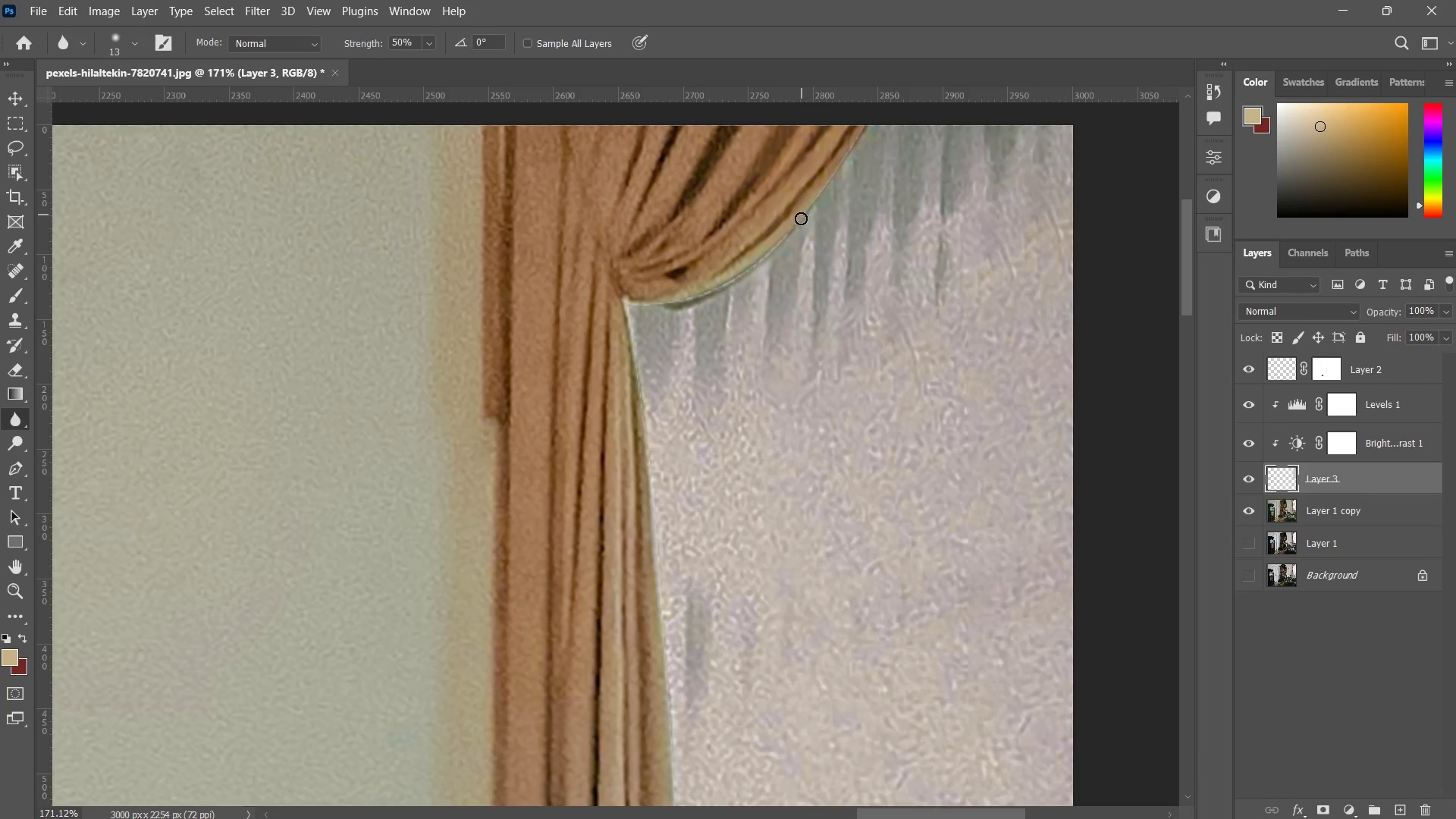 
left_click_drag(start_coordinate=[802, 216], to_coordinate=[772, 262])
 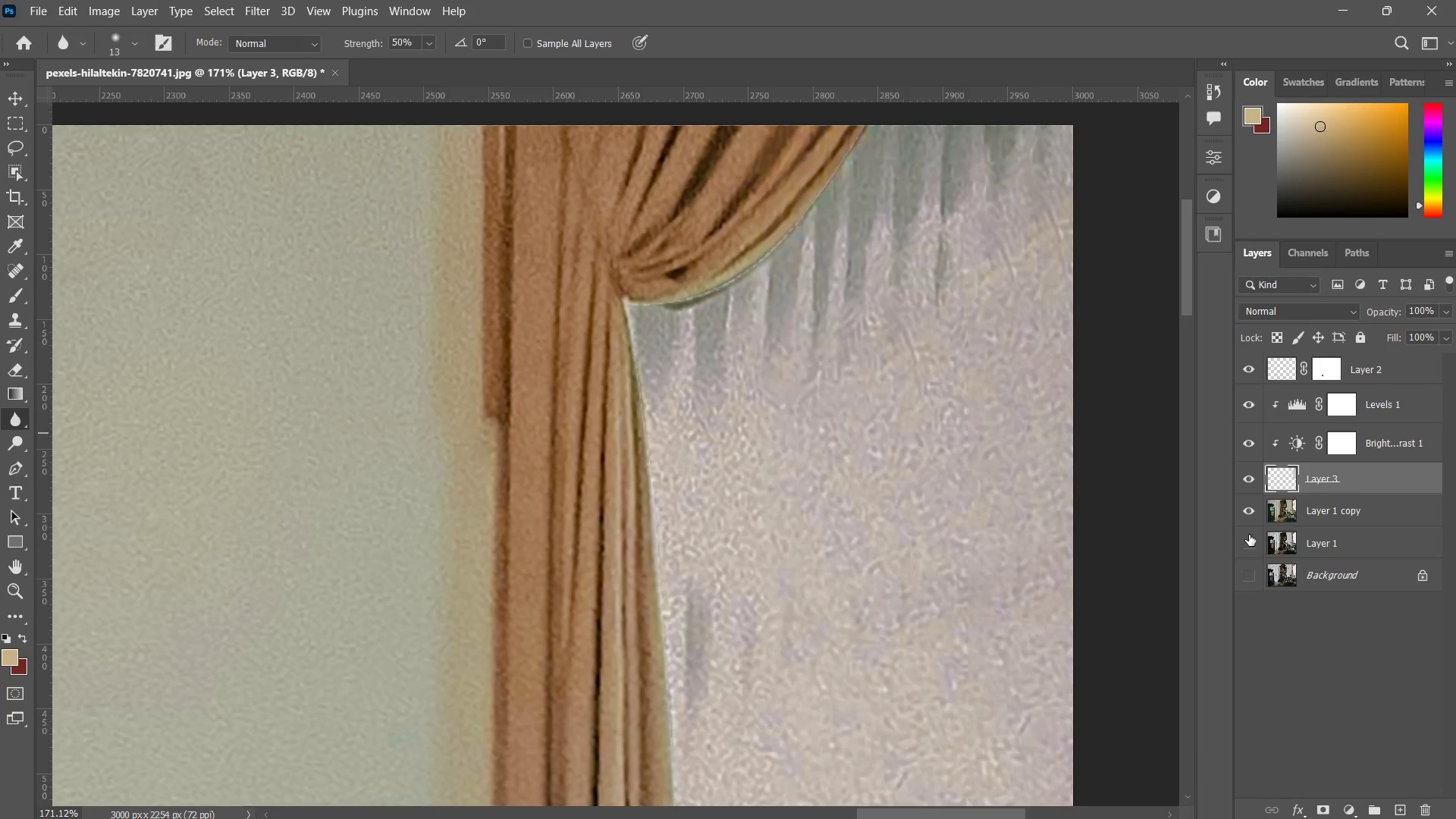 
left_click([1249, 541])
 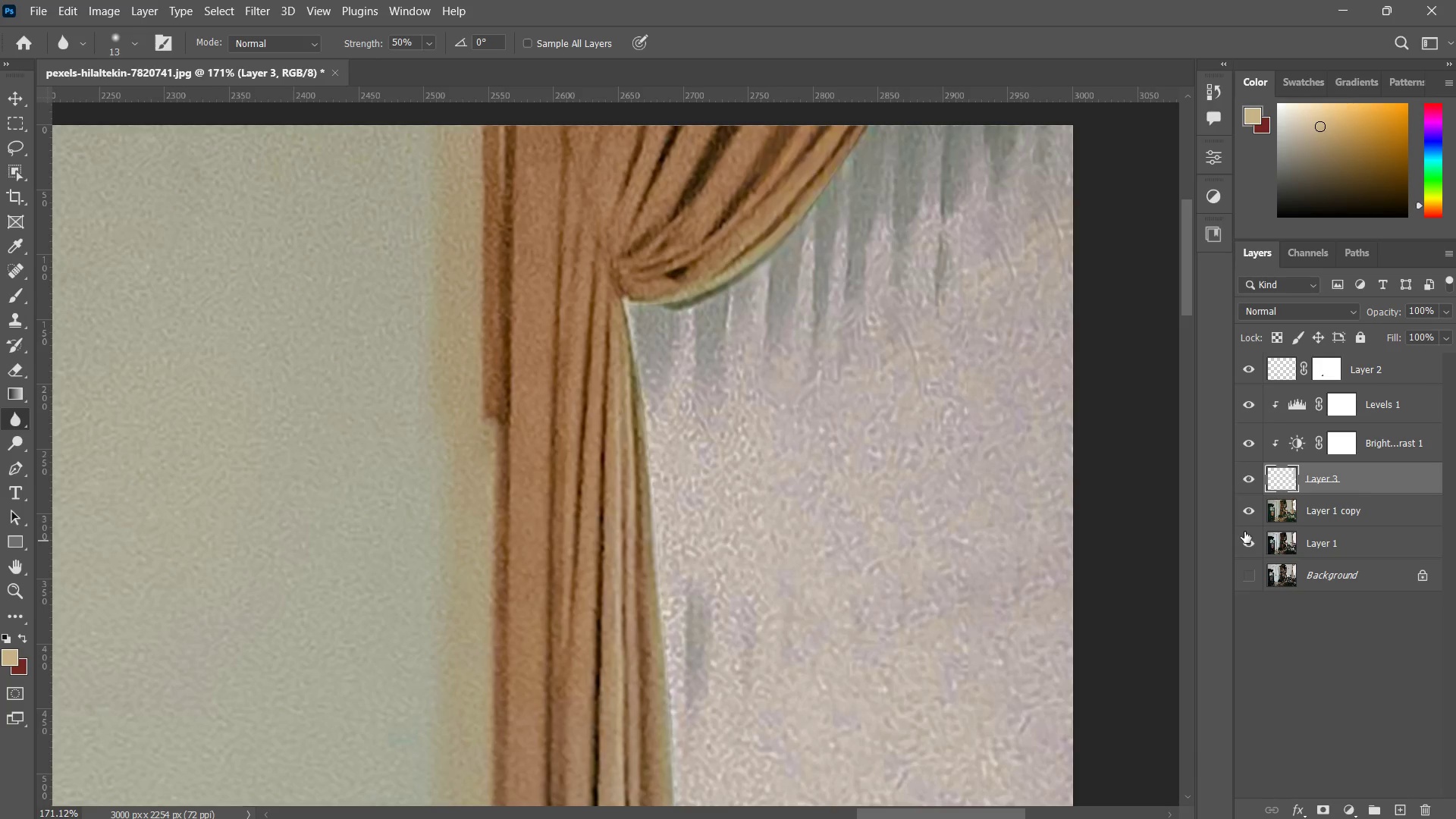 
type(zzzb)
 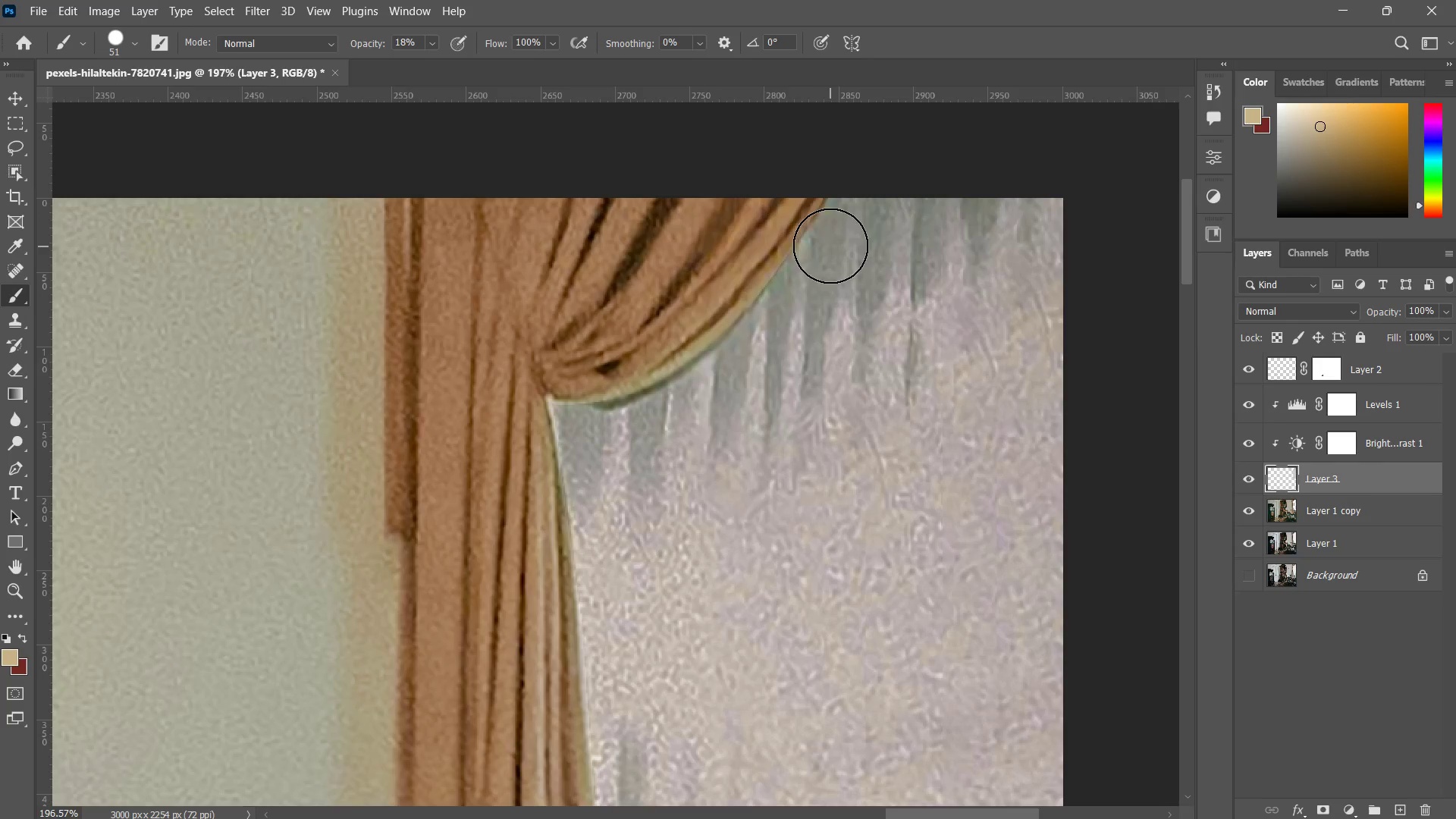 
left_click_drag(start_coordinate=[812, 288], to_coordinate=[796, 317])
 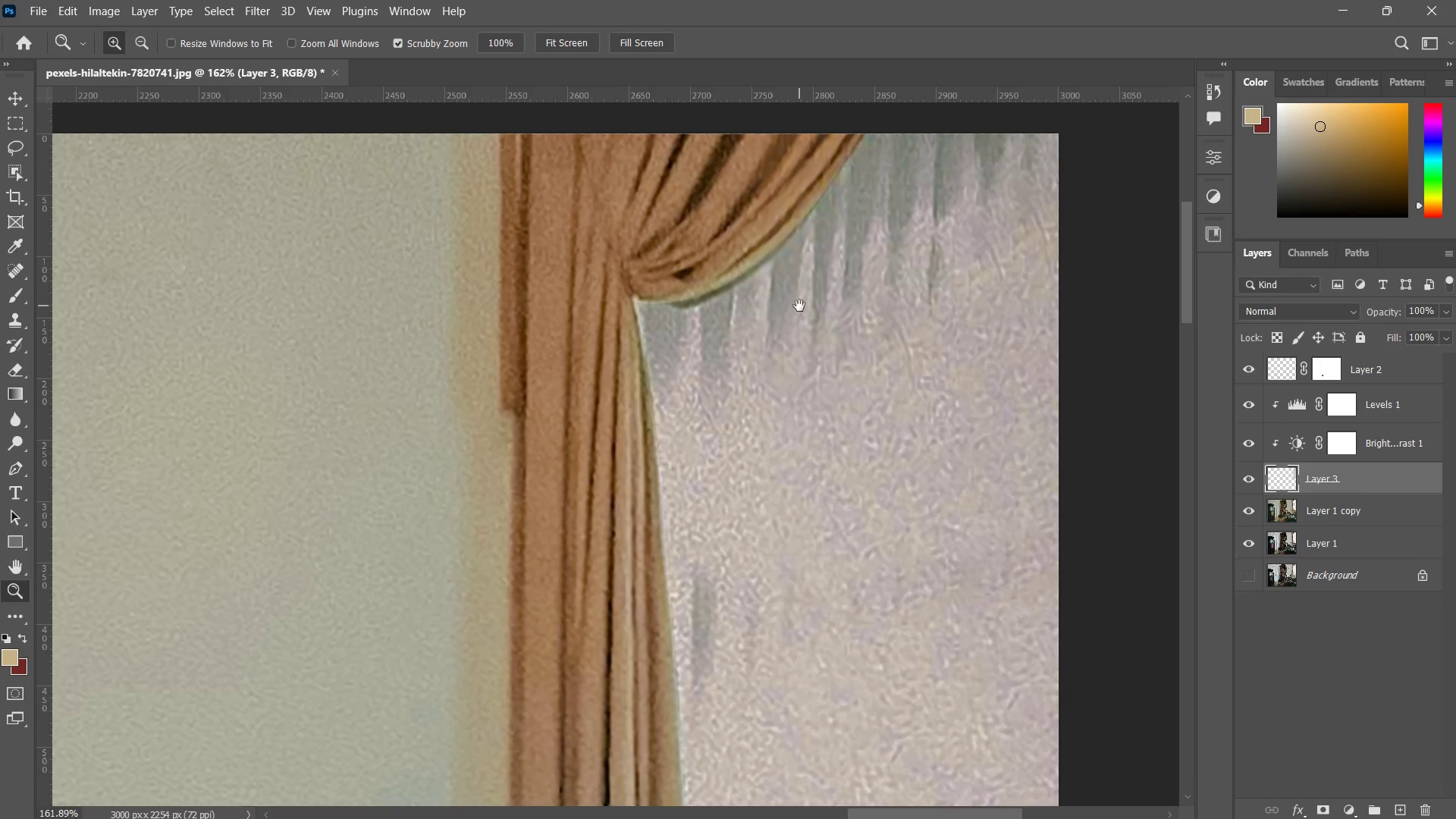 
hold_key(key=Space, duration=0.48)
 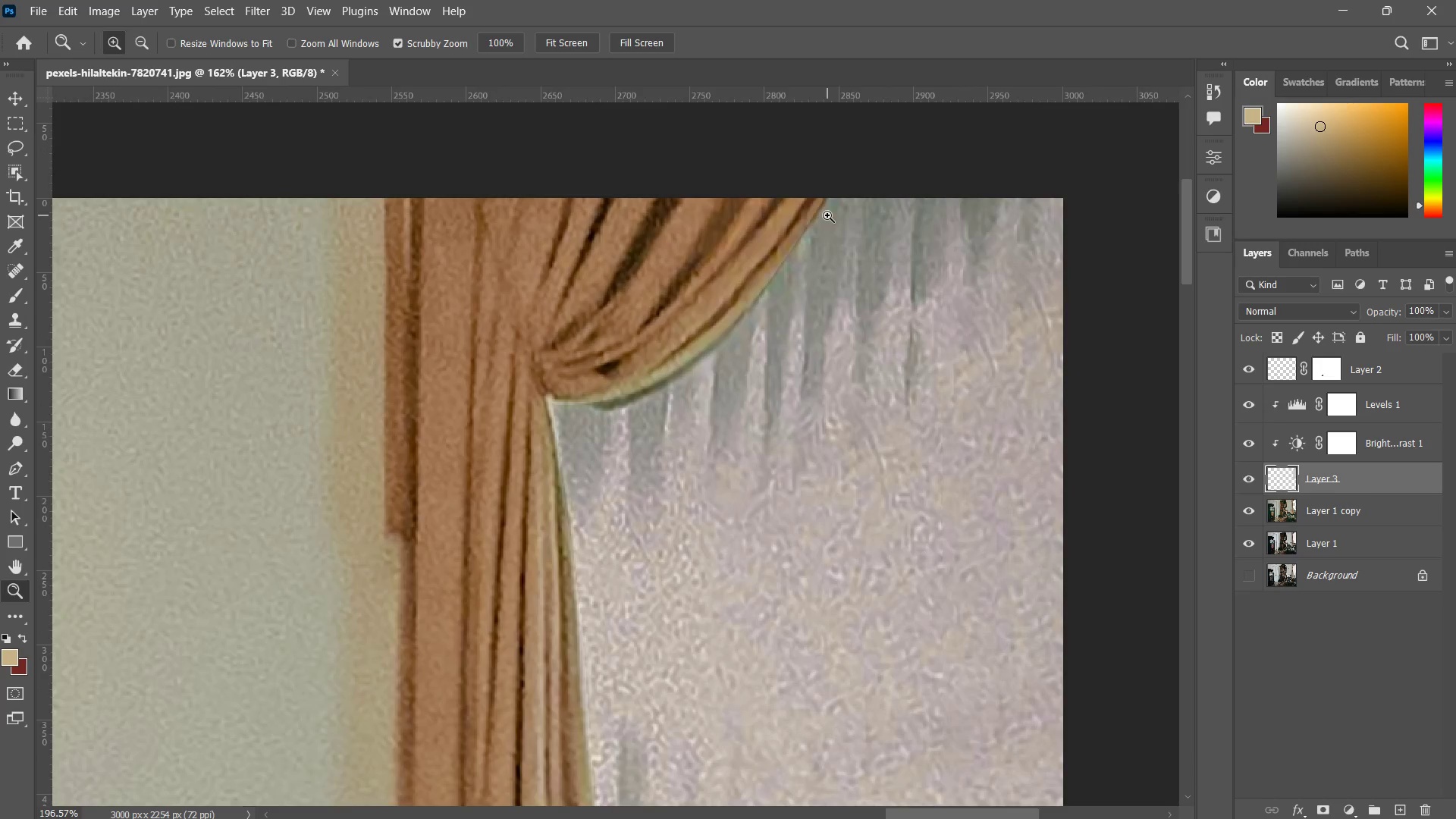 
left_click_drag(start_coordinate=[797, 309], to_coordinate=[769, 357])
 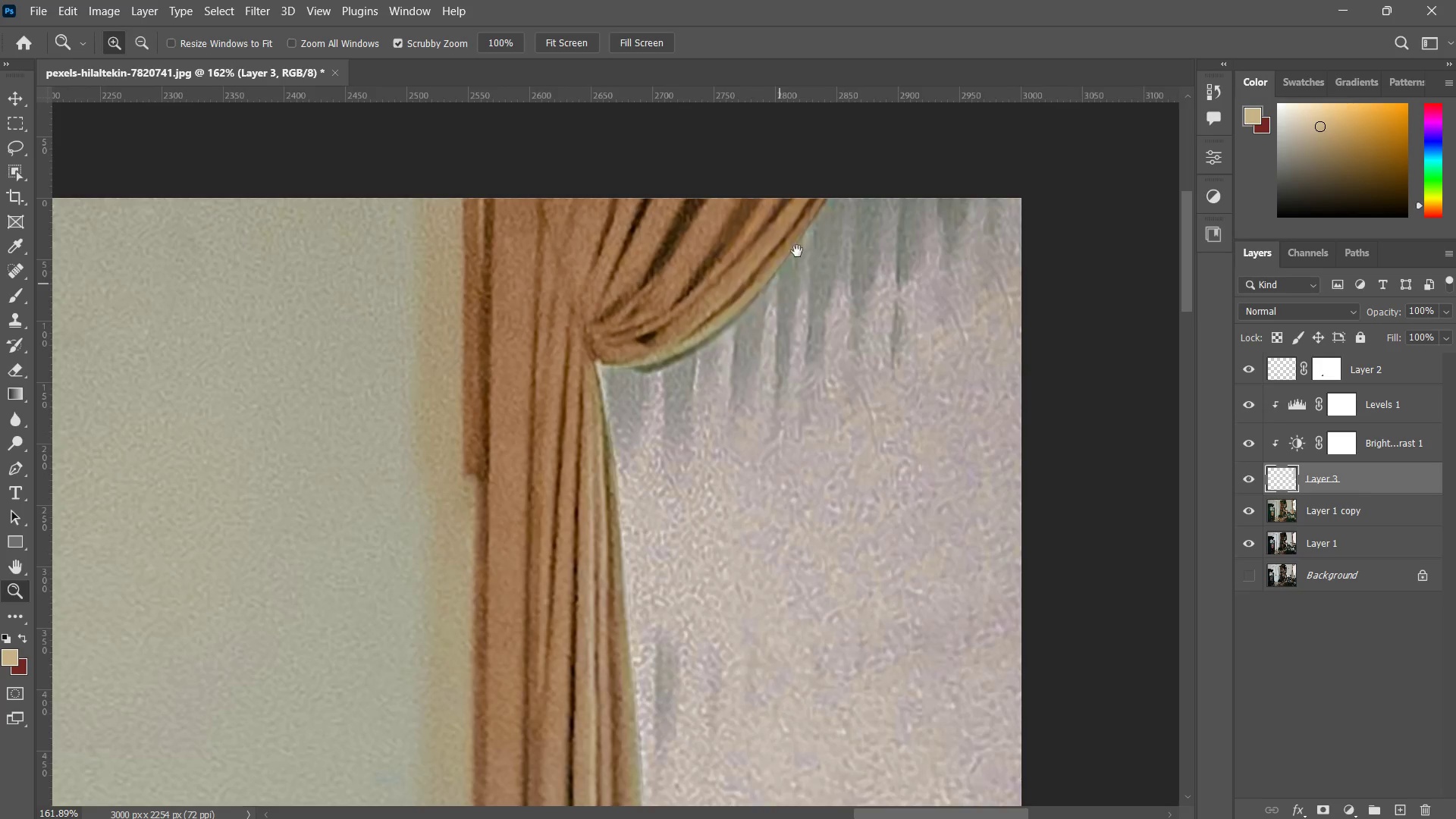 
left_click_drag(start_coordinate=[792, 254], to_coordinate=[827, 215])
 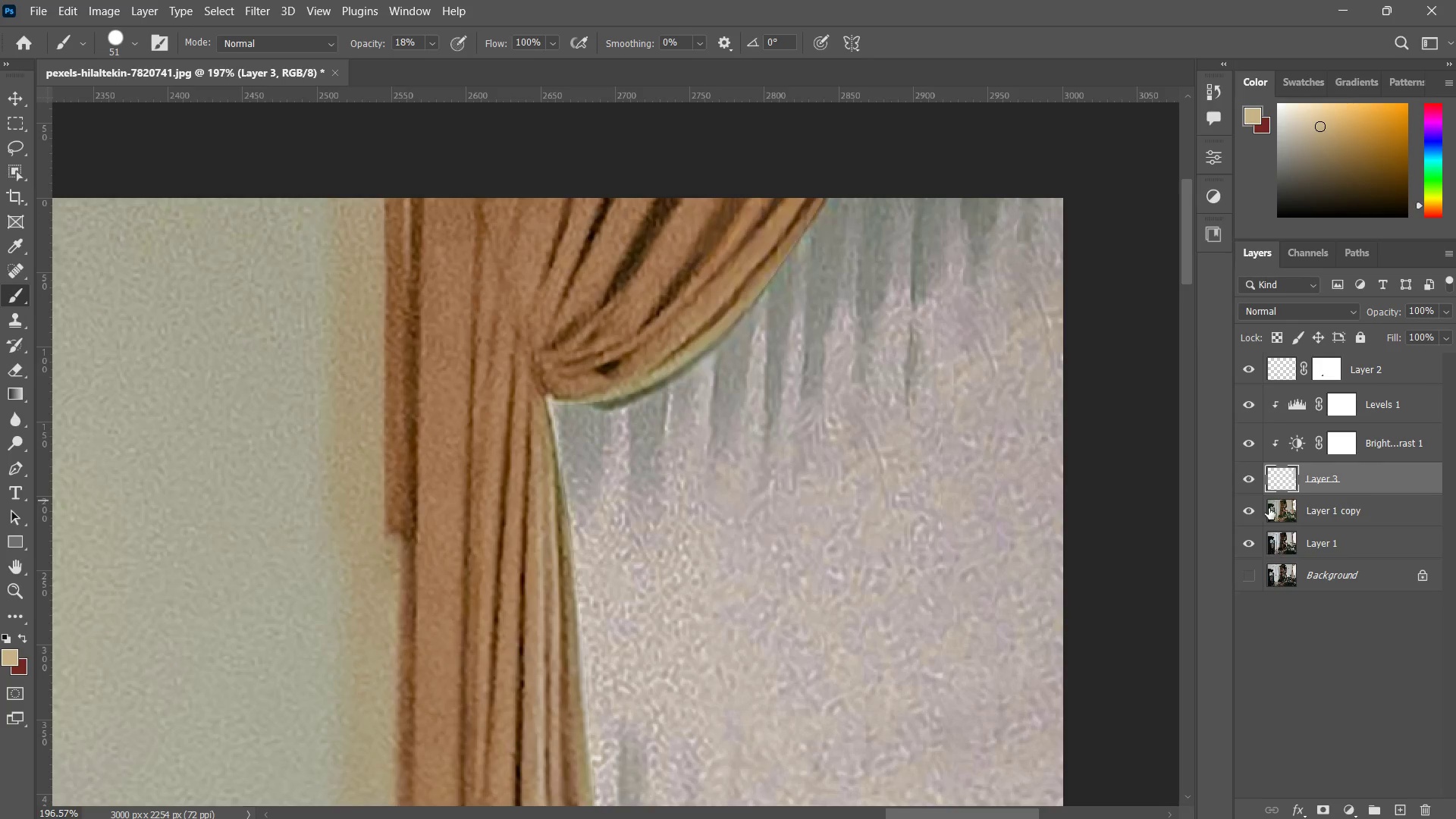 
left_click([1286, 482])
 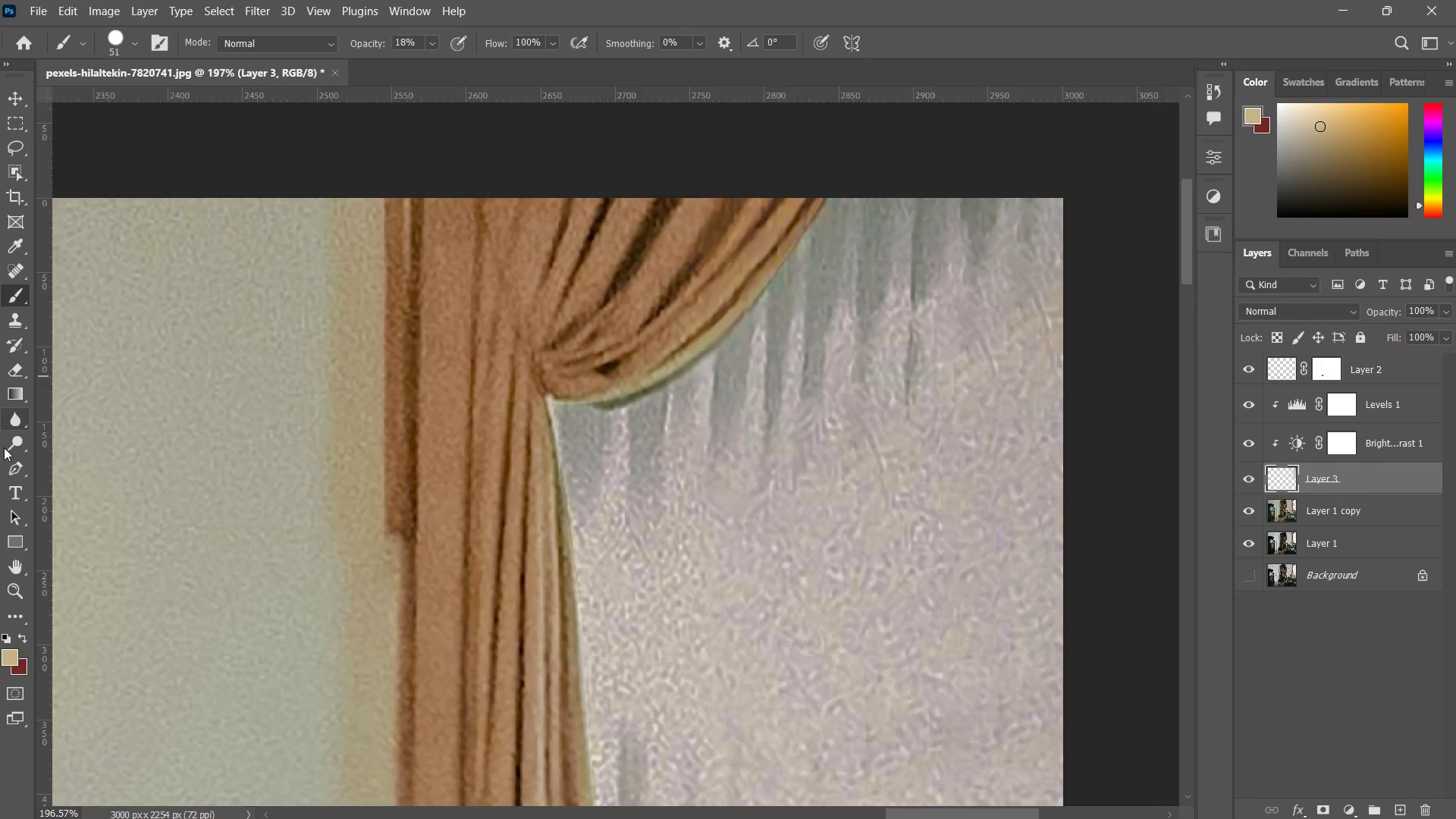 
left_click([18, 420])
 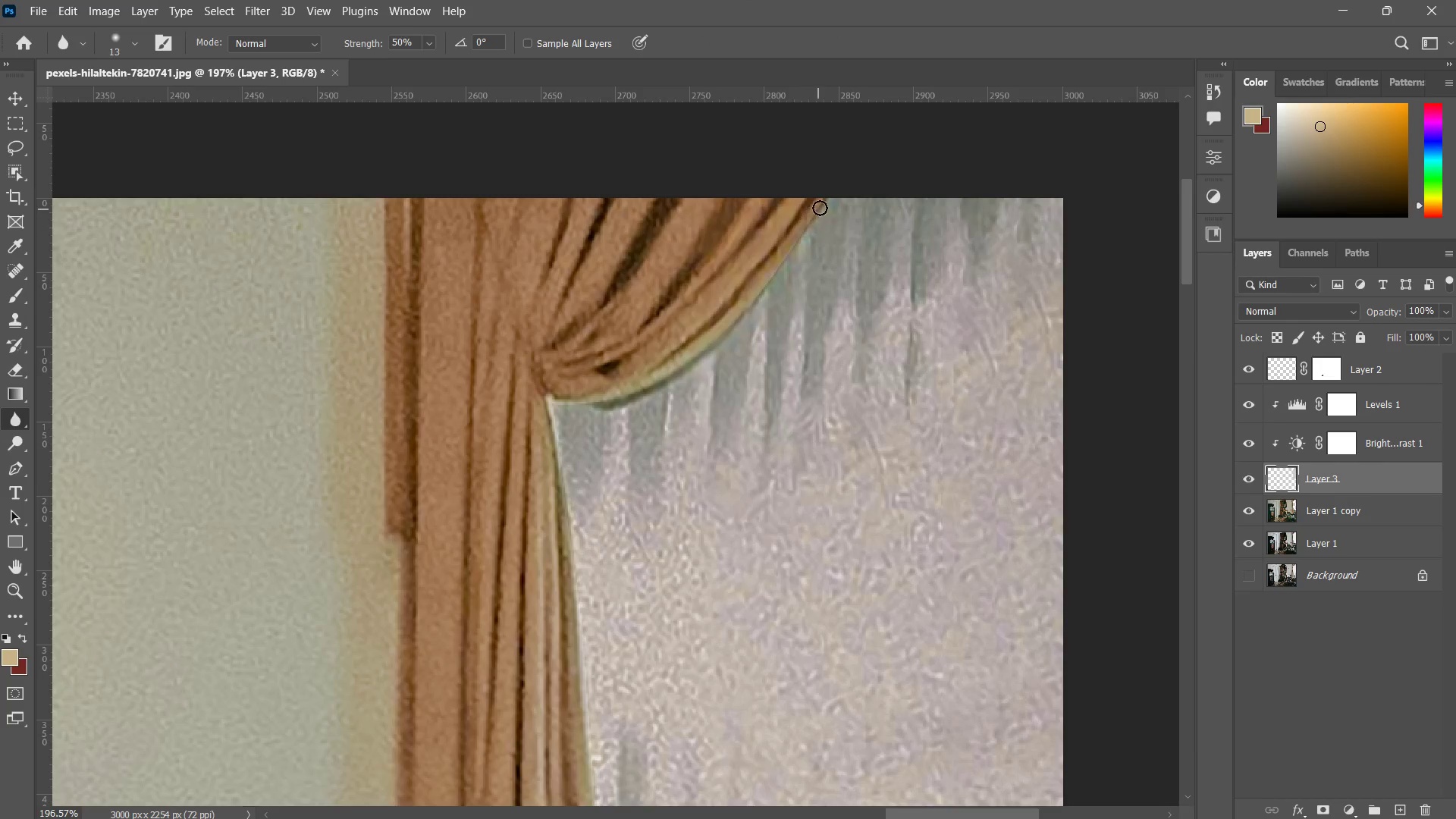 
left_click_drag(start_coordinate=[832, 195], to_coordinate=[800, 244])
 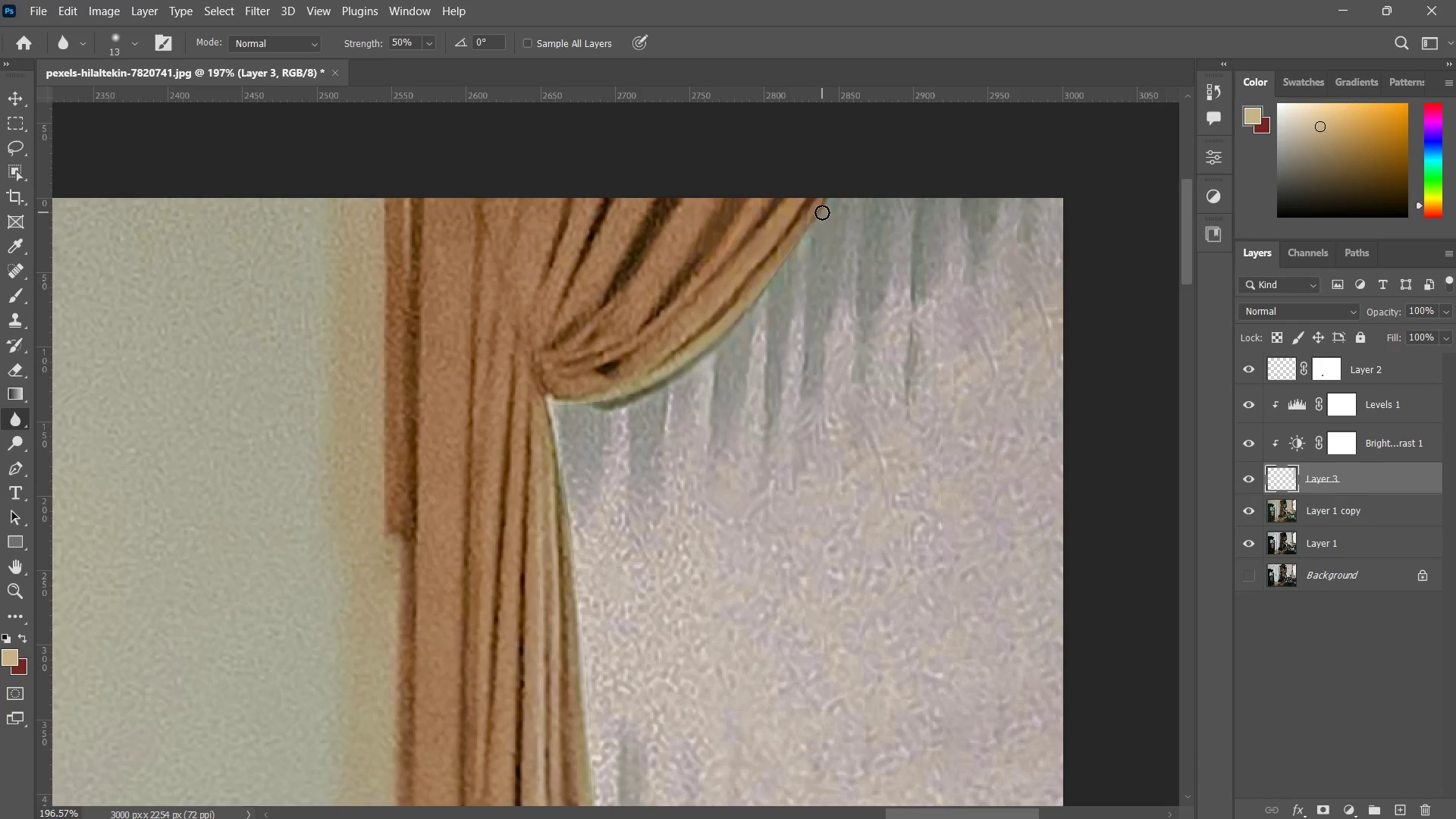 
left_click_drag(start_coordinate=[821, 212], to_coordinate=[782, 253])
 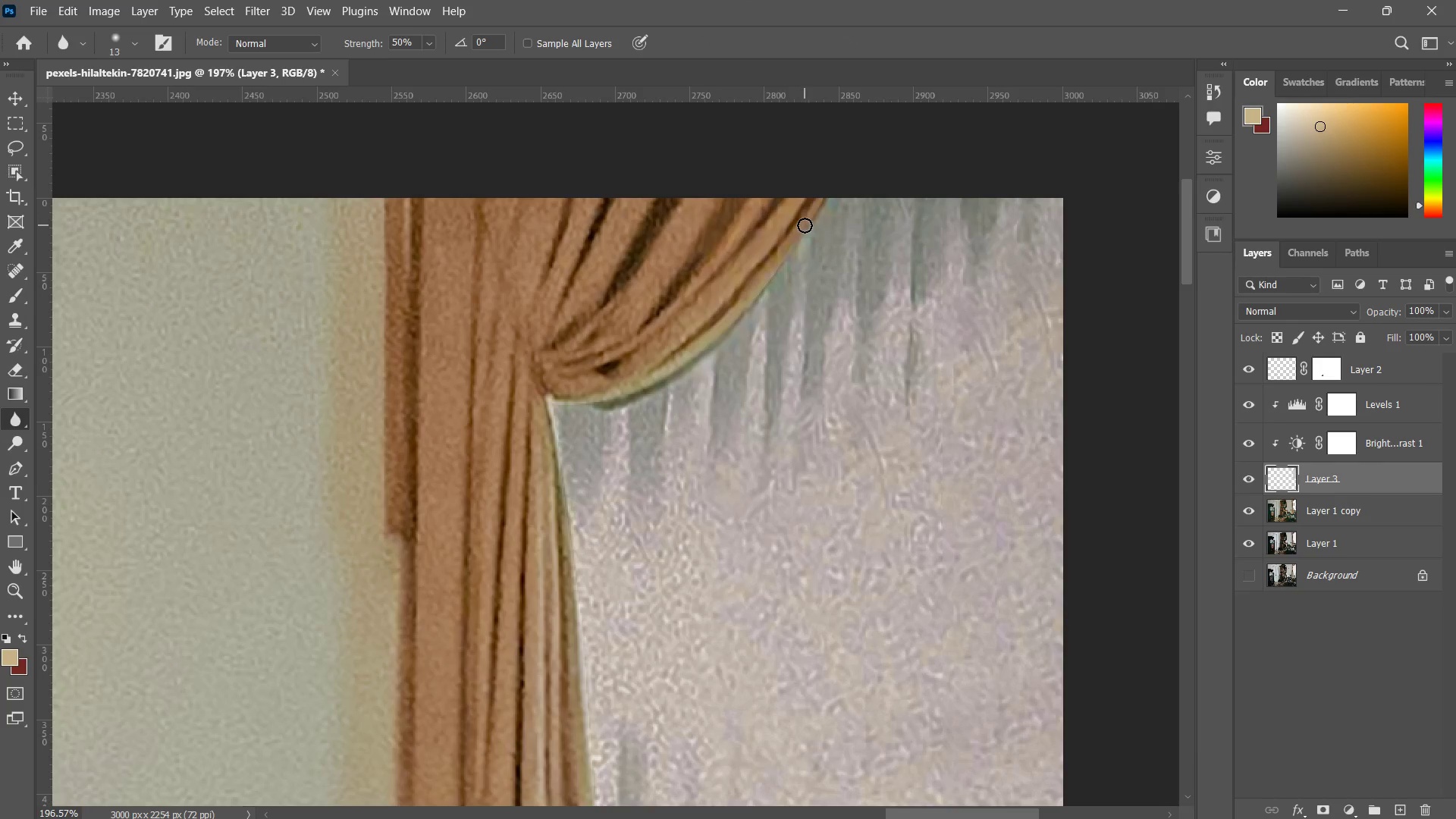 
left_click_drag(start_coordinate=[803, 231], to_coordinate=[771, 278])
 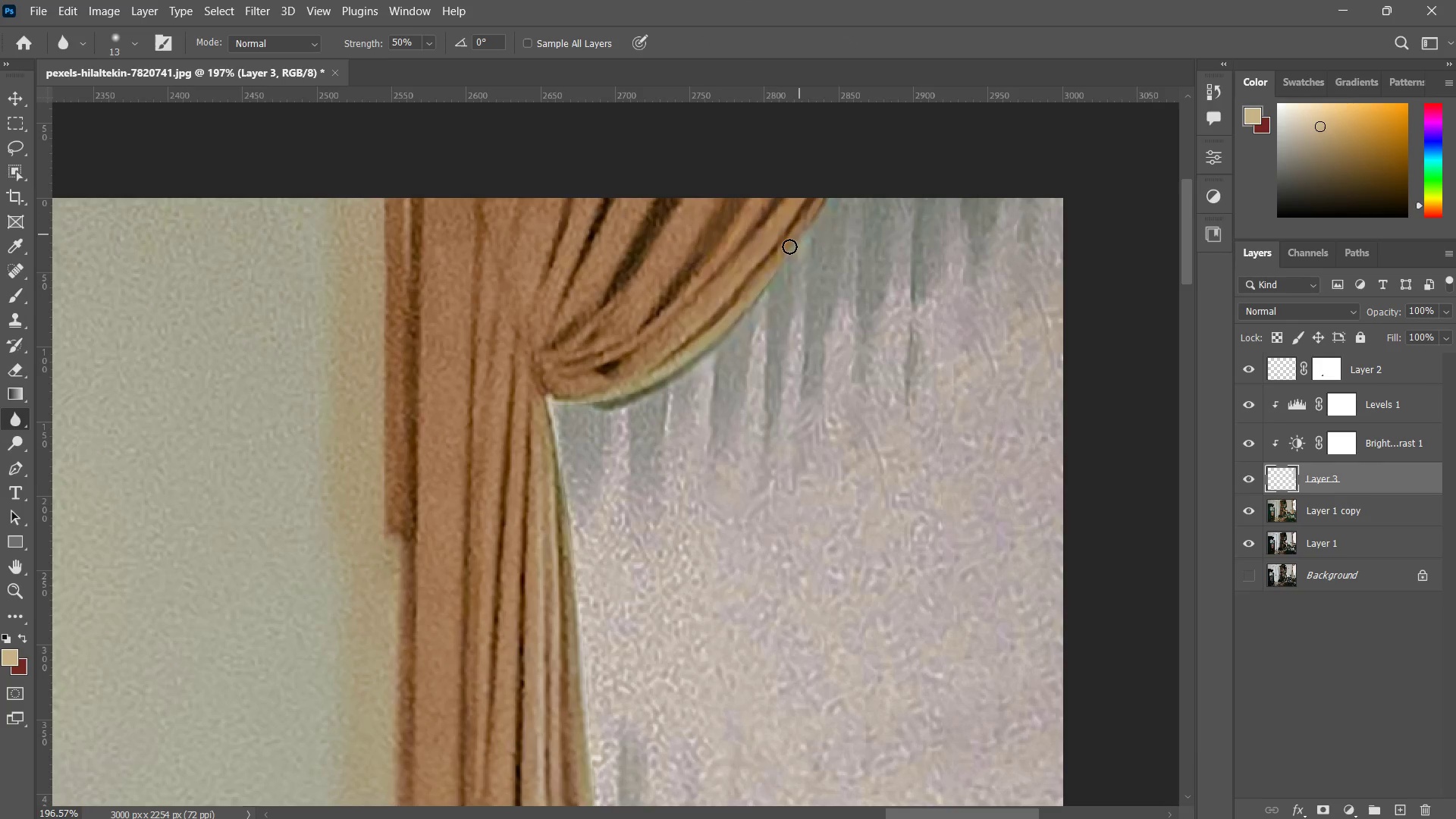 
left_click_drag(start_coordinate=[789, 246], to_coordinate=[760, 287])
 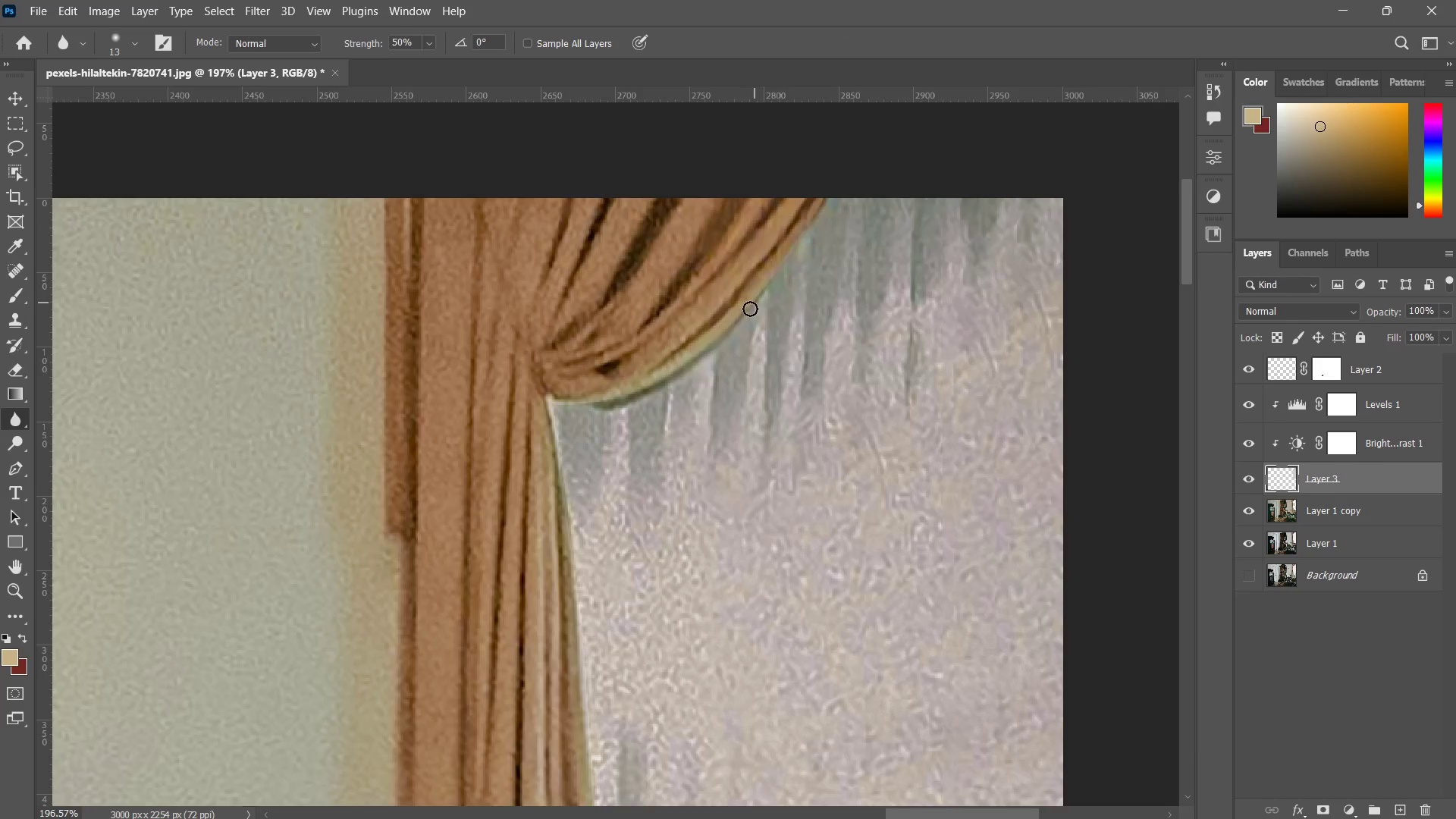 
left_click_drag(start_coordinate=[770, 278], to_coordinate=[739, 317])
 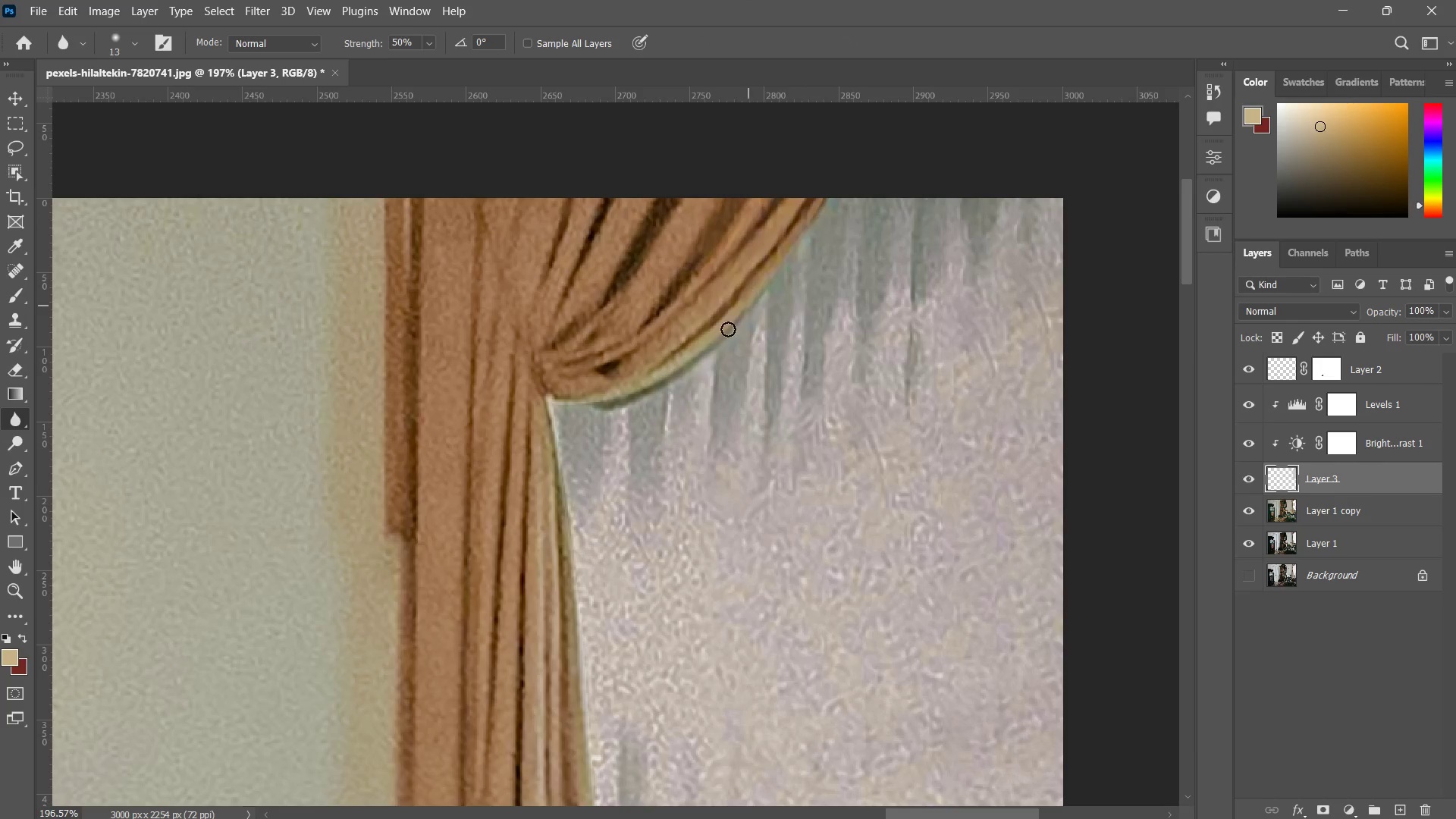 
left_click_drag(start_coordinate=[750, 303], to_coordinate=[694, 352])
 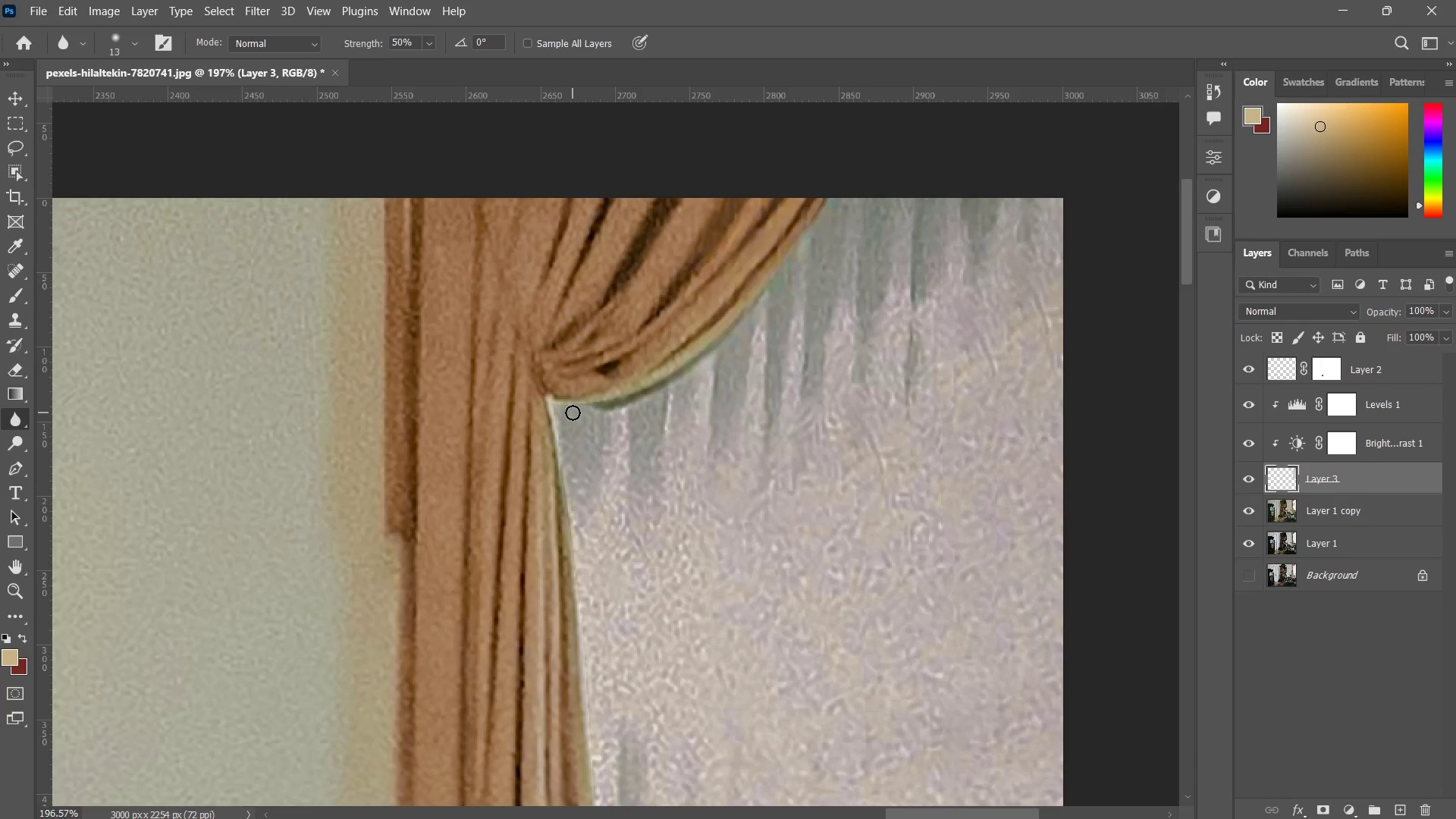 
left_click_drag(start_coordinate=[565, 400], to_coordinate=[551, 402])
 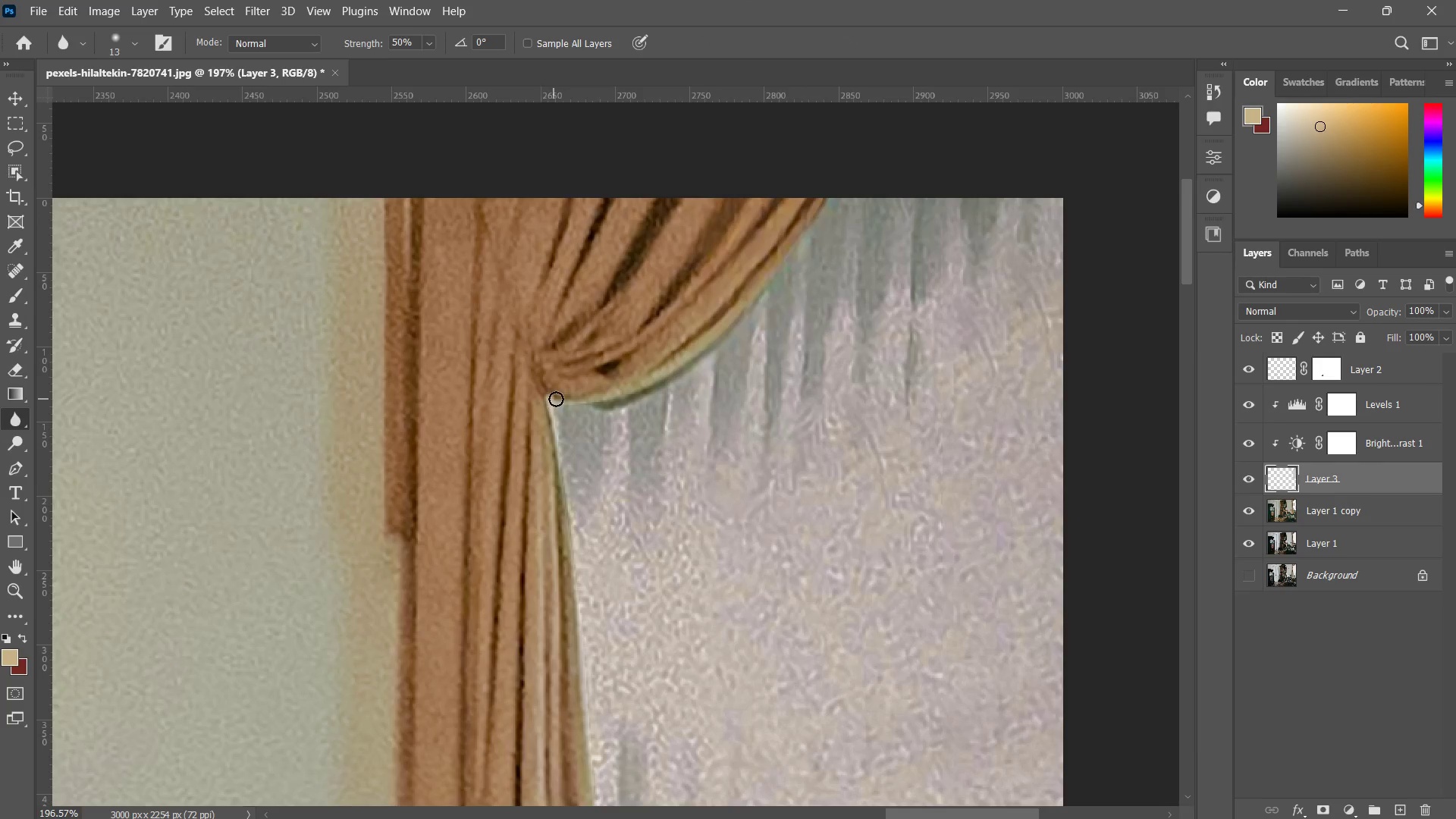 
left_click_drag(start_coordinate=[553, 399], to_coordinate=[578, 410])
 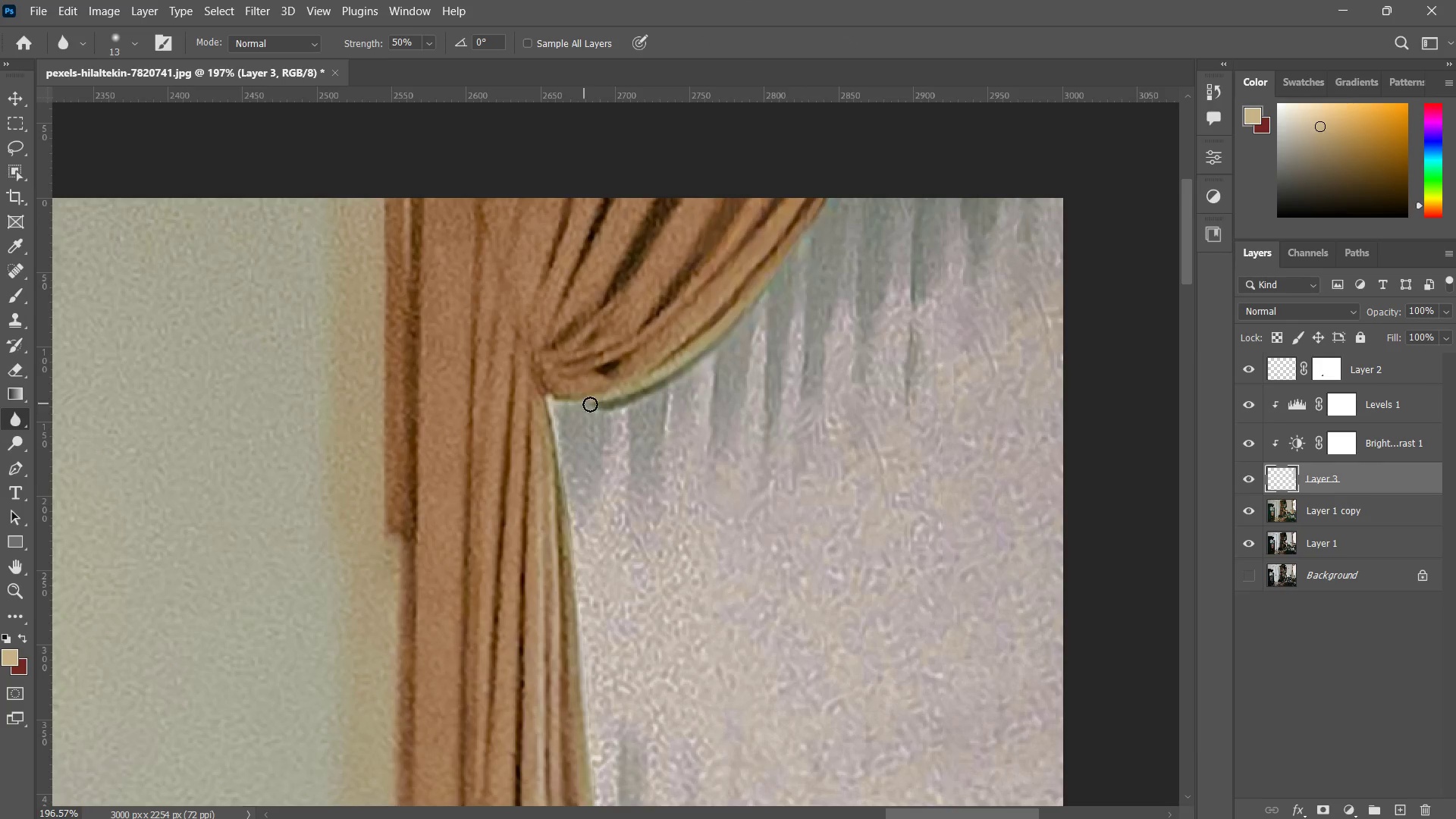 
left_click_drag(start_coordinate=[577, 403], to_coordinate=[622, 405])
 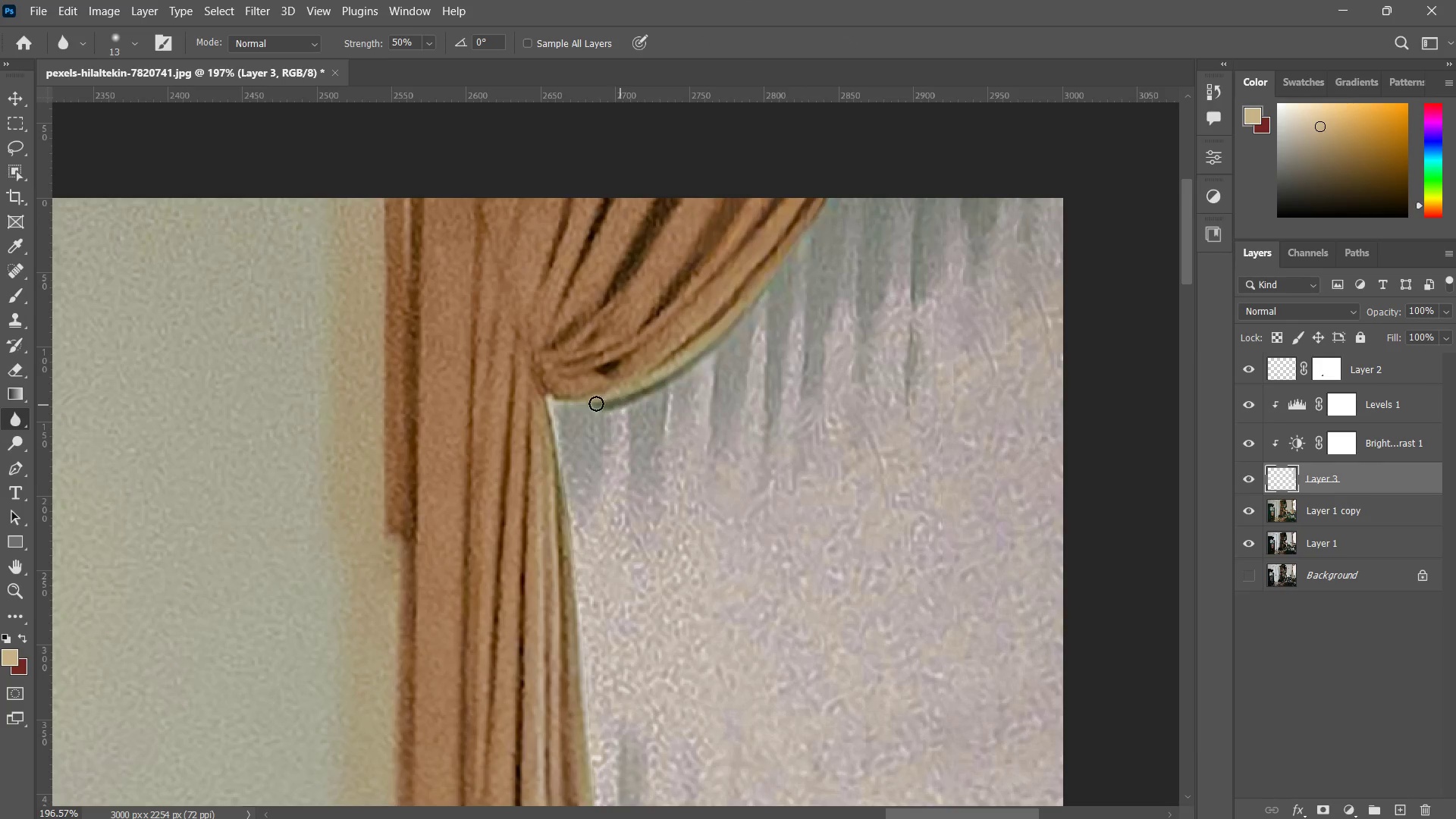 
left_click_drag(start_coordinate=[596, 403], to_coordinate=[607, 399])
 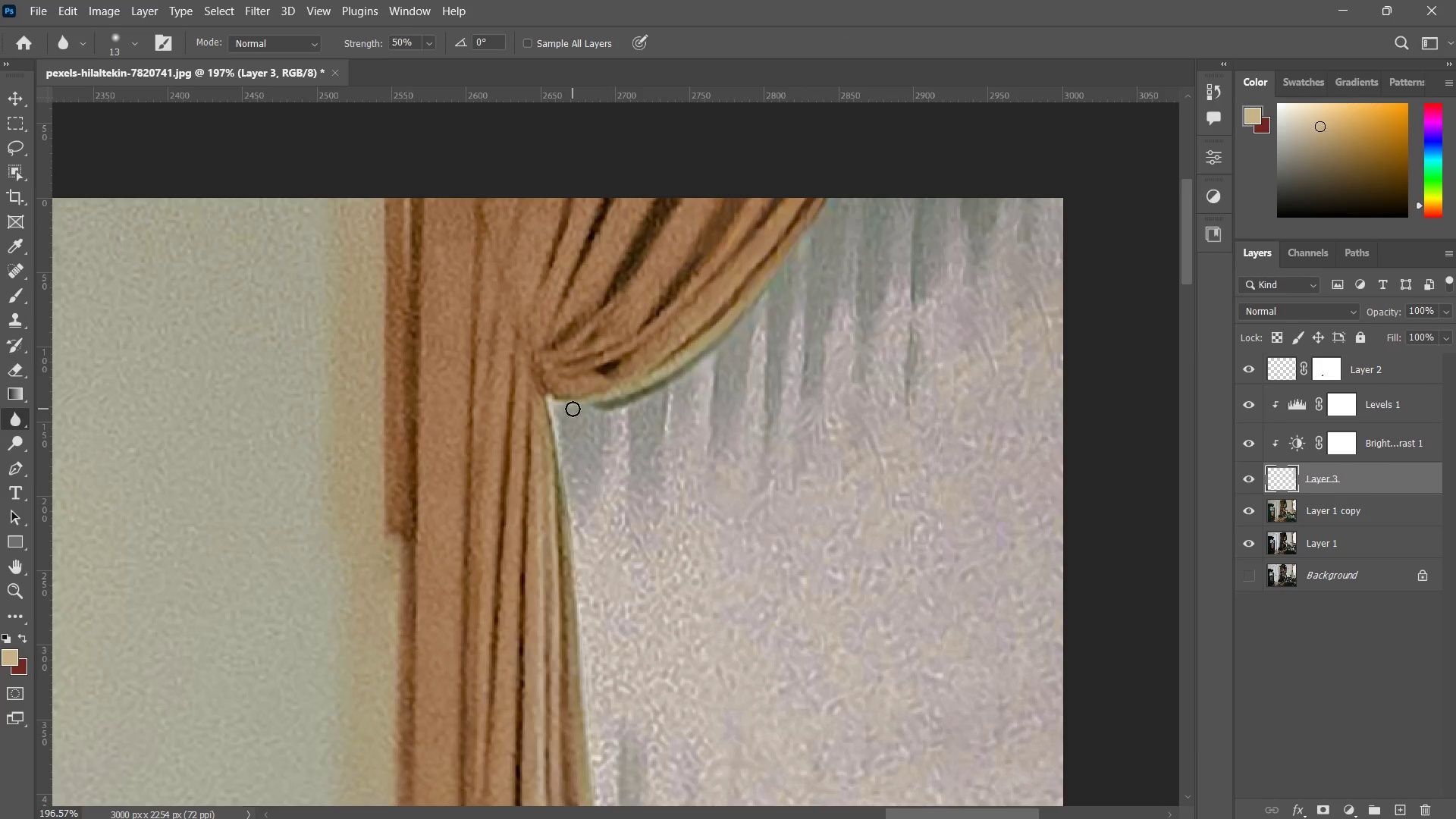 
left_click_drag(start_coordinate=[610, 399], to_coordinate=[575, 409])
 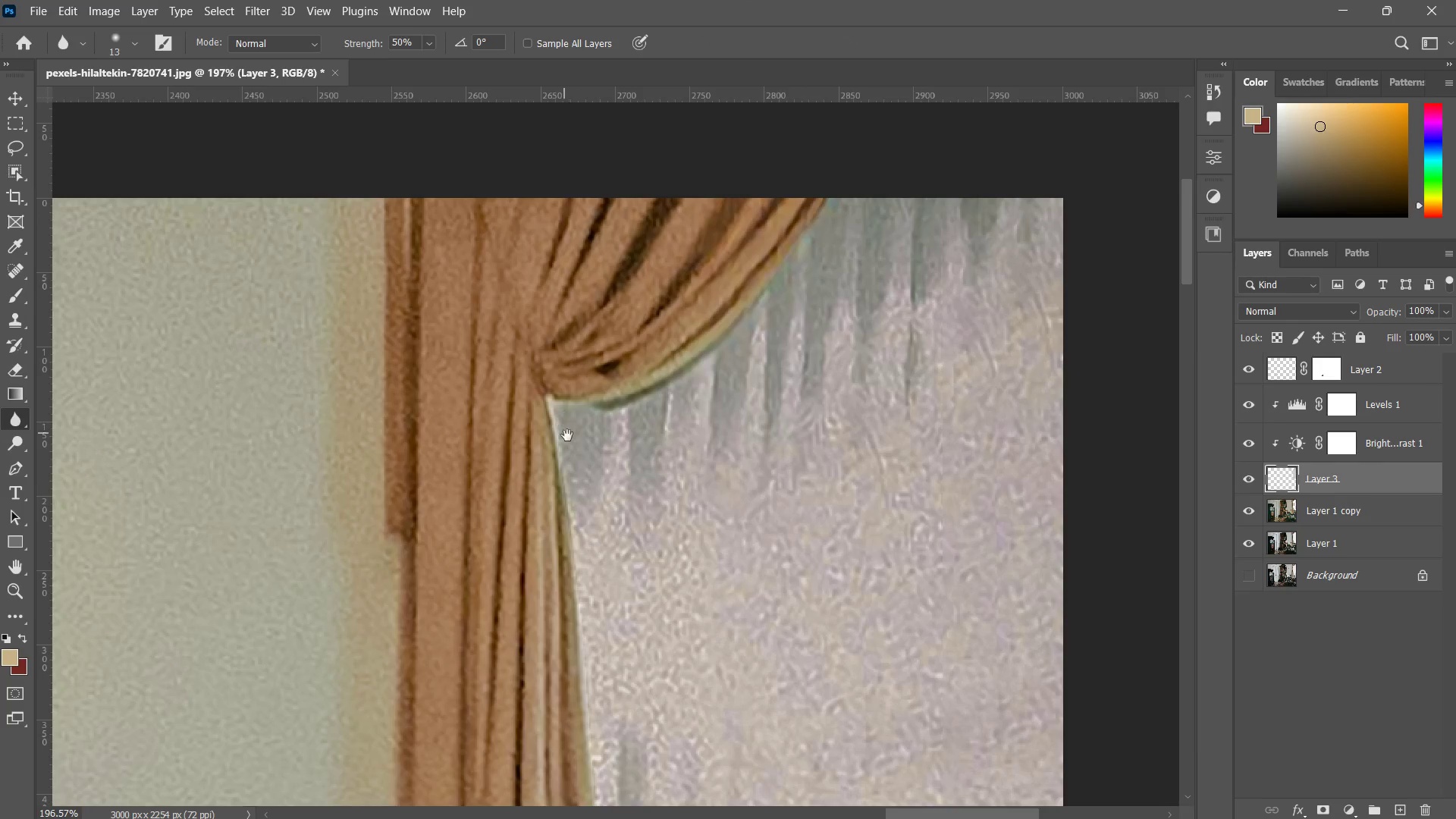 
hold_key(key=Space, duration=0.47)
 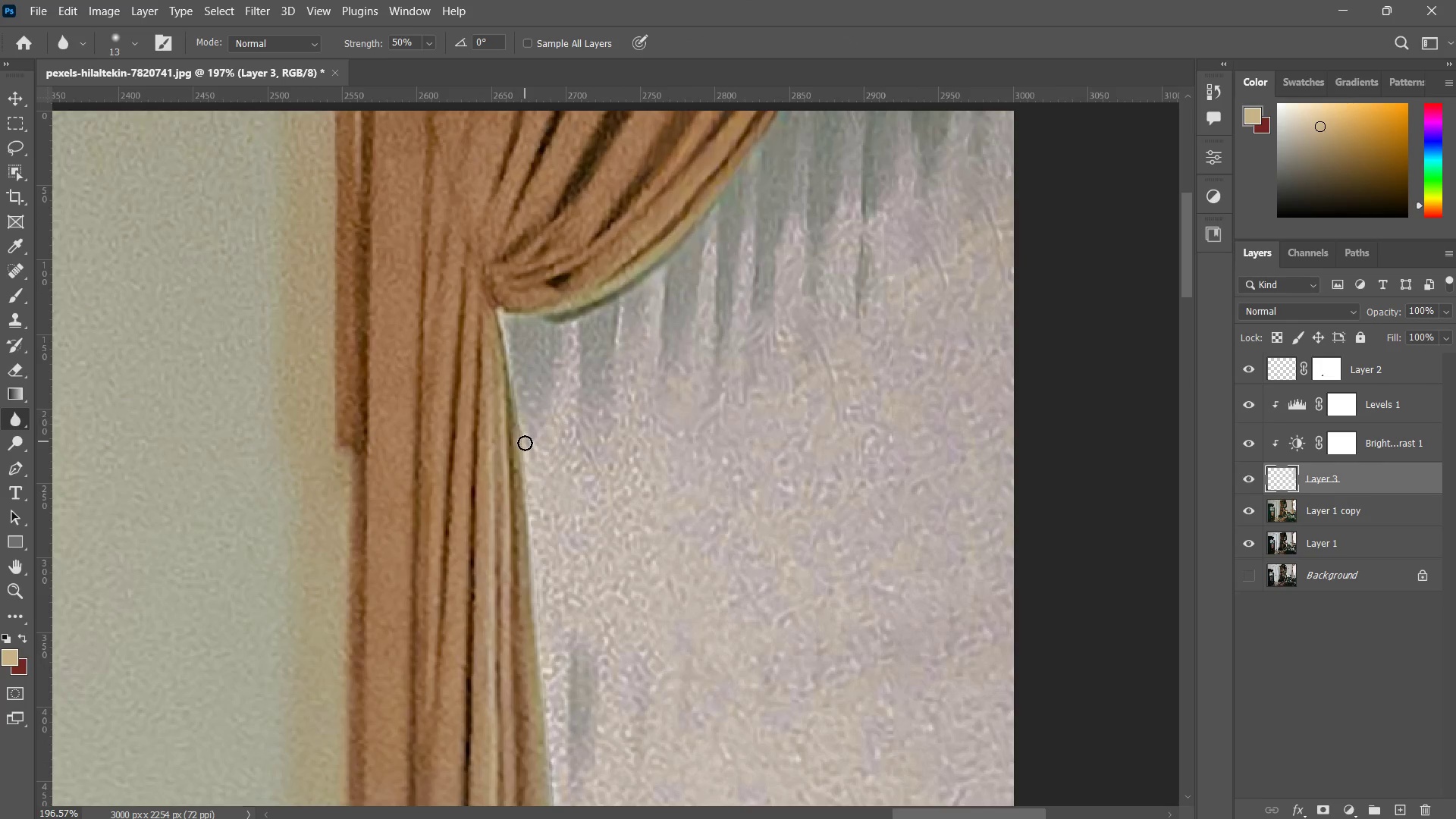 
left_click_drag(start_coordinate=[570, 437], to_coordinate=[521, 350])
 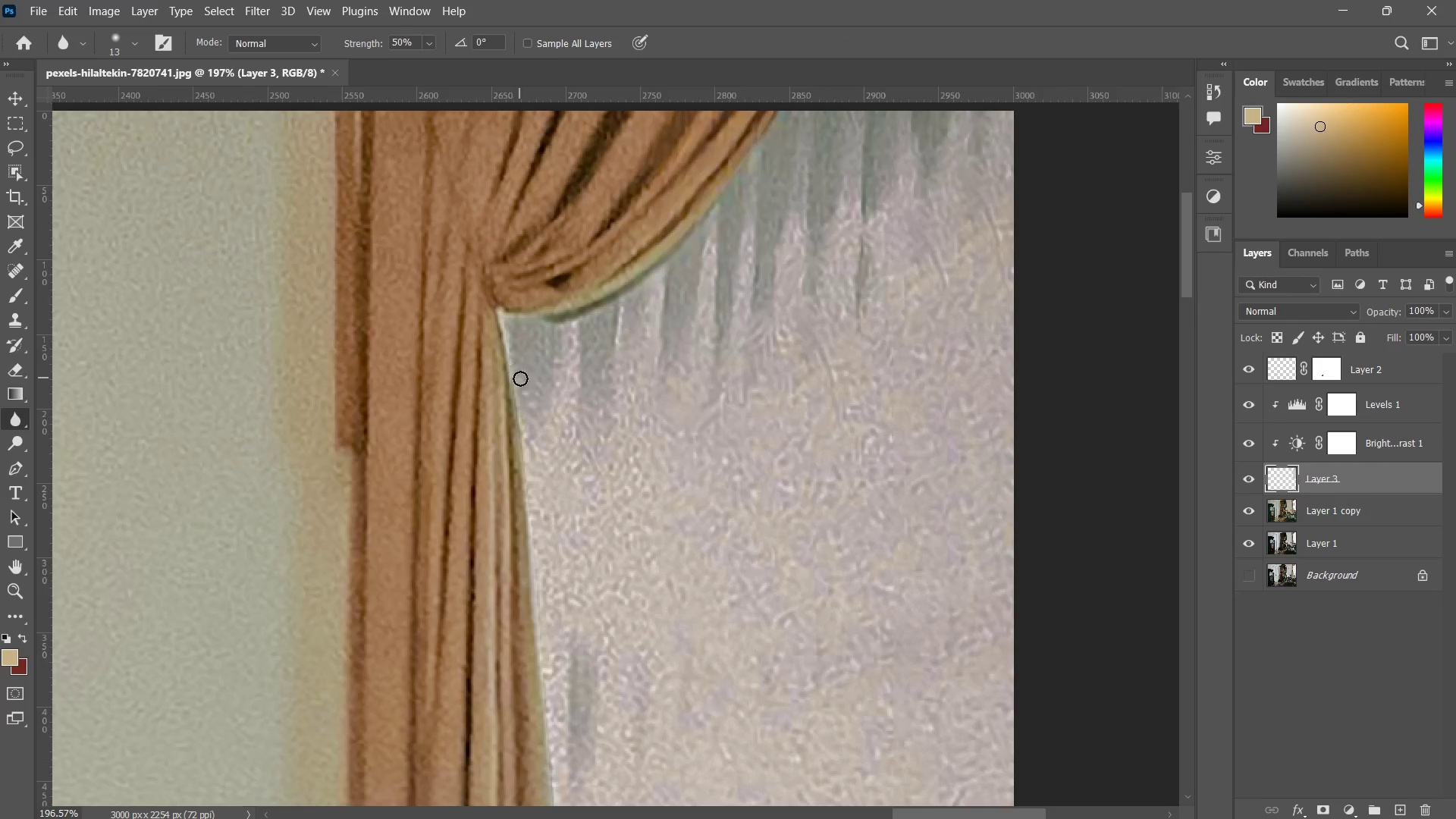 
left_click_drag(start_coordinate=[523, 391], to_coordinate=[528, 419])
 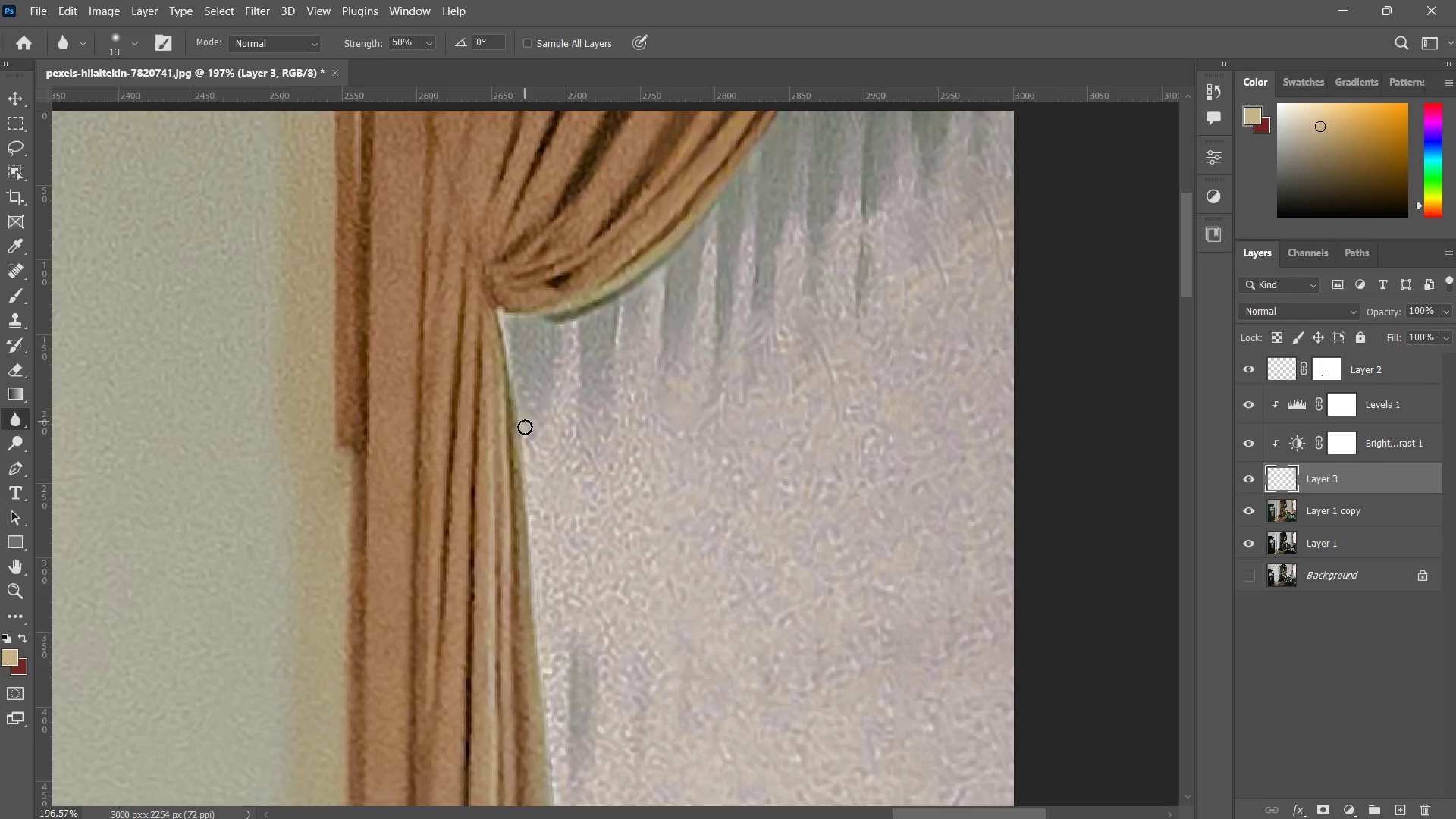 
left_click_drag(start_coordinate=[526, 410], to_coordinate=[525, 443])
 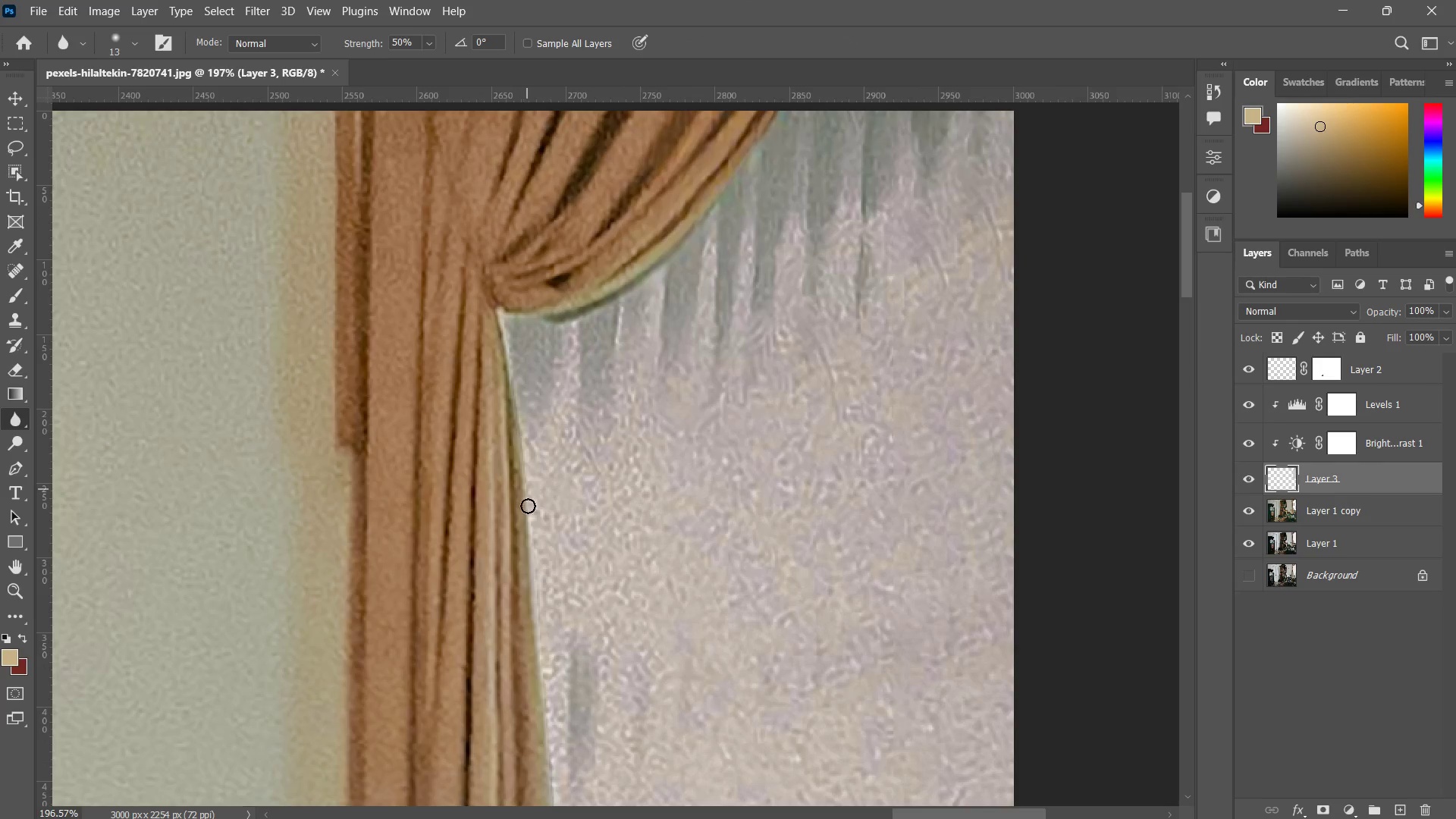 
left_click_drag(start_coordinate=[524, 437], to_coordinate=[529, 502])
 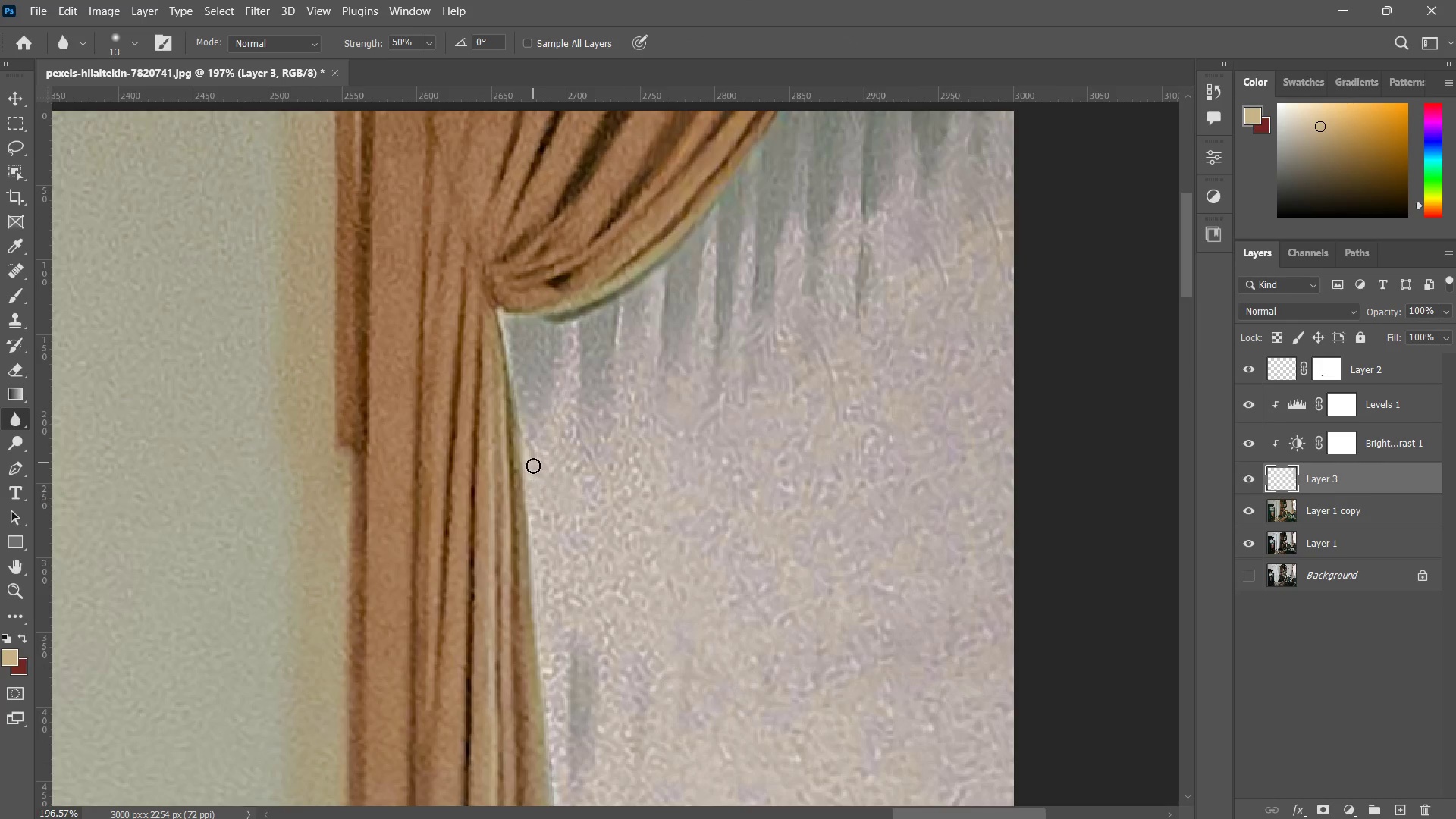 
left_click_drag(start_coordinate=[533, 466], to_coordinate=[526, 537])
 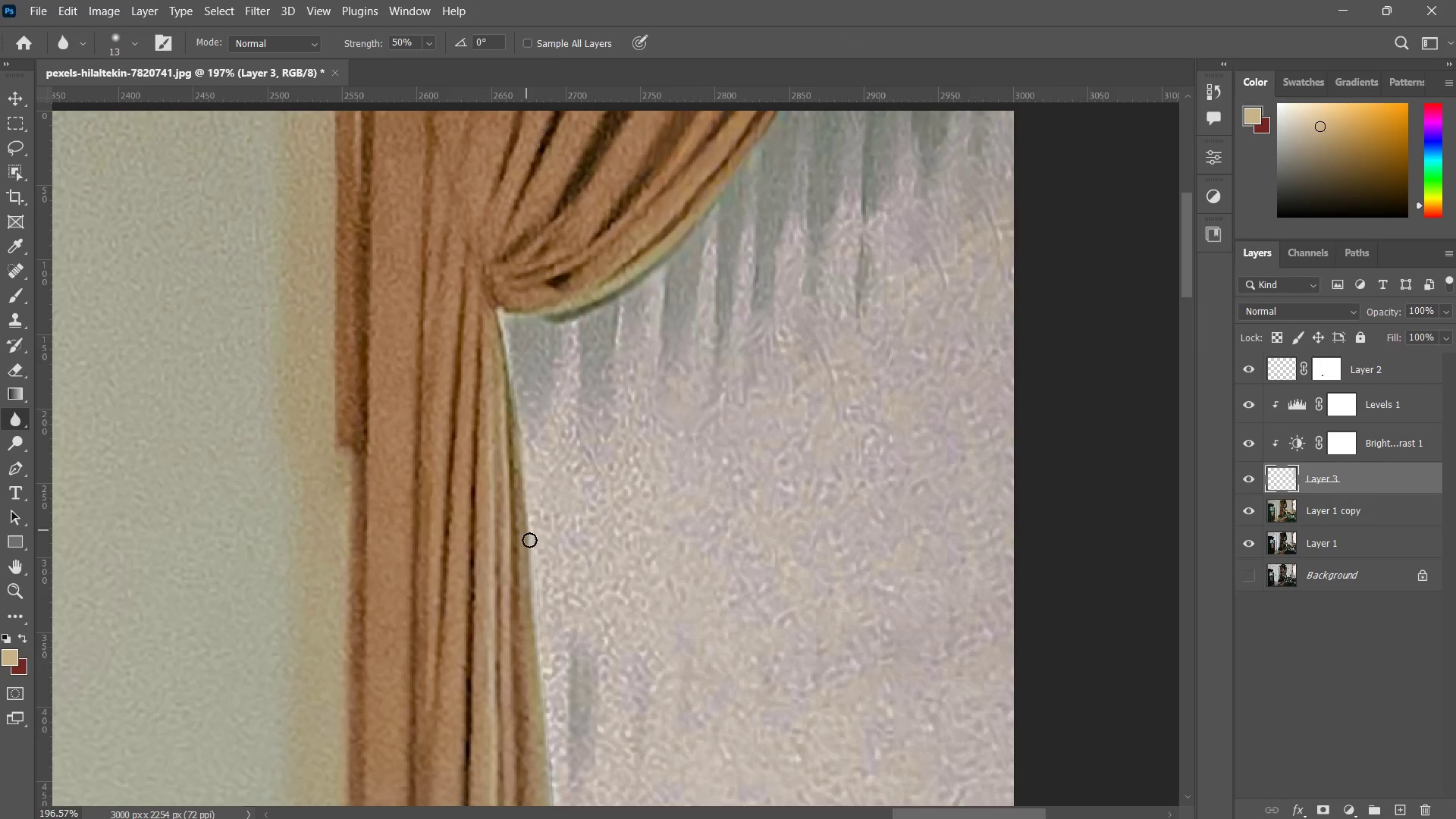 
left_click_drag(start_coordinate=[527, 535], to_coordinate=[540, 576])
 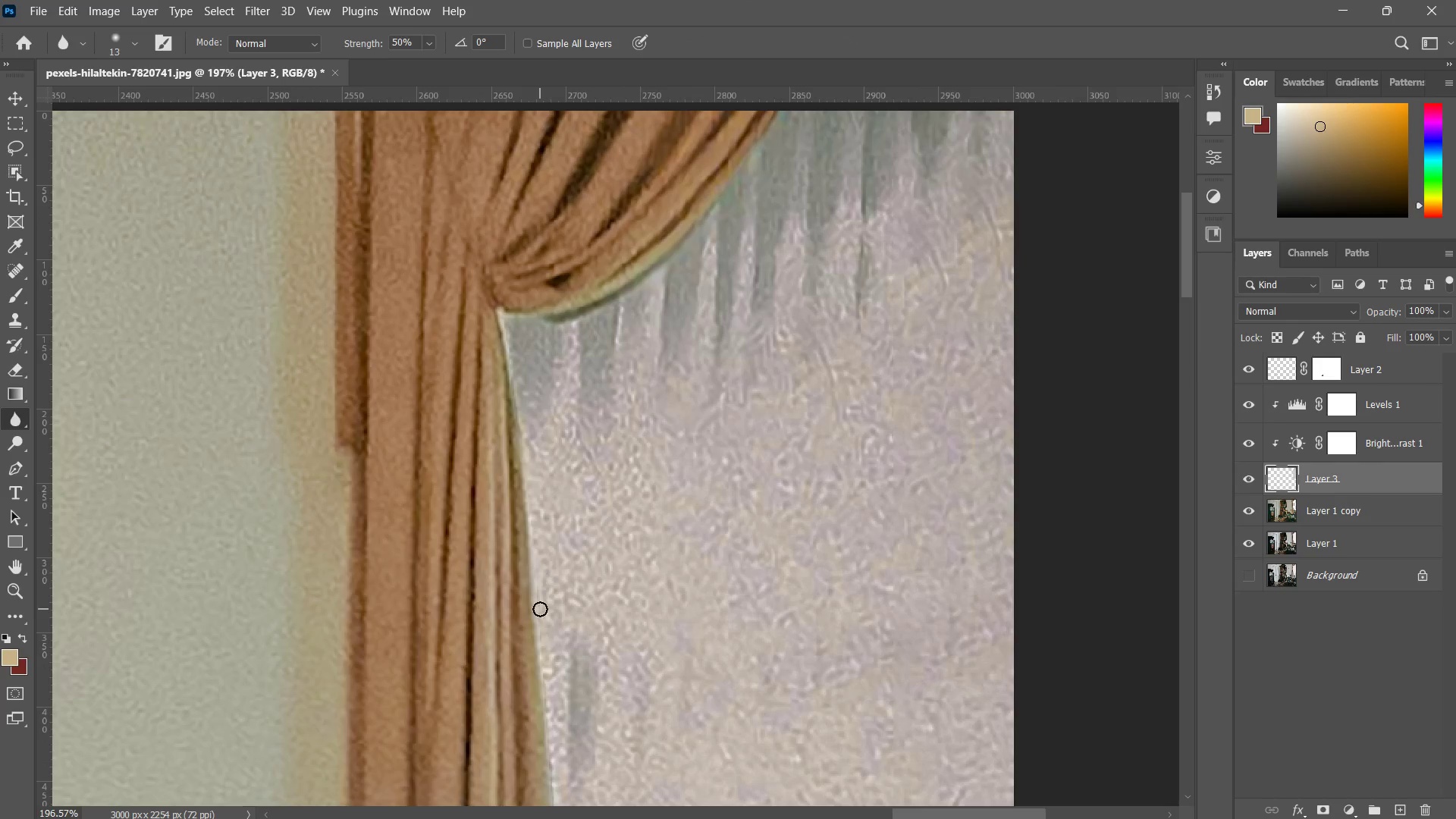 
left_click_drag(start_coordinate=[540, 573], to_coordinate=[540, 609])
 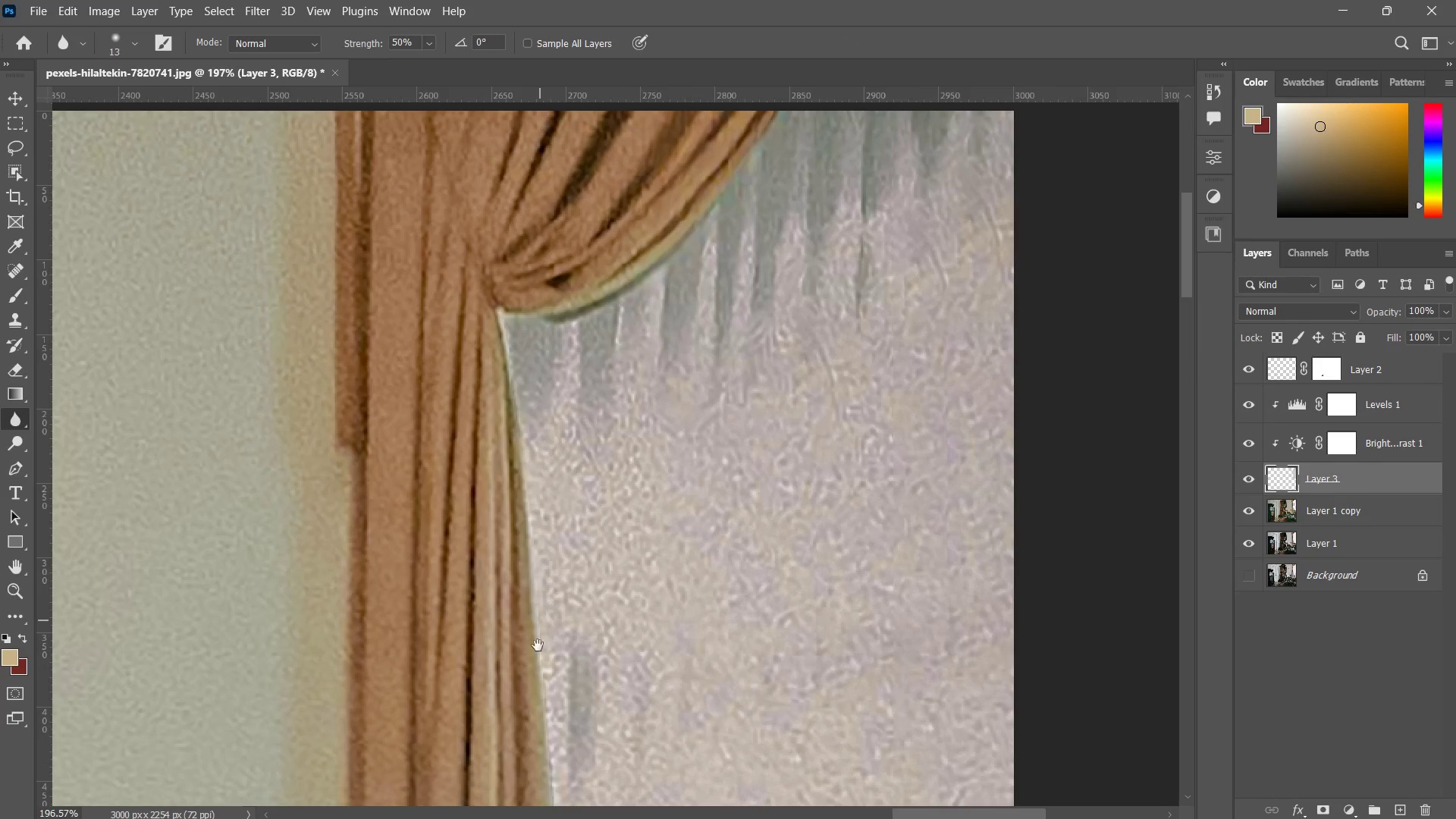 
hold_key(key=Space, duration=0.55)
 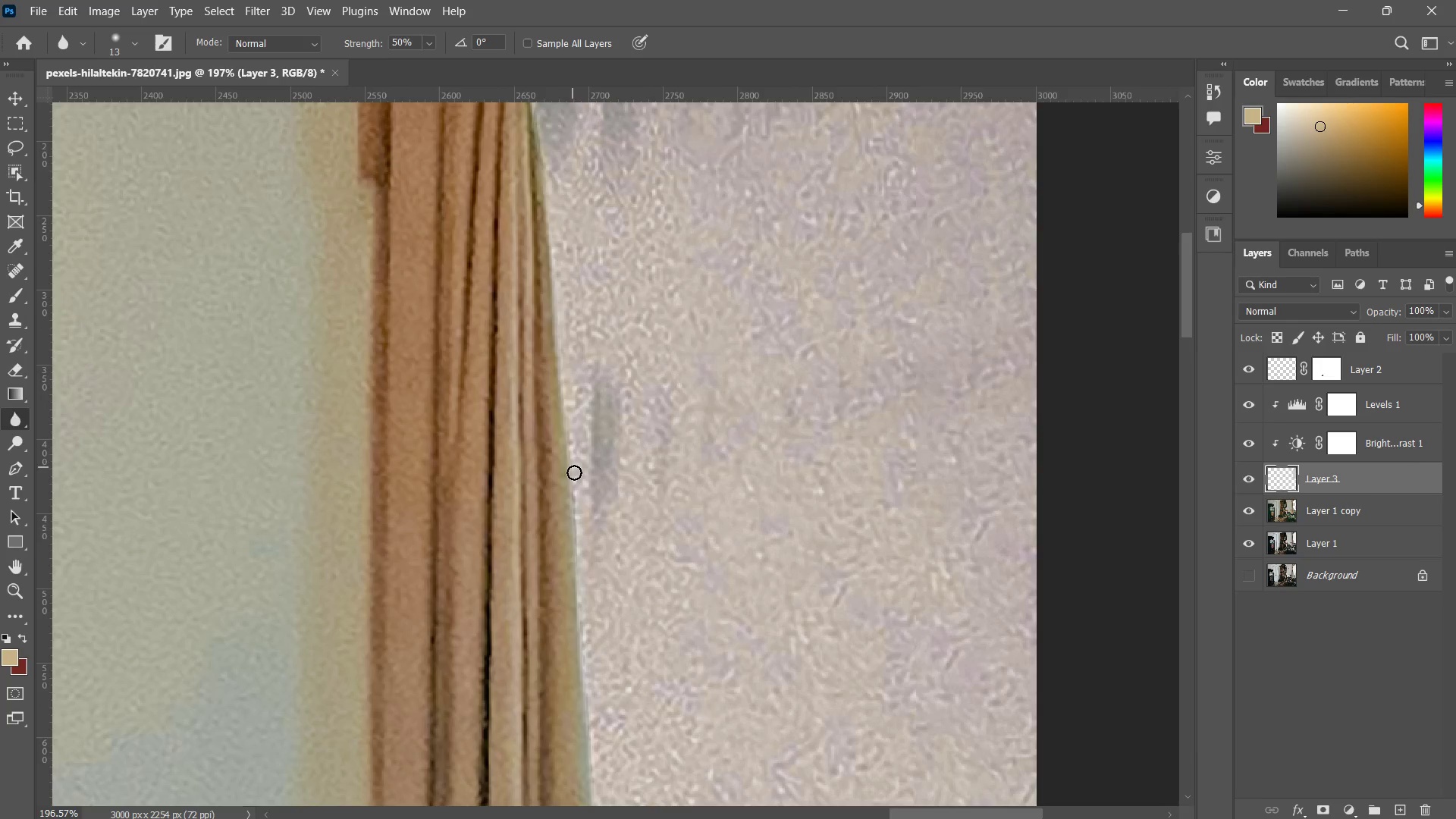 
left_click_drag(start_coordinate=[538, 661], to_coordinate=[560, 393])
 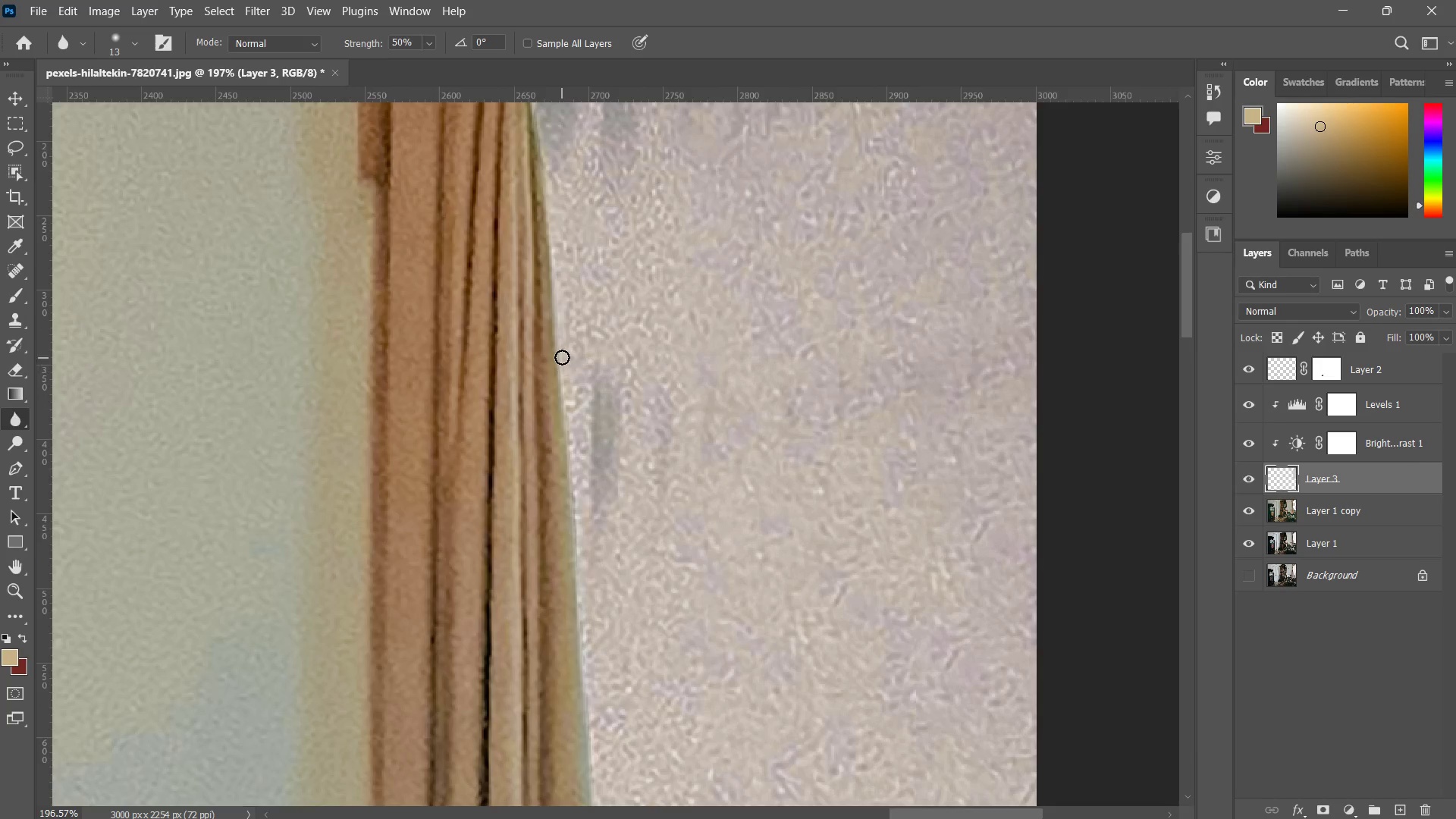 
left_click_drag(start_coordinate=[562, 357], to_coordinate=[586, 442])
 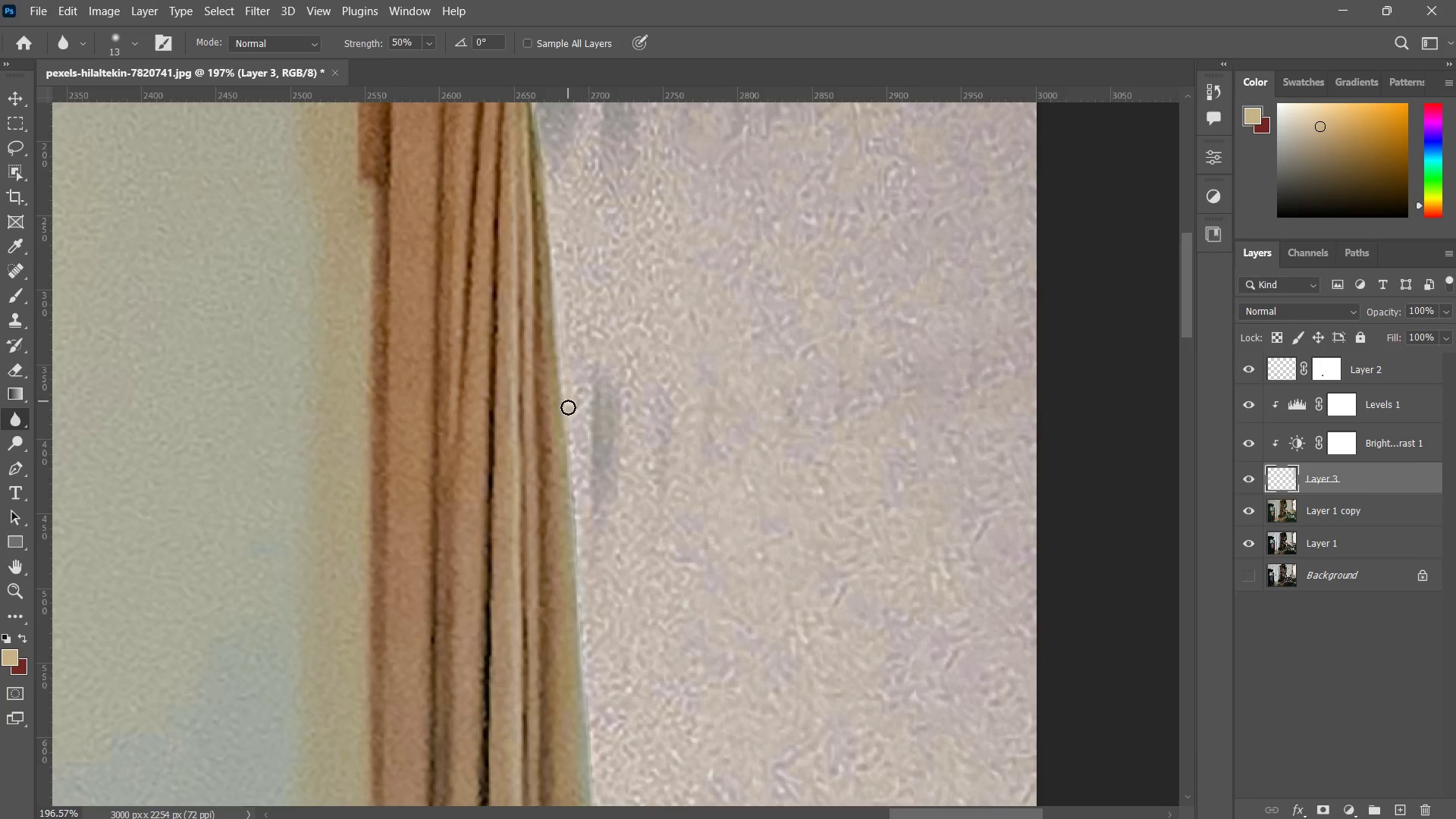 
left_click_drag(start_coordinate=[568, 403], to_coordinate=[575, 464])
 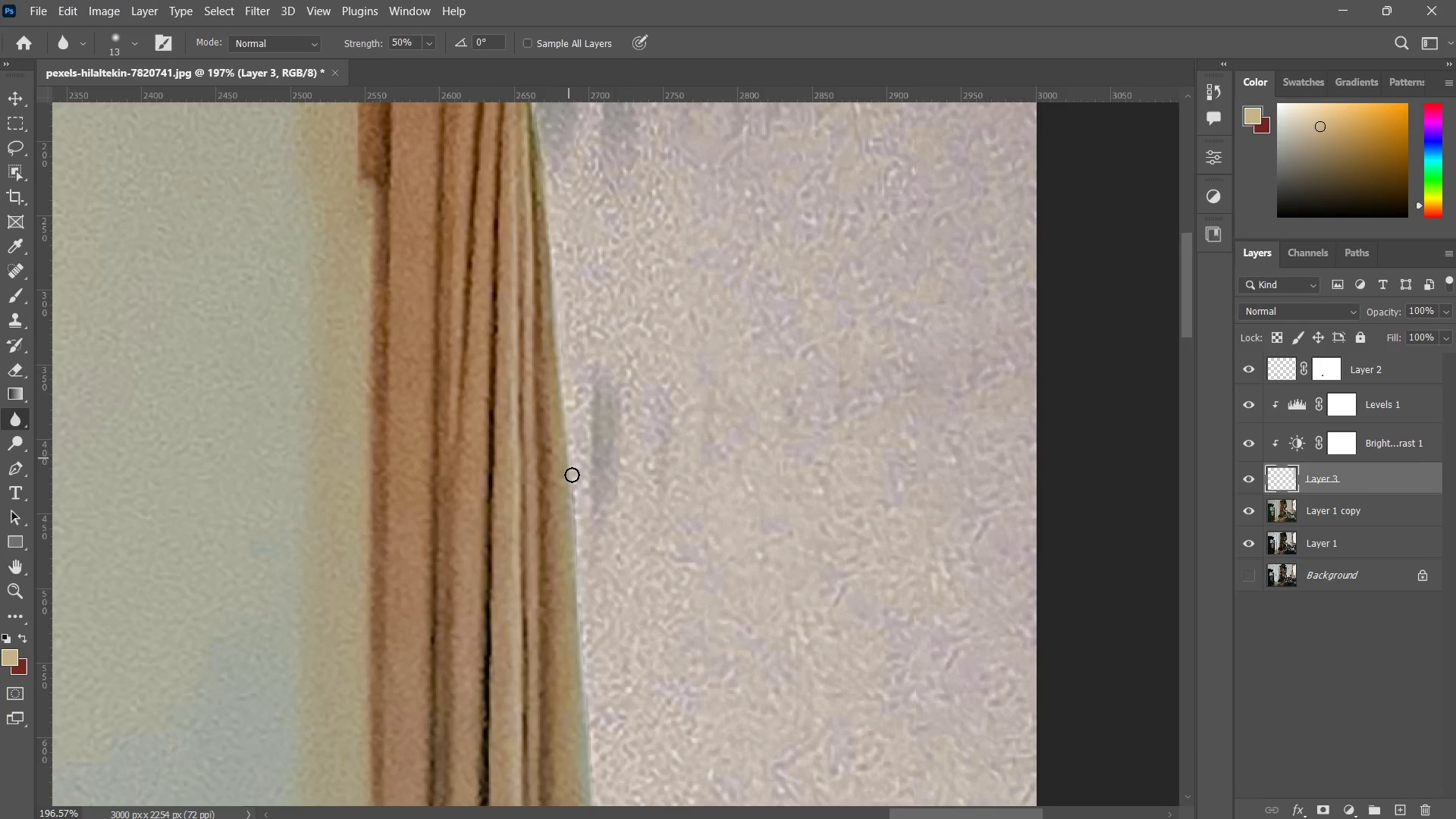 
left_click_drag(start_coordinate=[569, 423], to_coordinate=[580, 516])
 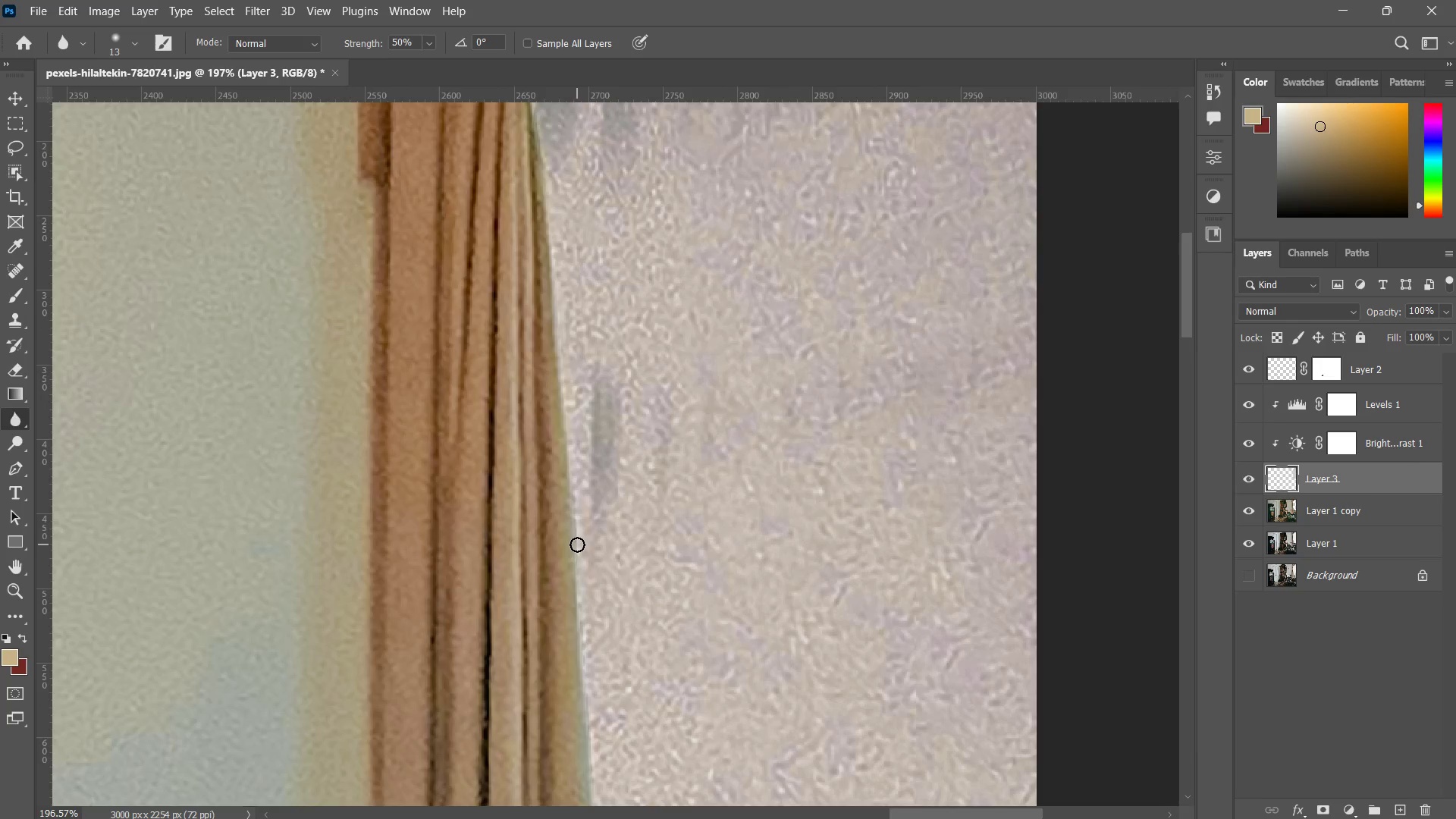 
left_click_drag(start_coordinate=[576, 512], to_coordinate=[577, 544])
 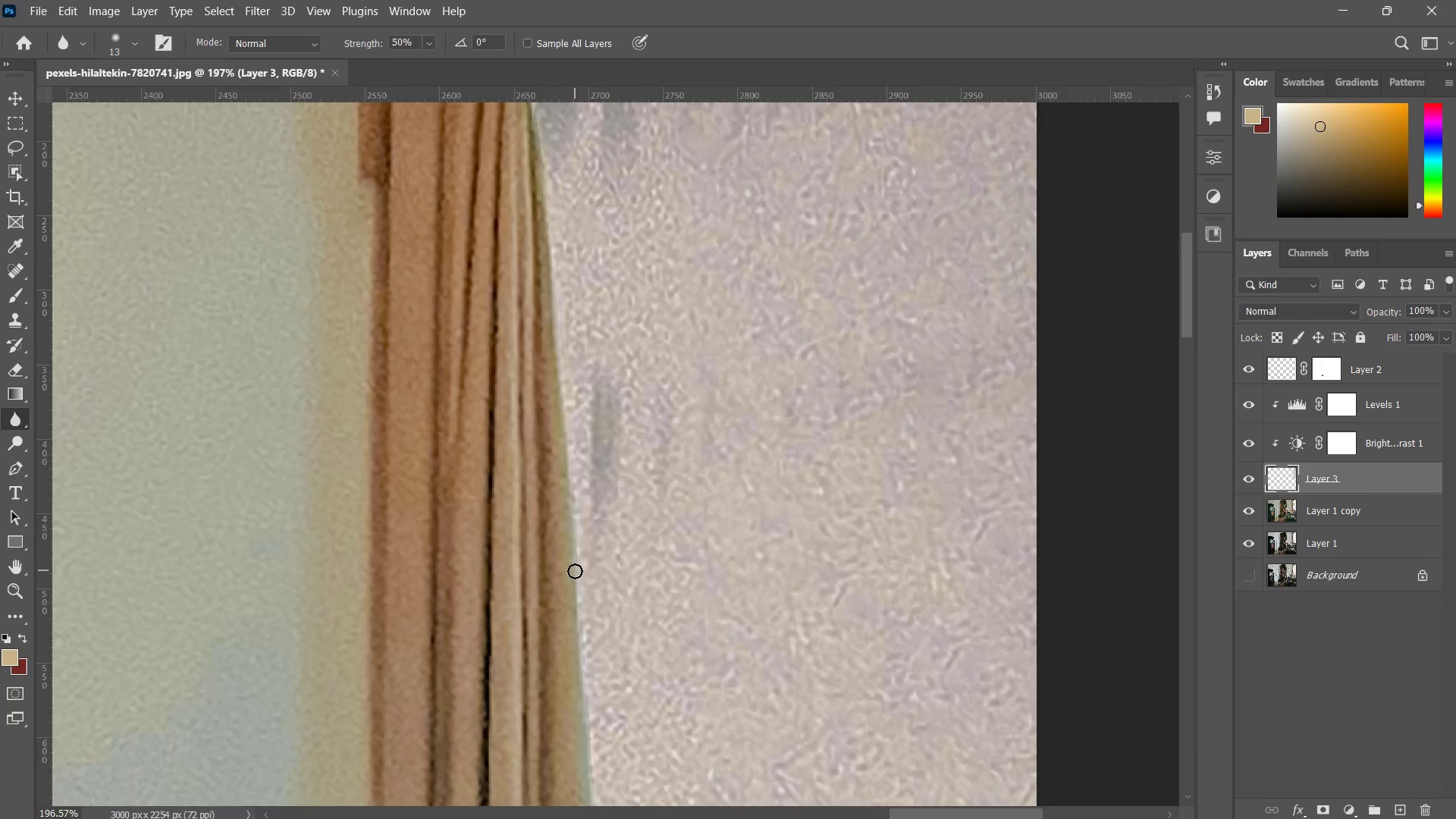 
left_click_drag(start_coordinate=[575, 528], to_coordinate=[575, 570])
 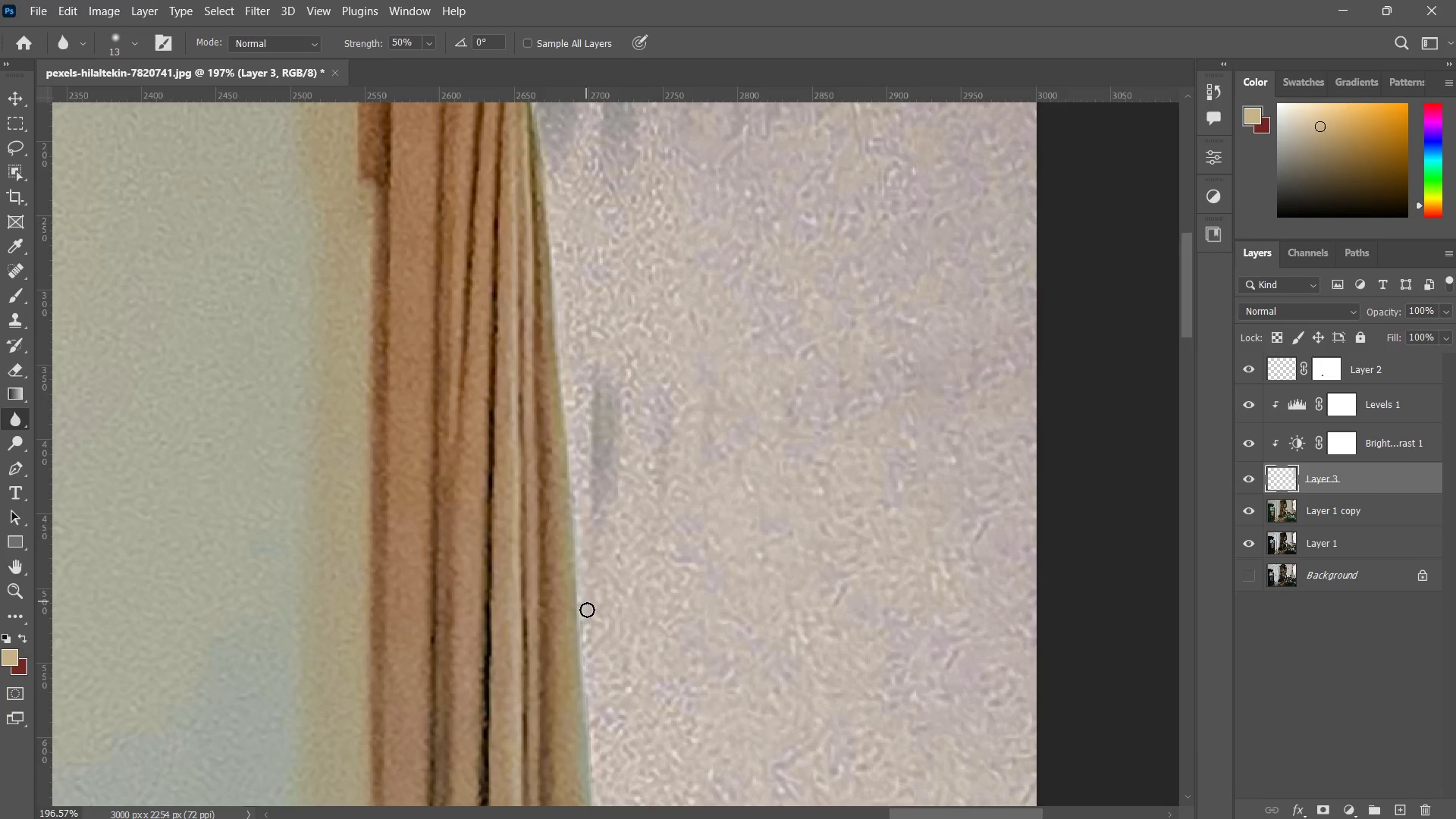 
left_click_drag(start_coordinate=[579, 549], to_coordinate=[587, 617])
 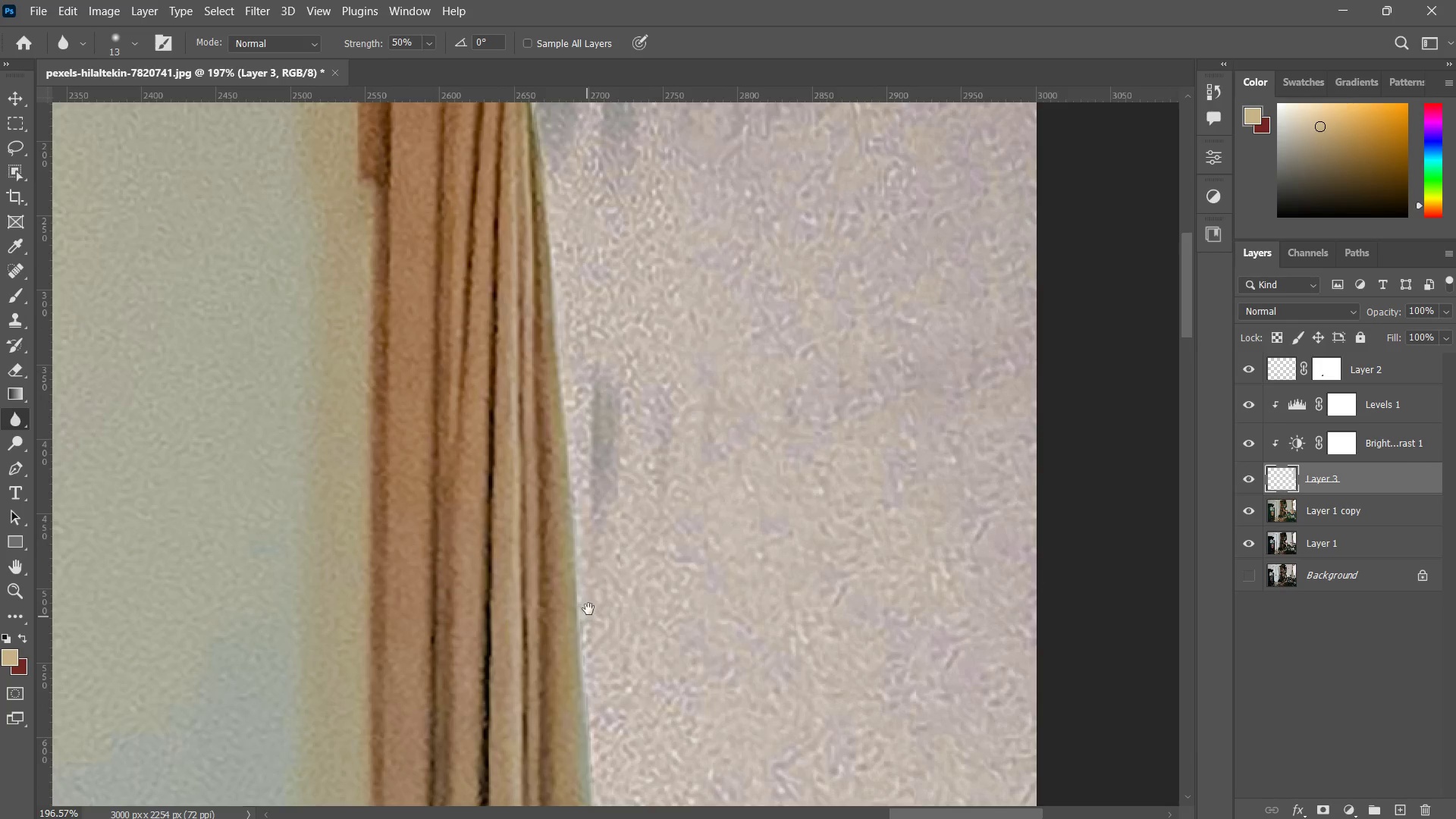 
hold_key(key=Space, duration=0.53)
 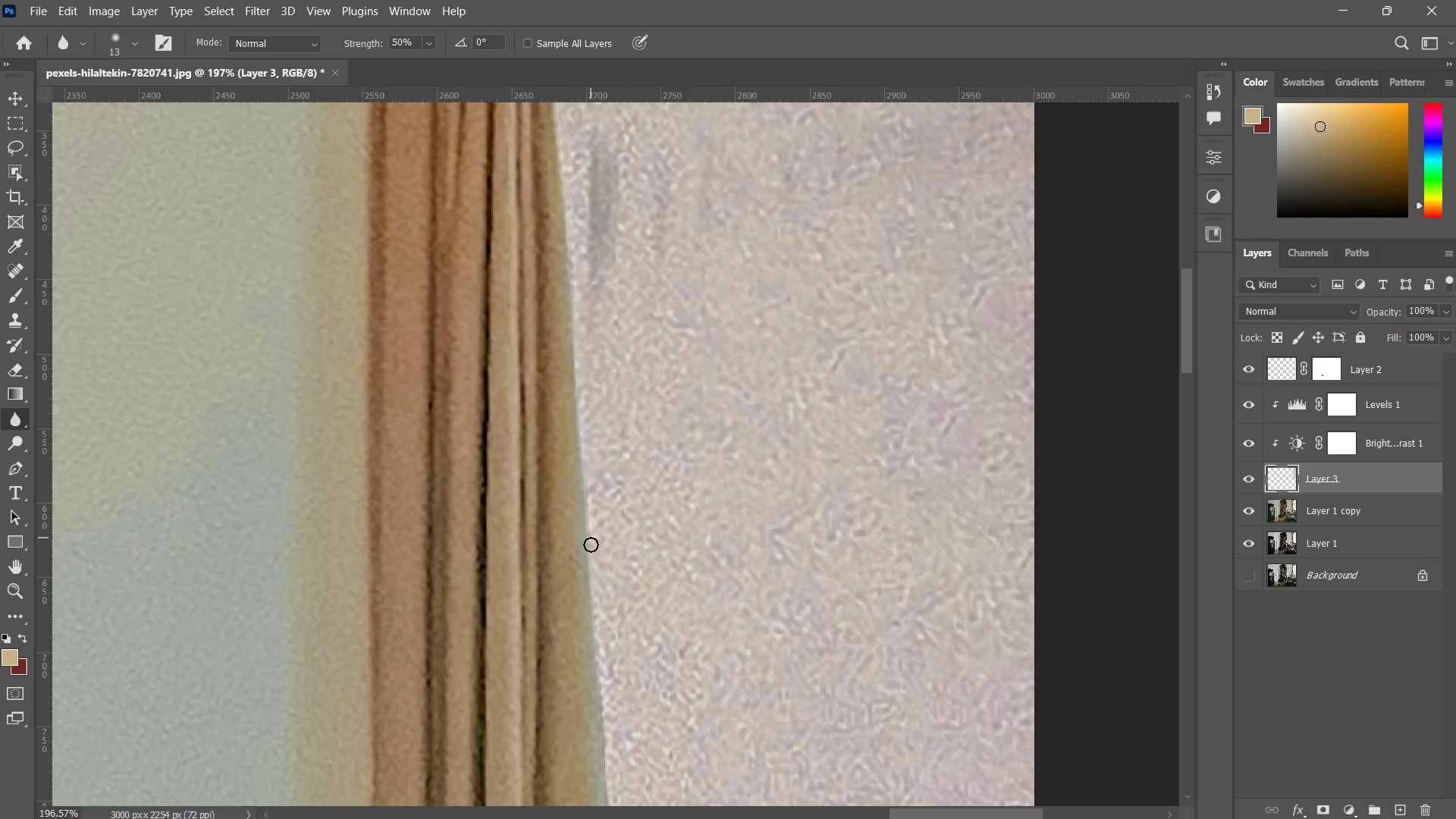 
left_click_drag(start_coordinate=[588, 607], to_coordinate=[586, 373])
 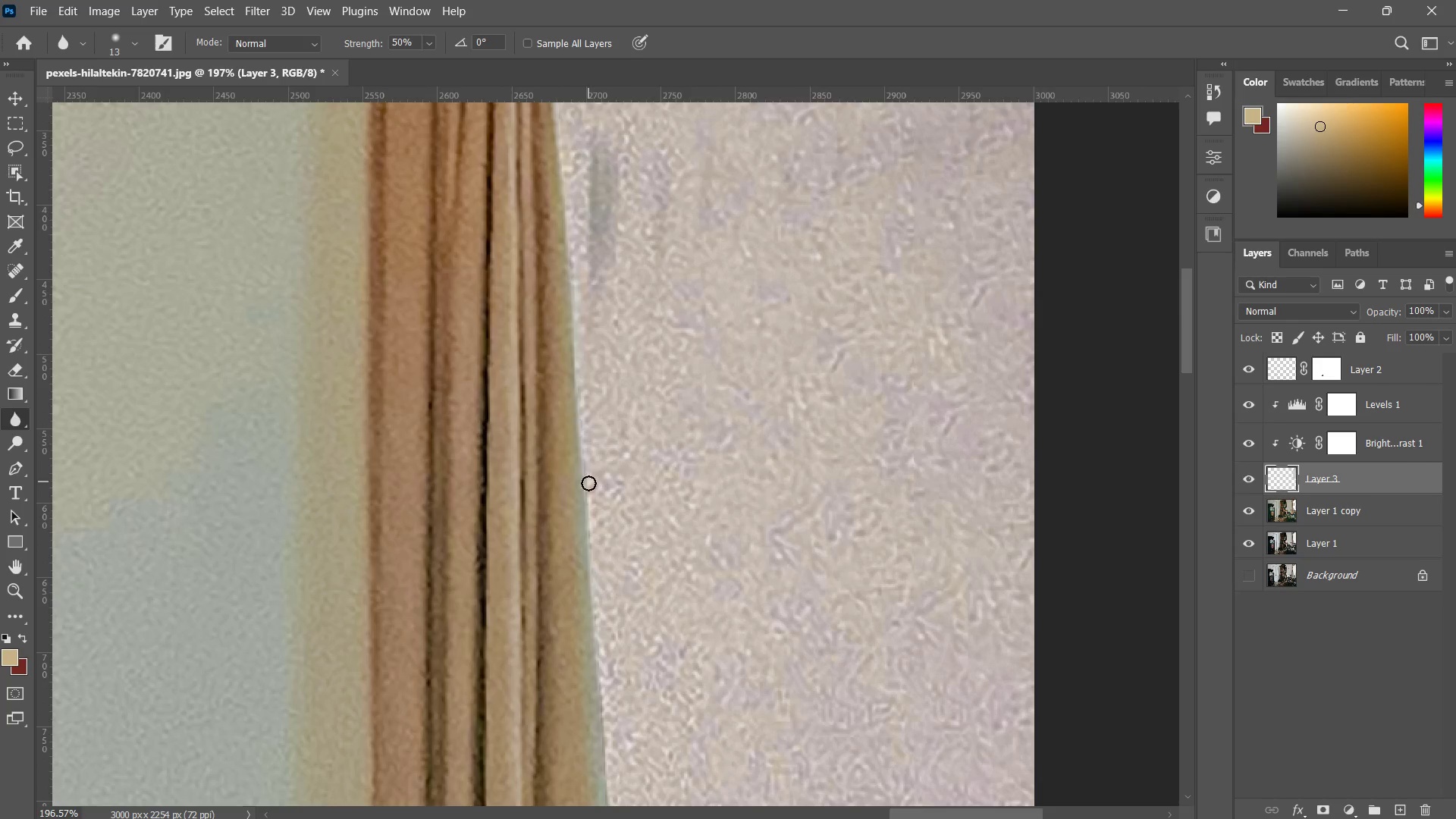 
left_click_drag(start_coordinate=[584, 378], to_coordinate=[590, 473])
 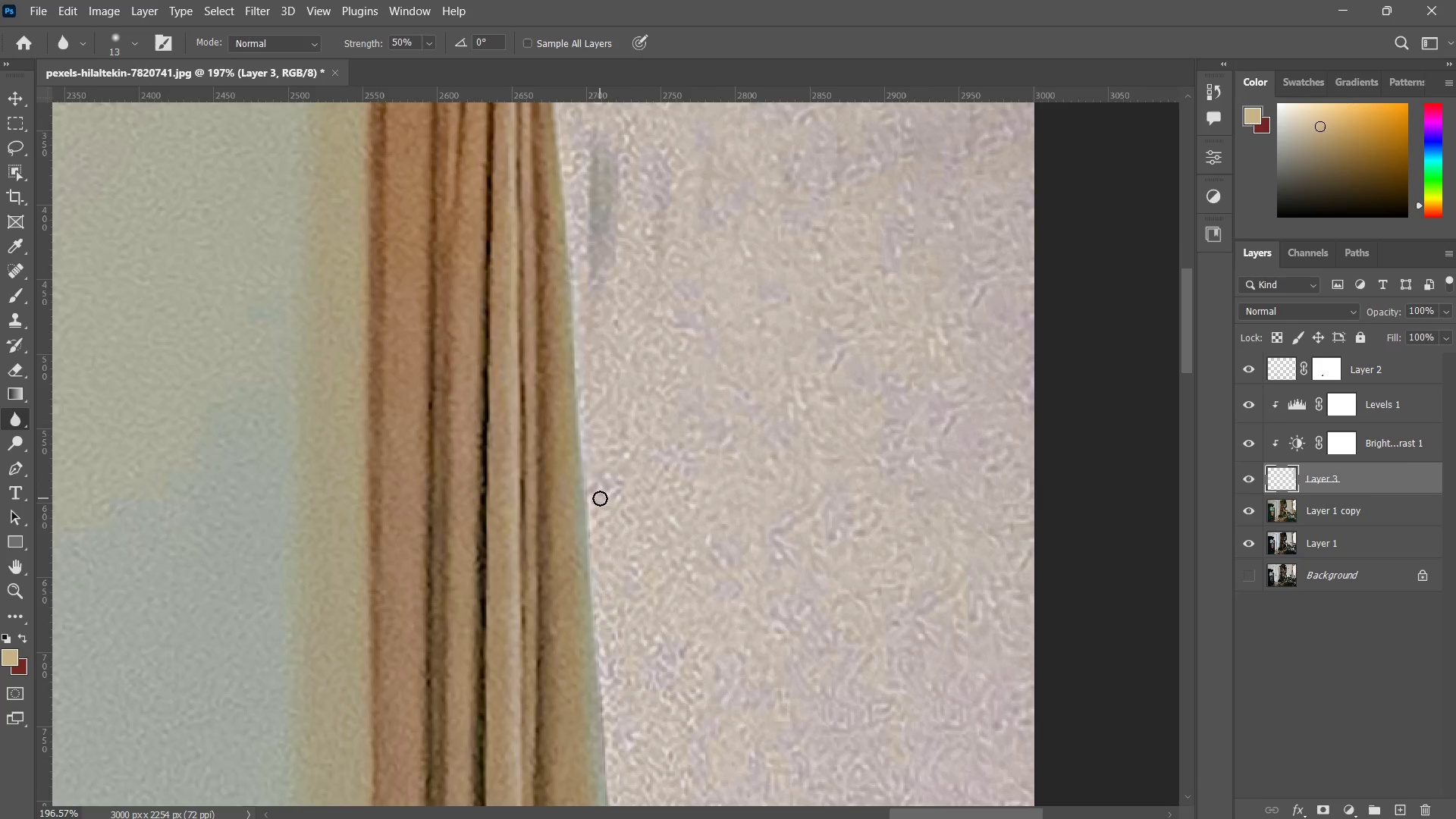 
left_click_drag(start_coordinate=[592, 446], to_coordinate=[599, 492])
 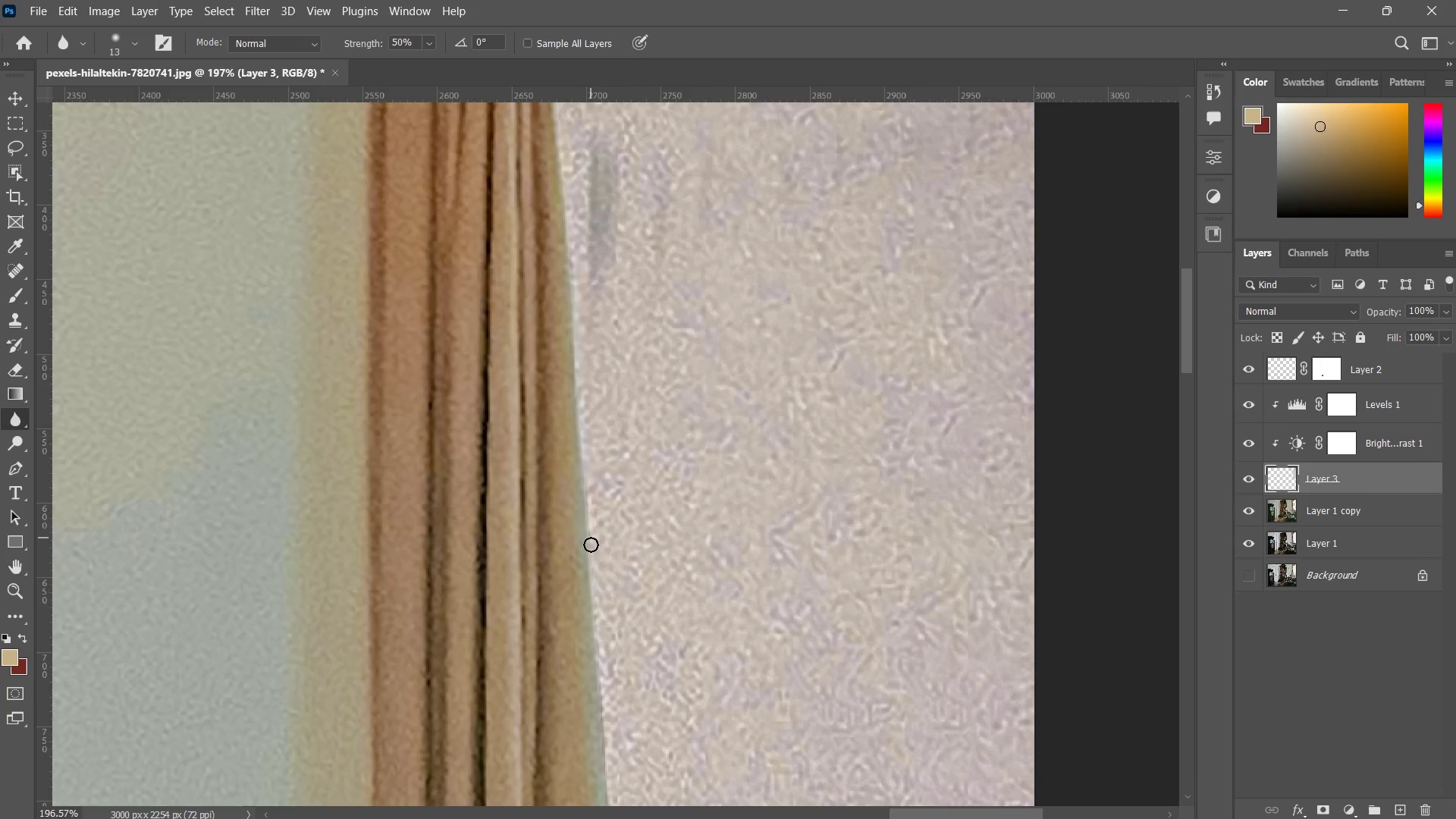 
left_click_drag(start_coordinate=[591, 463], to_coordinate=[589, 534])
 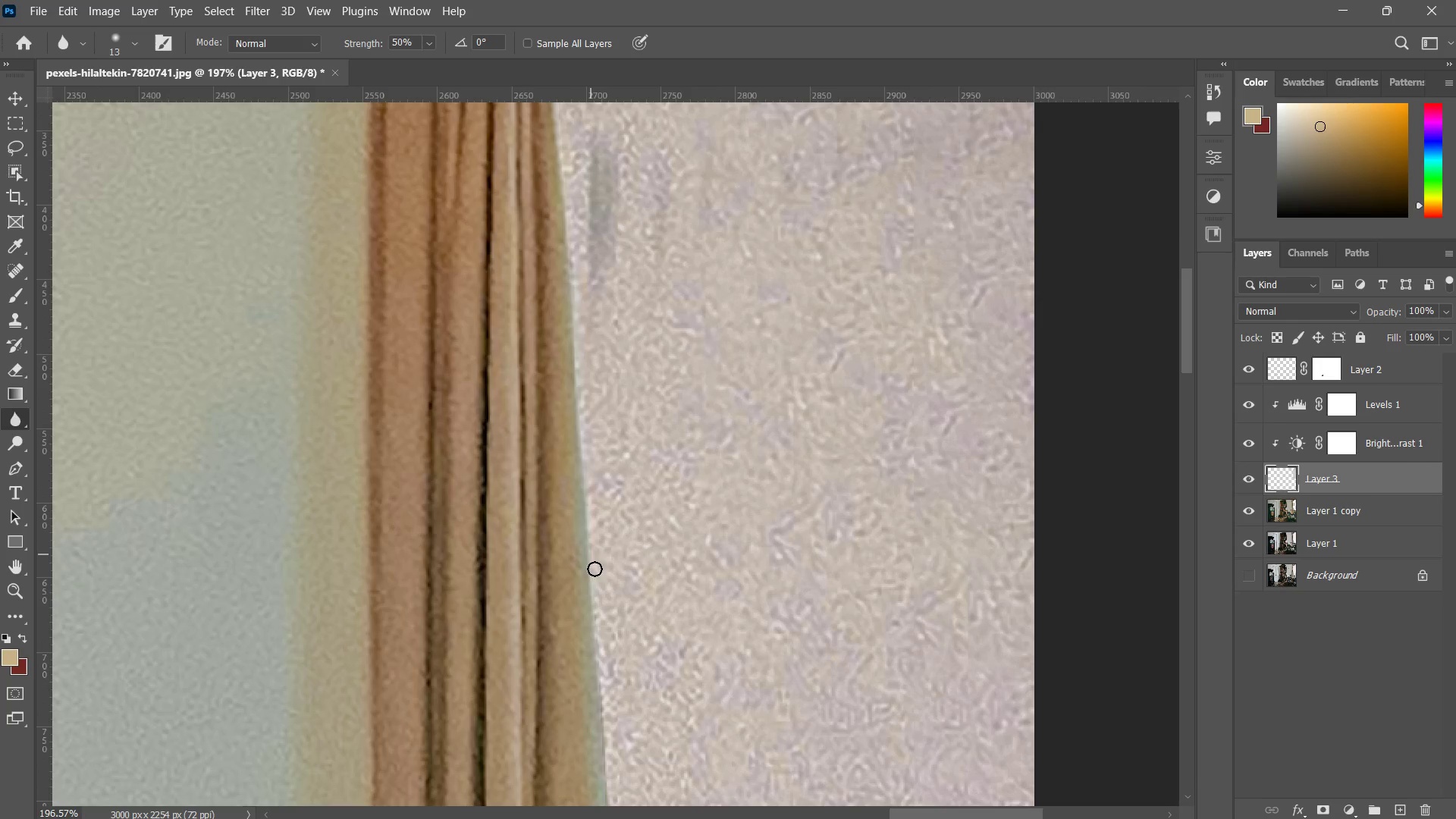 
left_click_drag(start_coordinate=[584, 507], to_coordinate=[595, 566])
 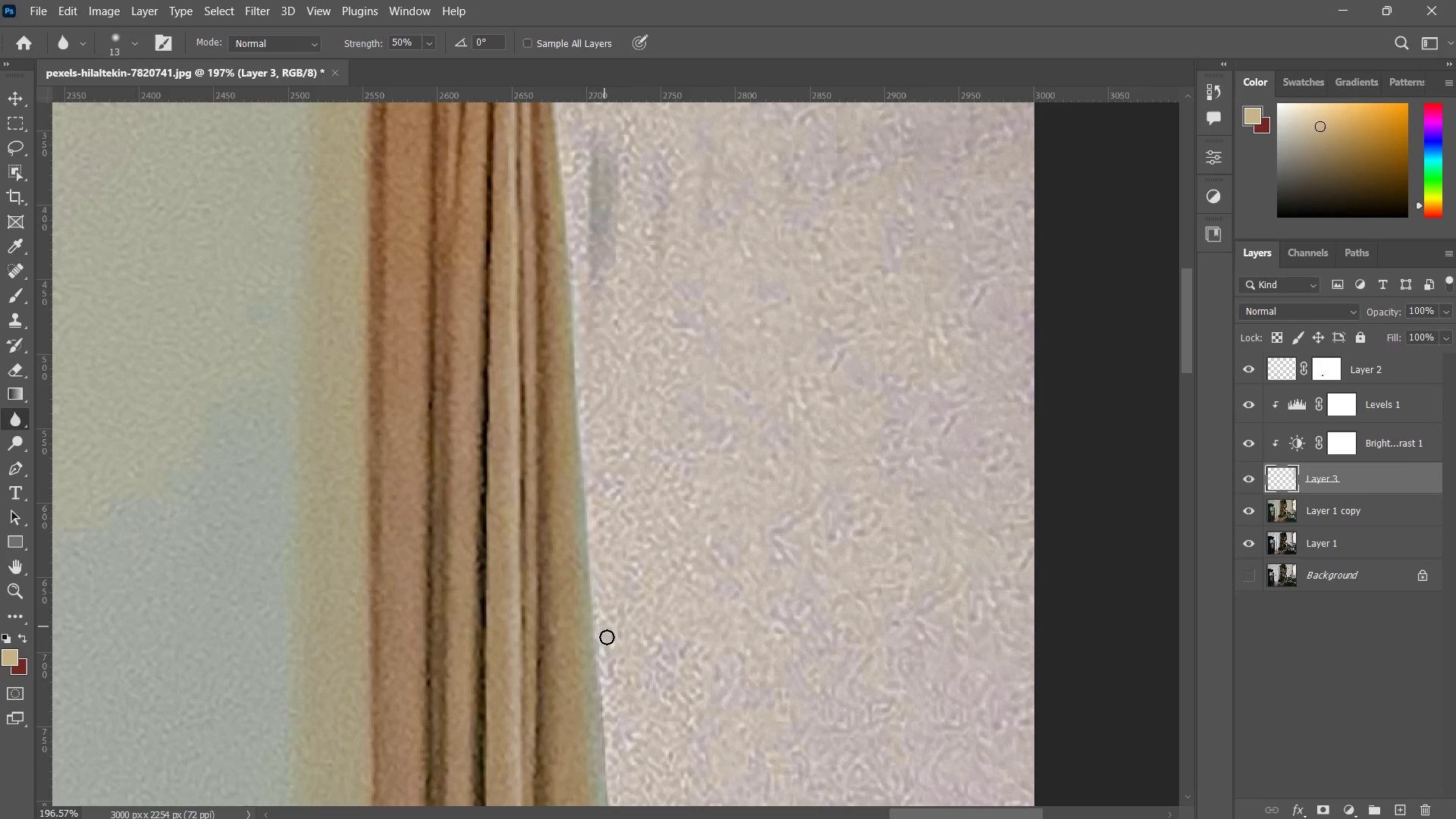 
left_click_drag(start_coordinate=[593, 549], to_coordinate=[607, 645])
 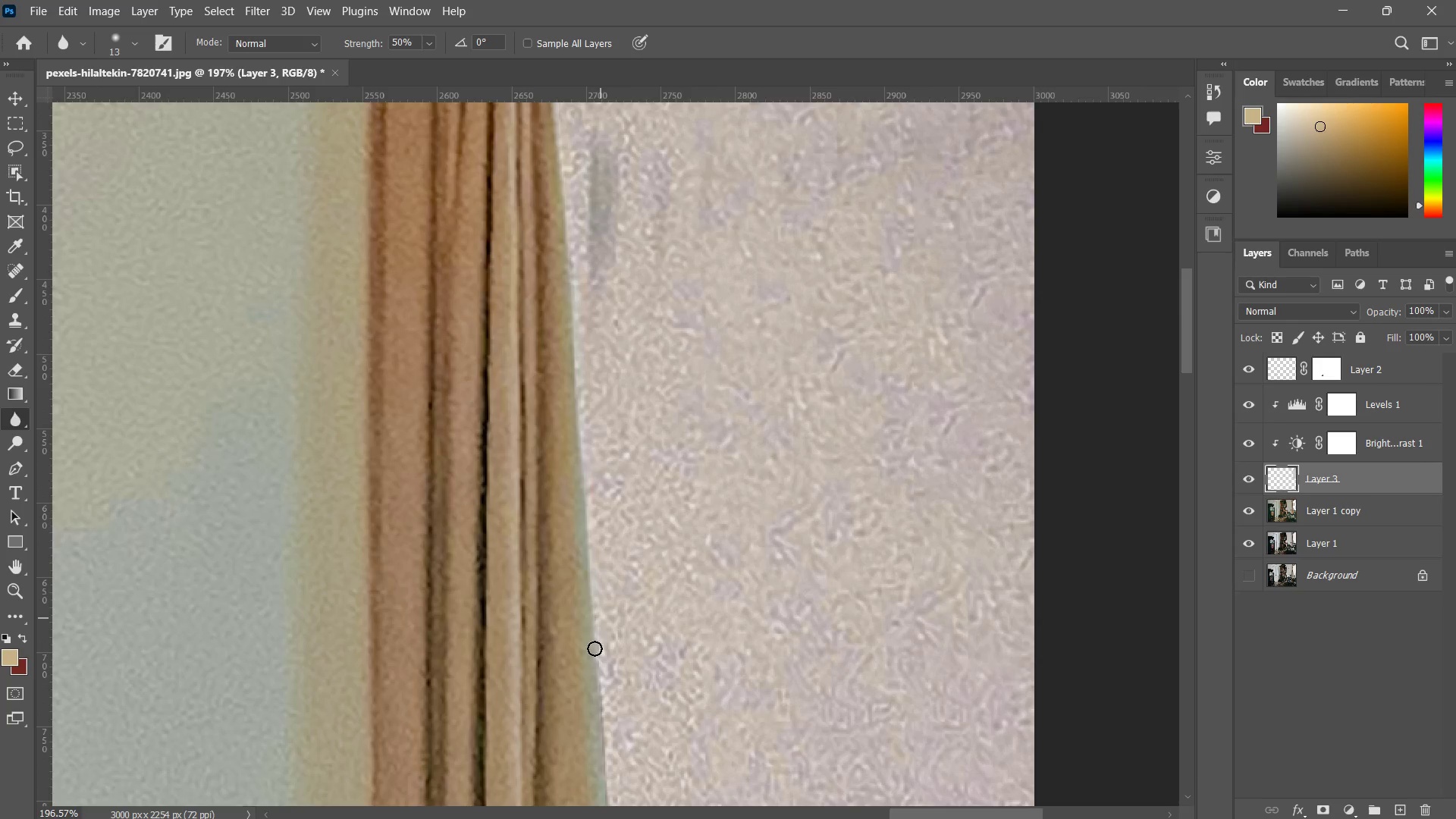 
left_click_drag(start_coordinate=[601, 614], to_coordinate=[595, 657])
 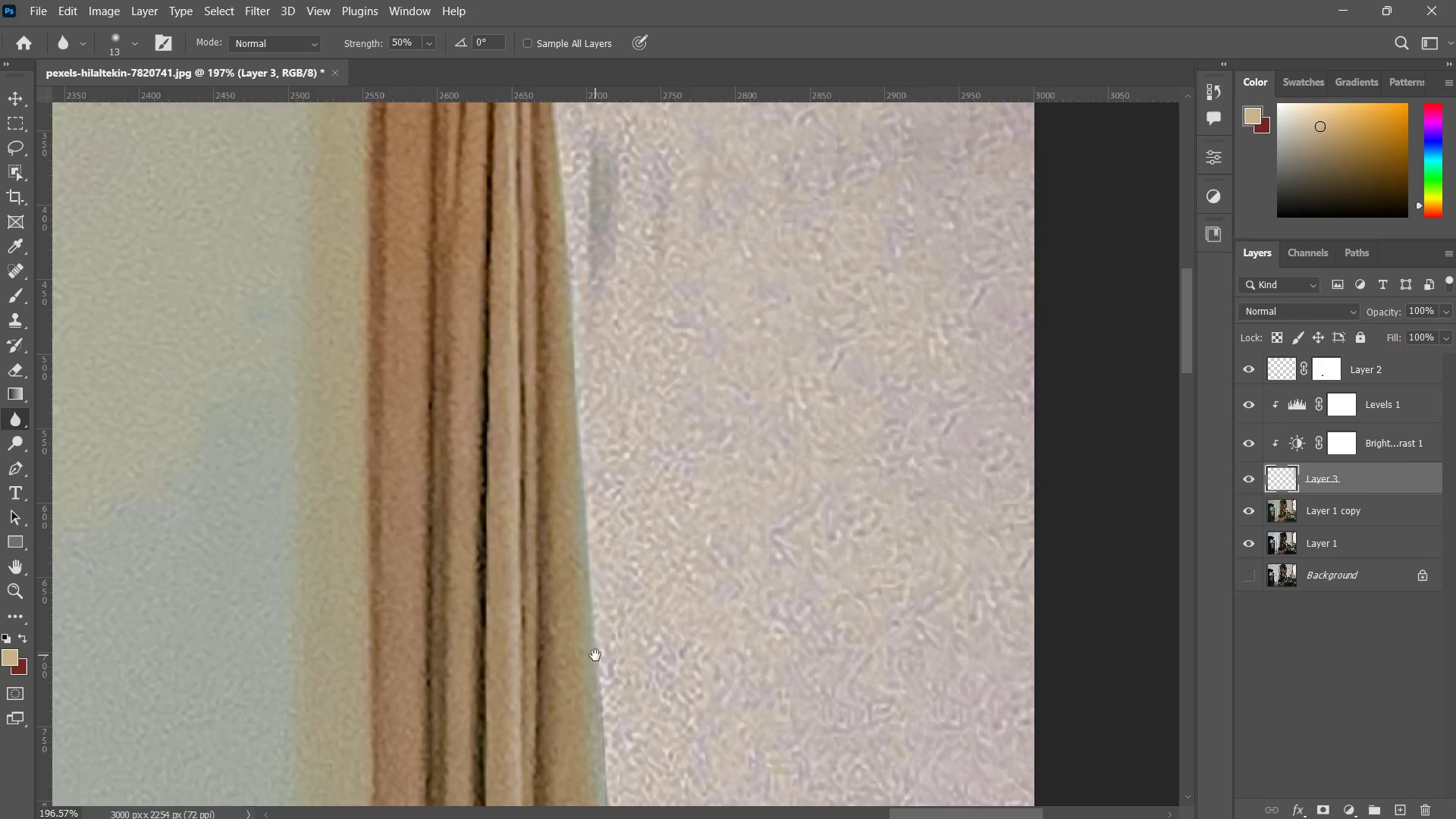 
hold_key(key=Space, duration=0.48)
 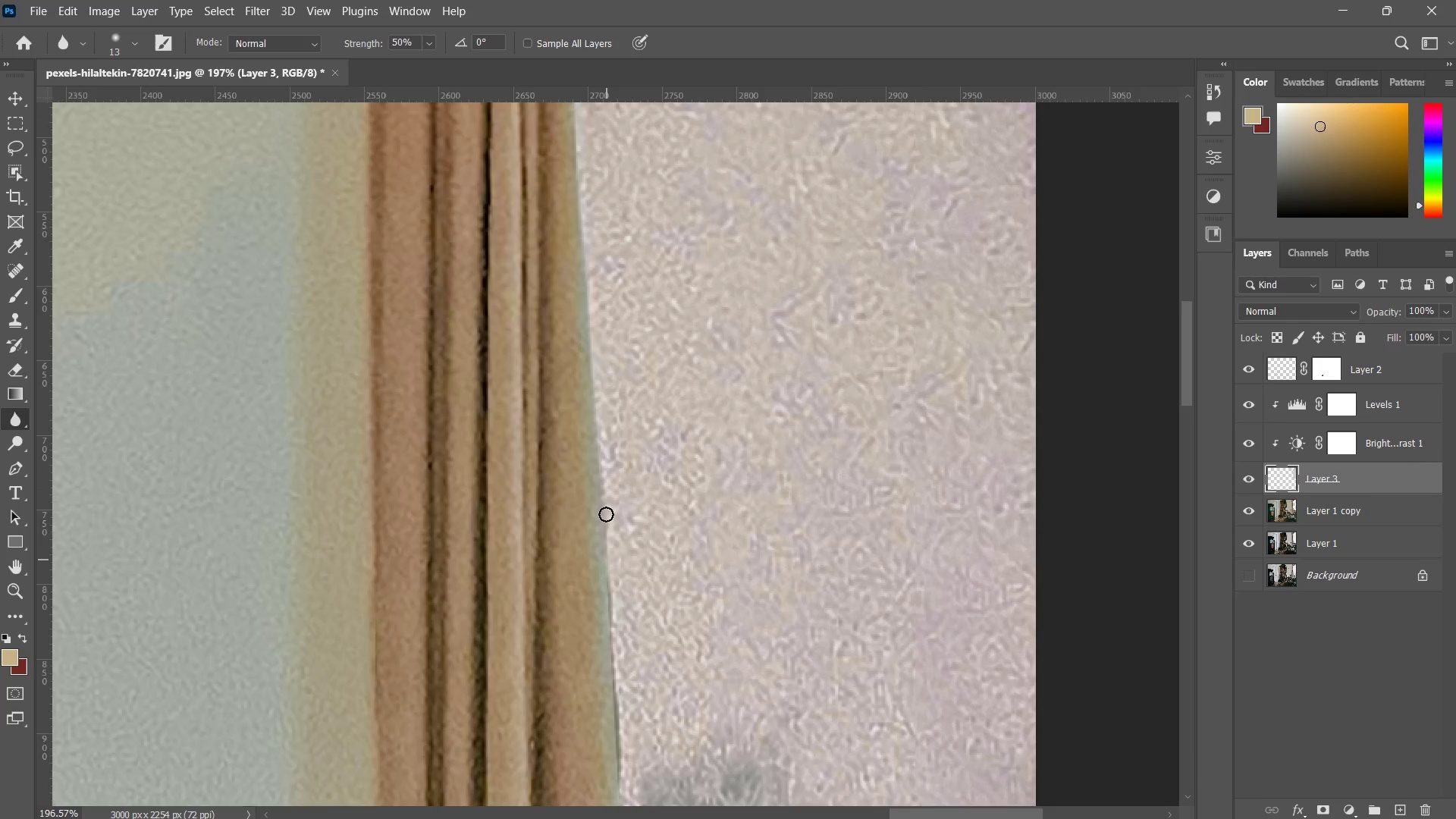 
left_click_drag(start_coordinate=[596, 637], to_coordinate=[598, 420])
 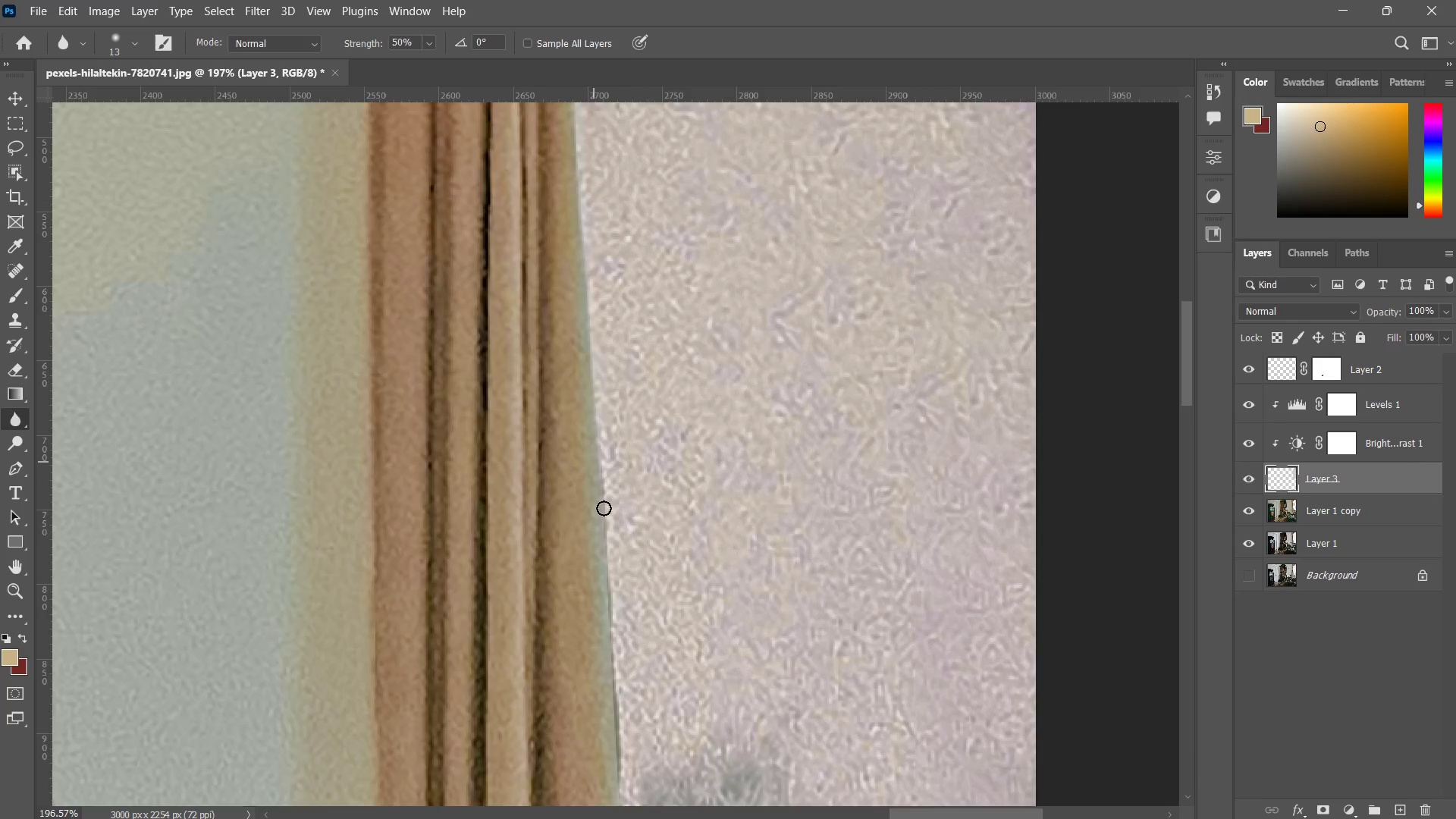 
left_click_drag(start_coordinate=[594, 459], to_coordinate=[609, 516])
 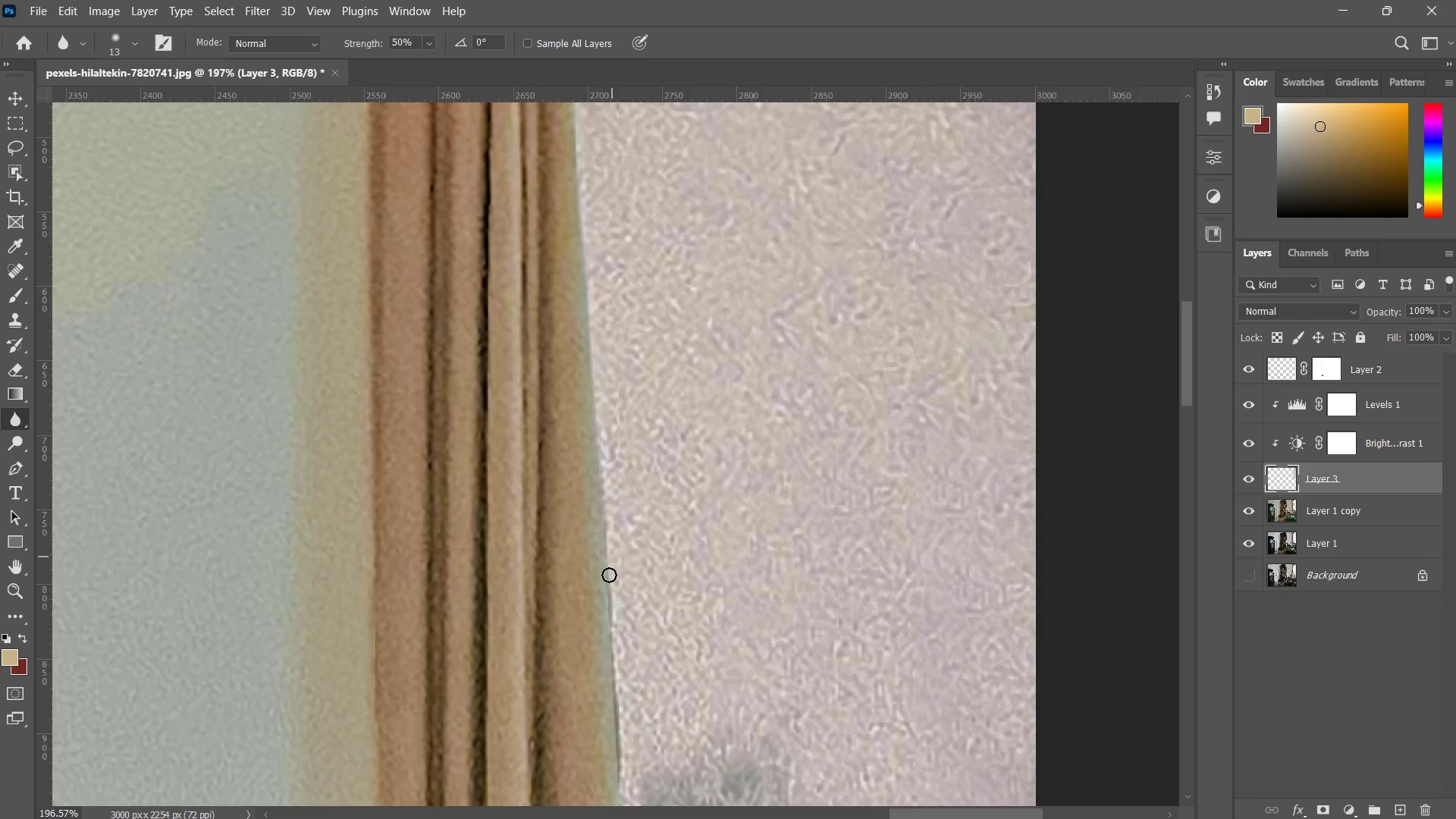 
left_click_drag(start_coordinate=[612, 479], to_coordinate=[607, 563])
 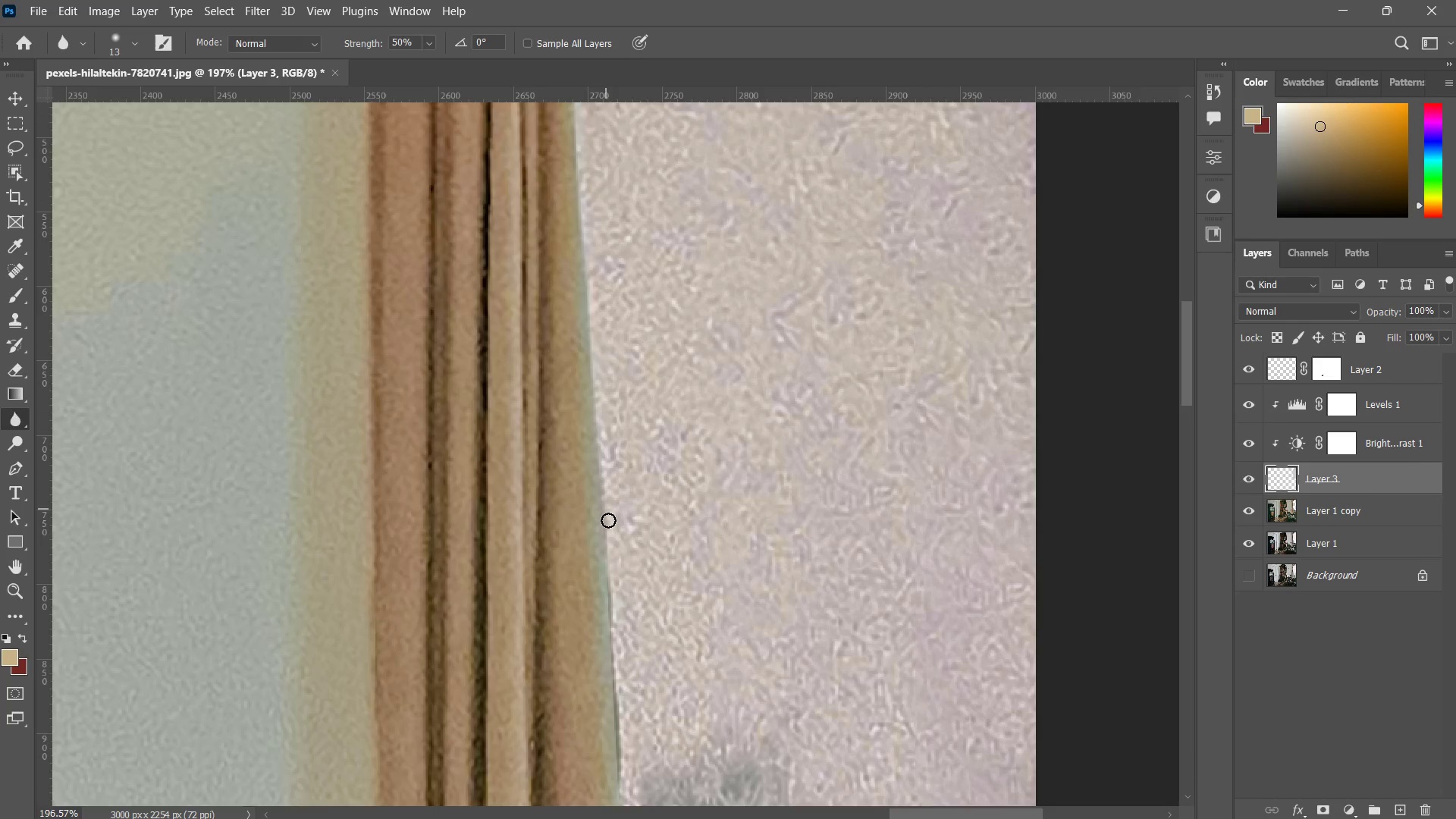 
left_click_drag(start_coordinate=[606, 512], to_coordinate=[628, 575])
 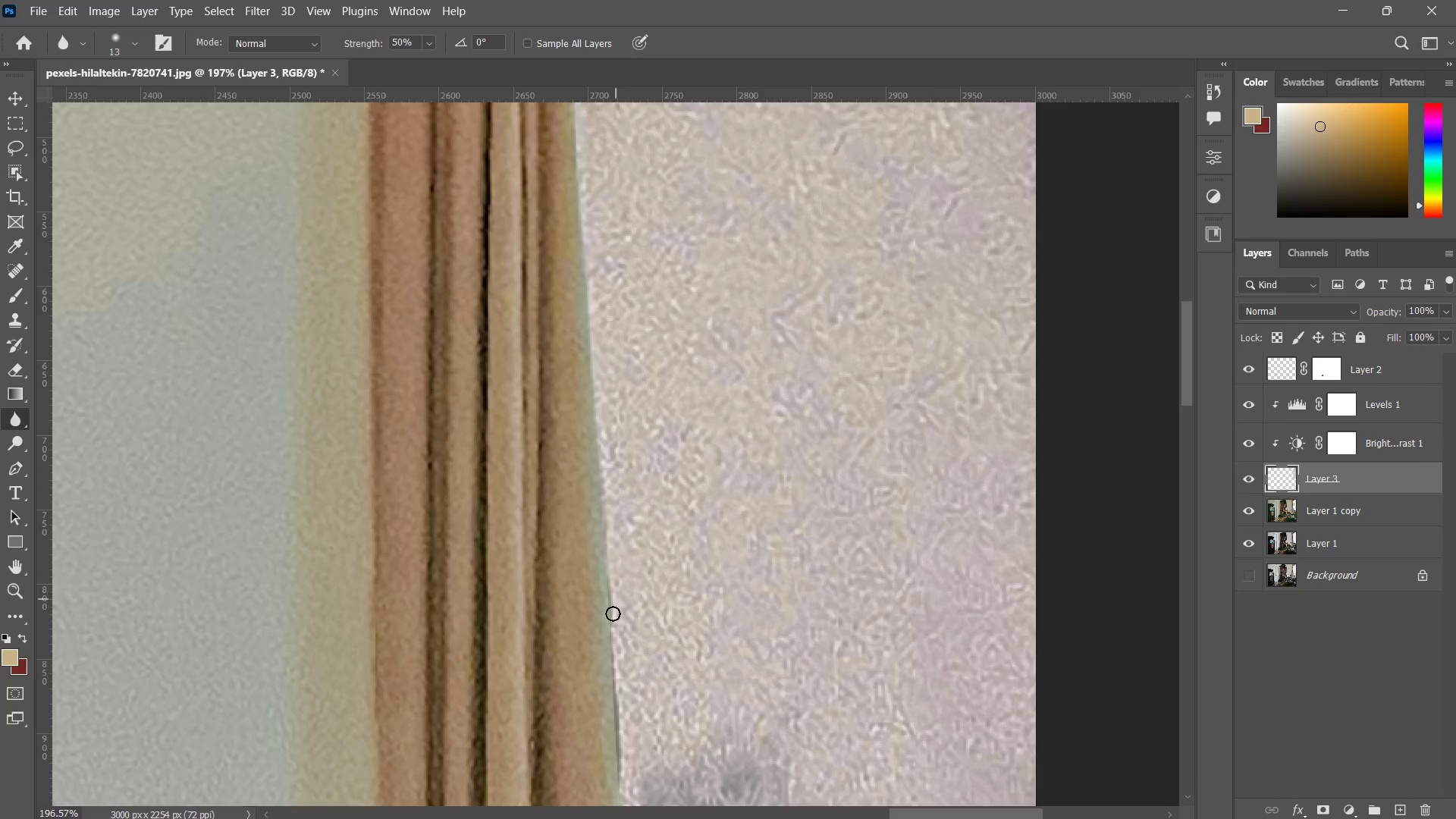 
left_click_drag(start_coordinate=[621, 575], to_coordinate=[613, 611])
 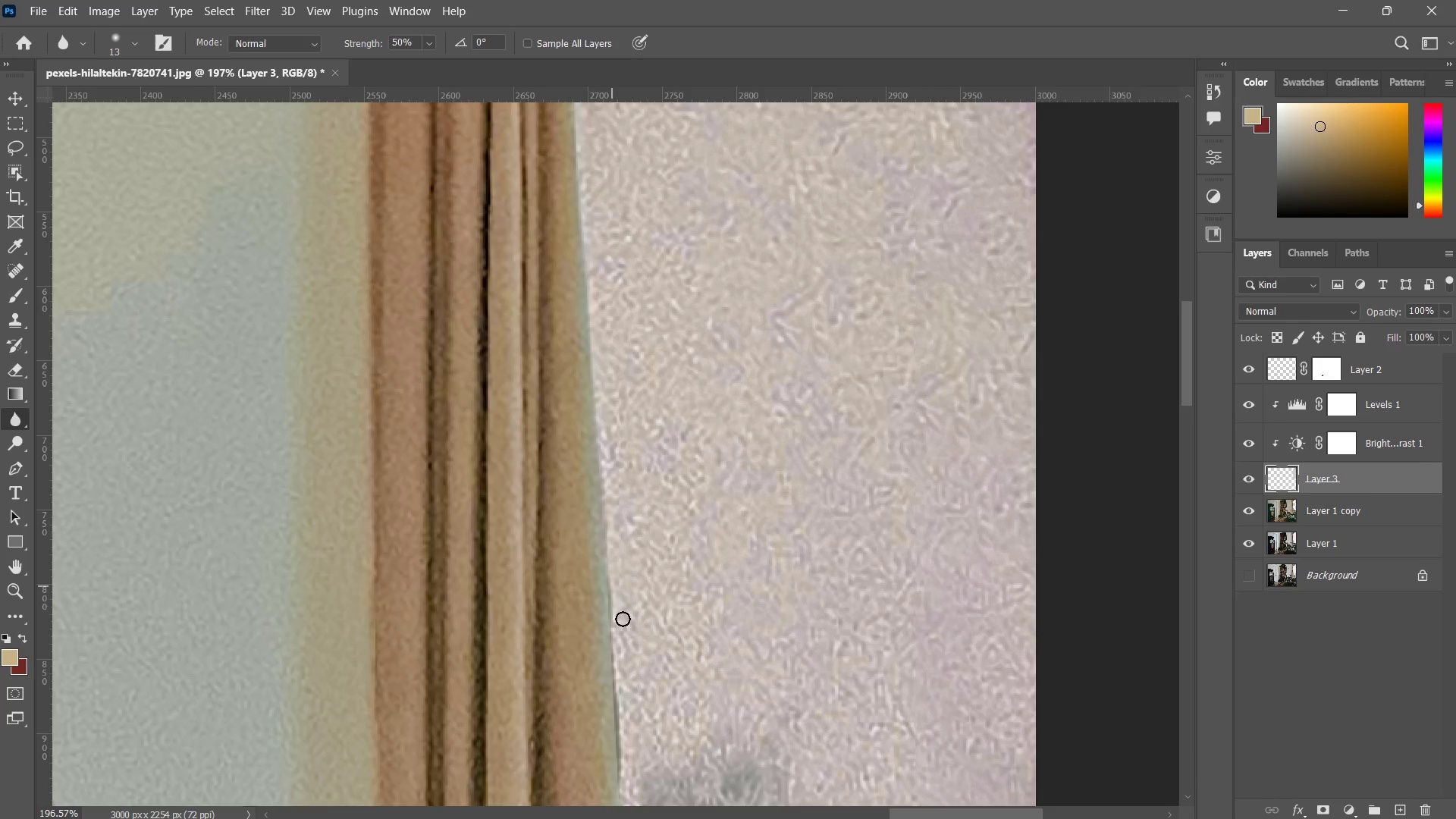 
left_click_drag(start_coordinate=[612, 582], to_coordinate=[627, 621])
 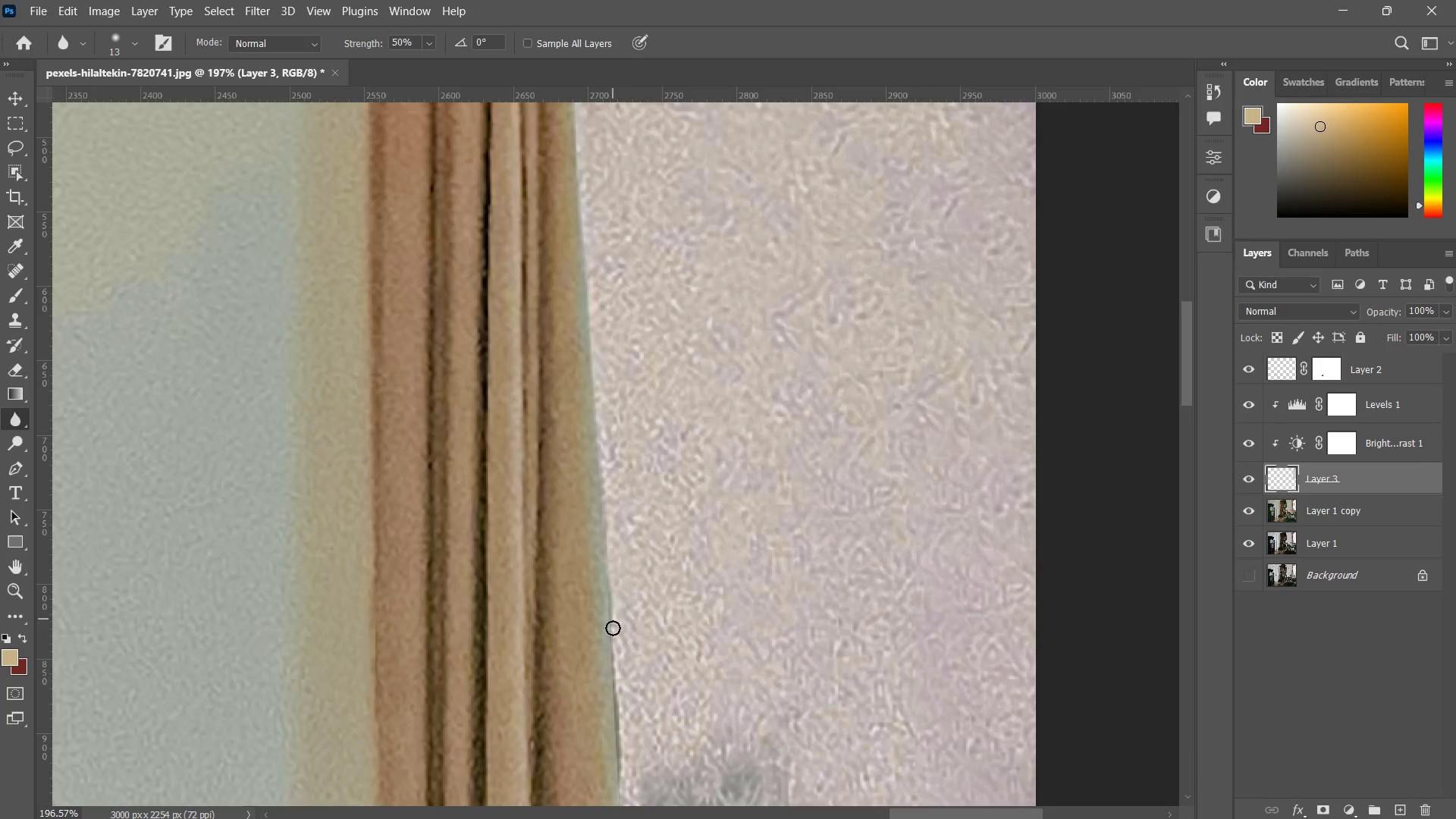 
left_click_drag(start_coordinate=[615, 599], to_coordinate=[615, 642])
 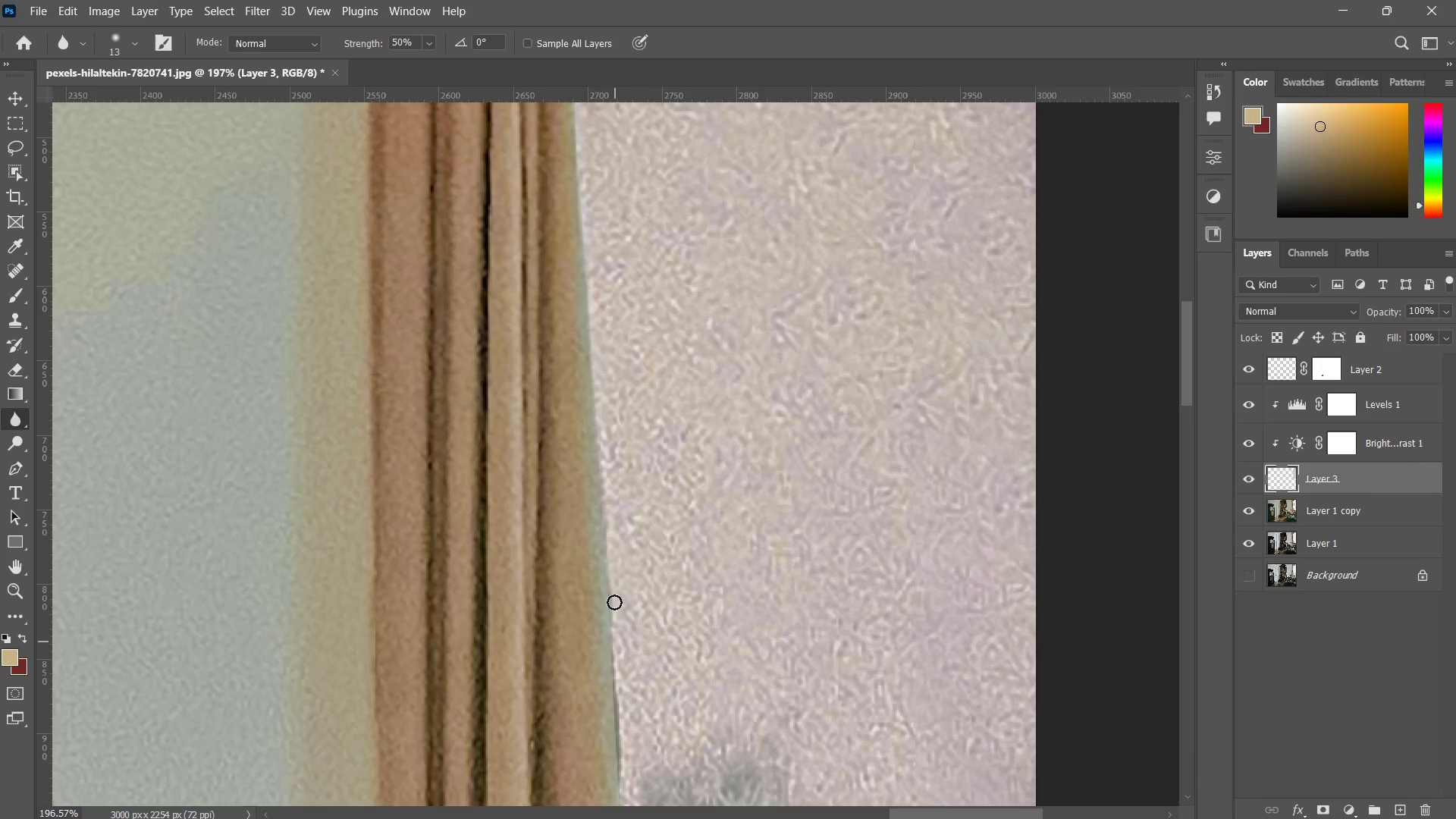 
left_click_drag(start_coordinate=[615, 603], to_coordinate=[627, 635])
 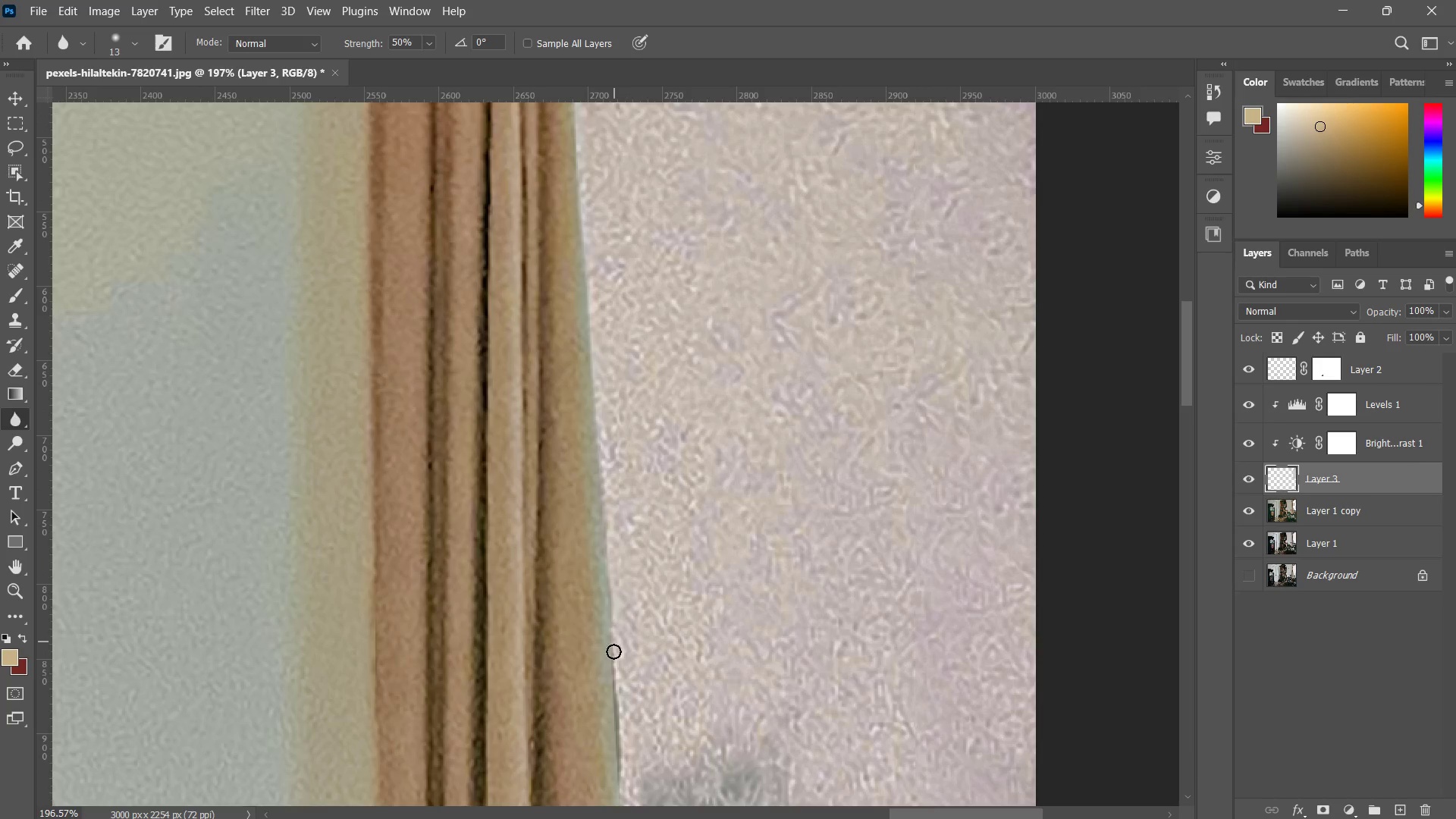 
left_click_drag(start_coordinate=[620, 618], to_coordinate=[617, 674])
 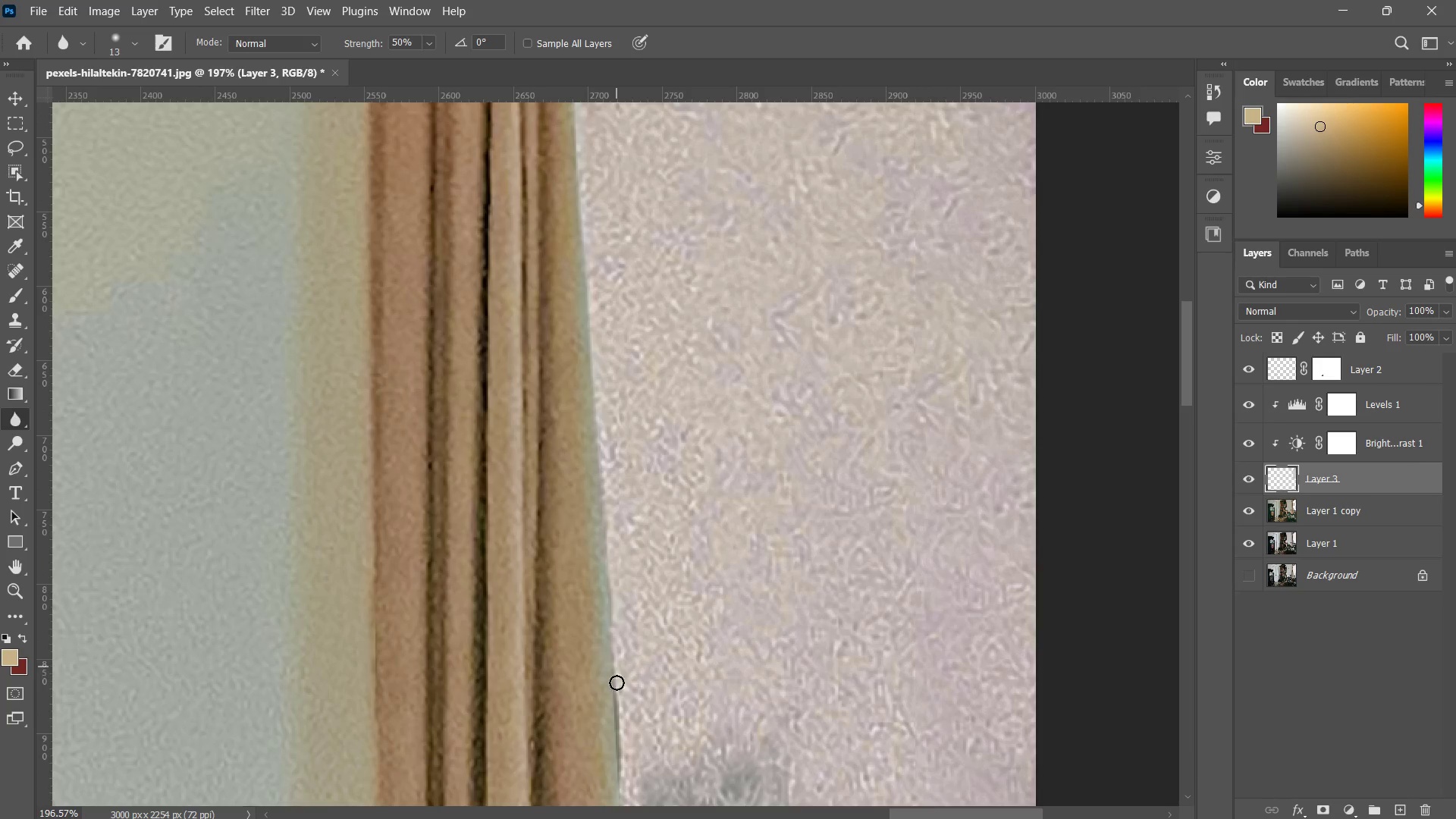 
left_click_drag(start_coordinate=[617, 667], to_coordinate=[620, 686])
 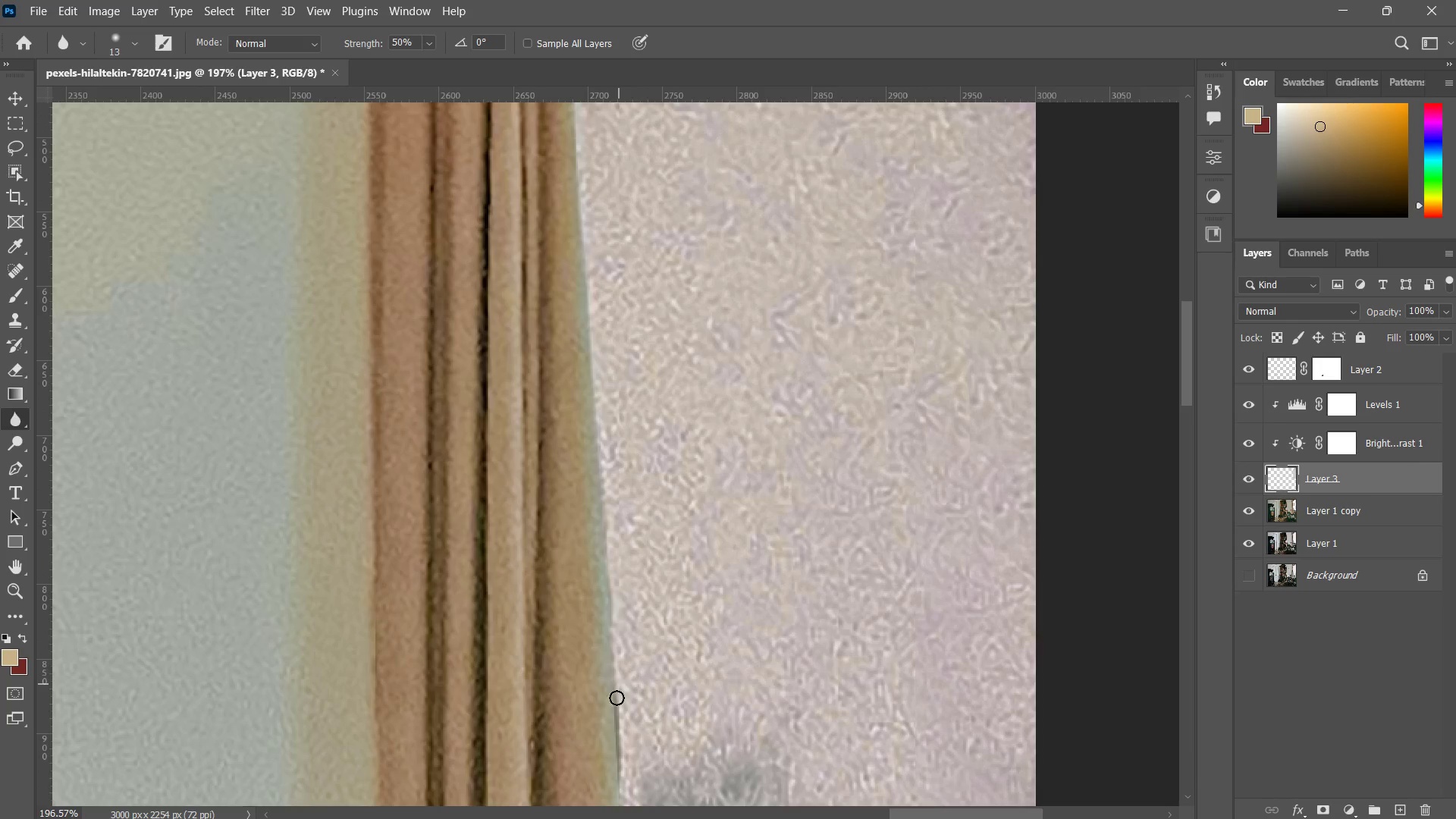 
left_click_drag(start_coordinate=[617, 683], to_coordinate=[620, 713])
 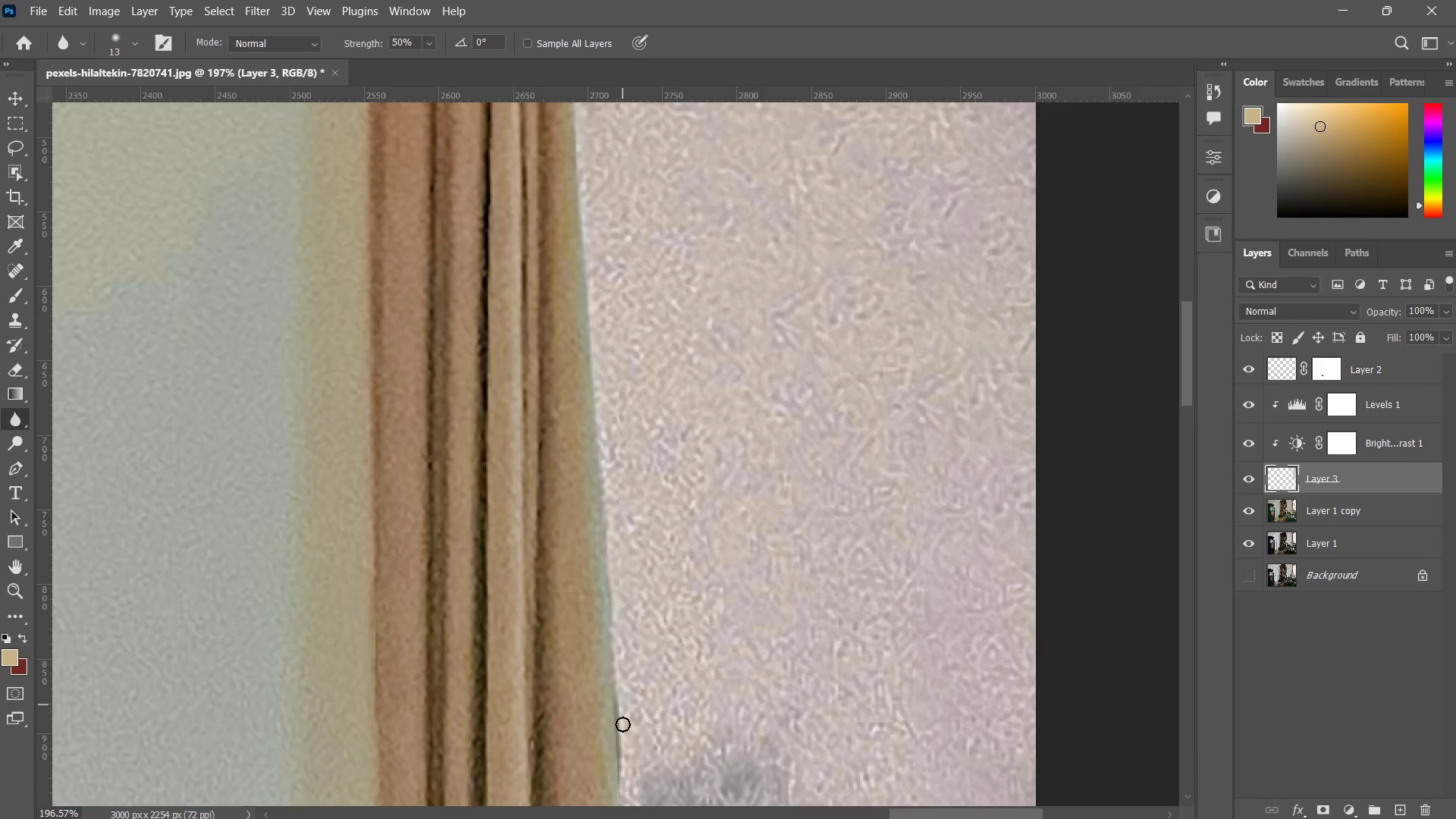 
left_click_drag(start_coordinate=[621, 703], to_coordinate=[620, 739])
 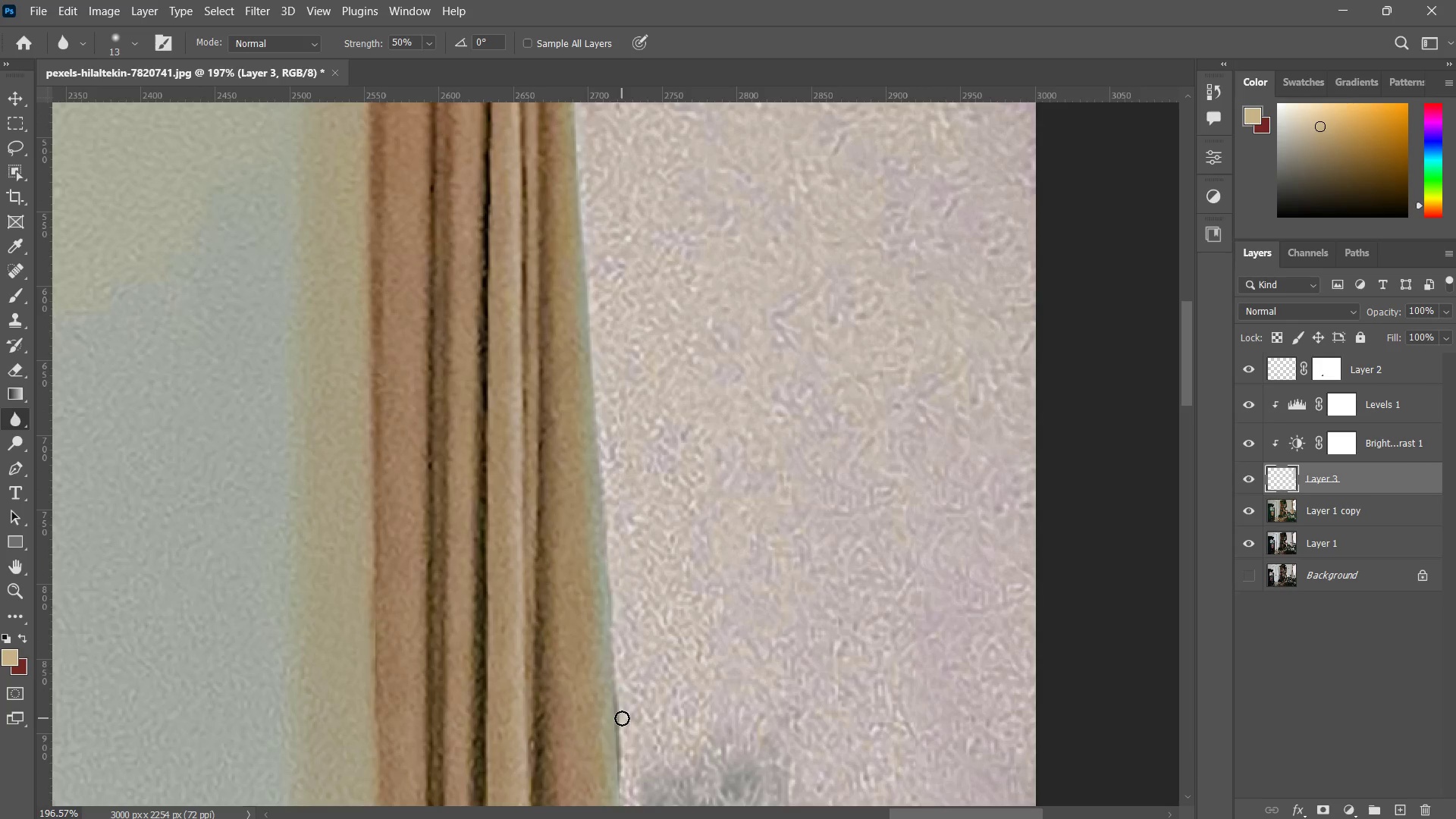 
left_click_drag(start_coordinate=[621, 720], to_coordinate=[617, 745])
 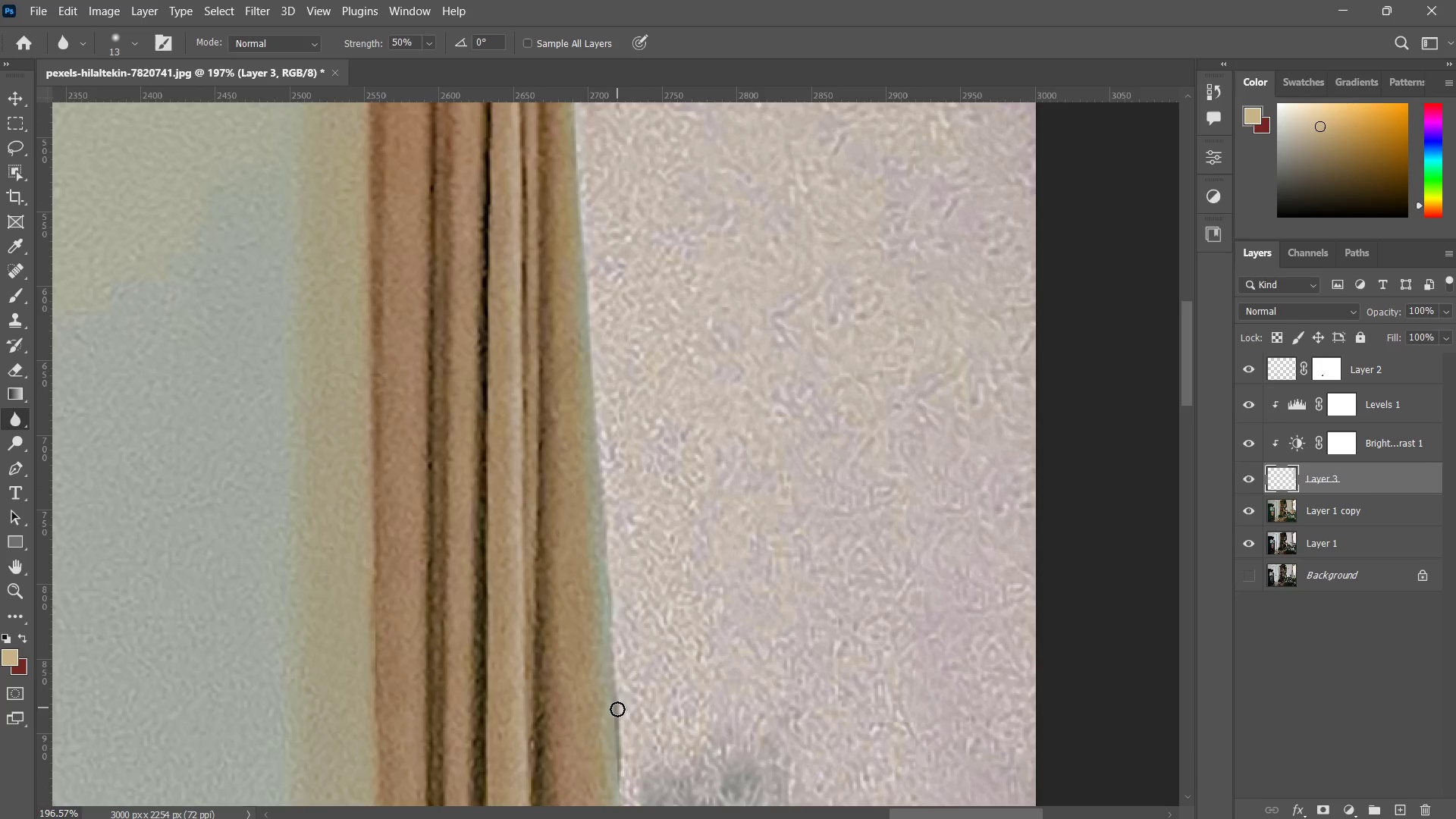 
left_click_drag(start_coordinate=[617, 709], to_coordinate=[625, 777])
 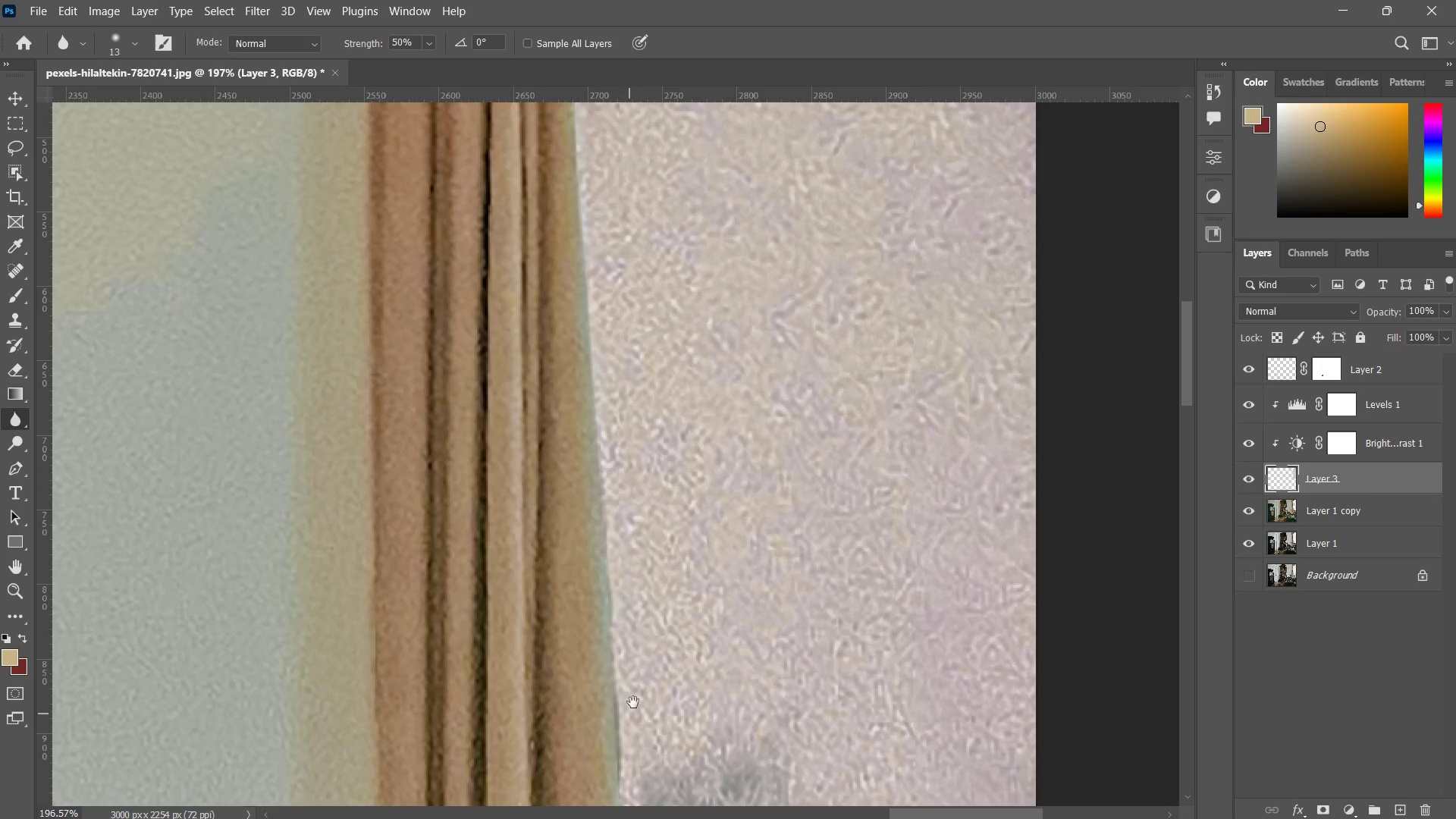 
hold_key(key=Space, duration=0.55)
 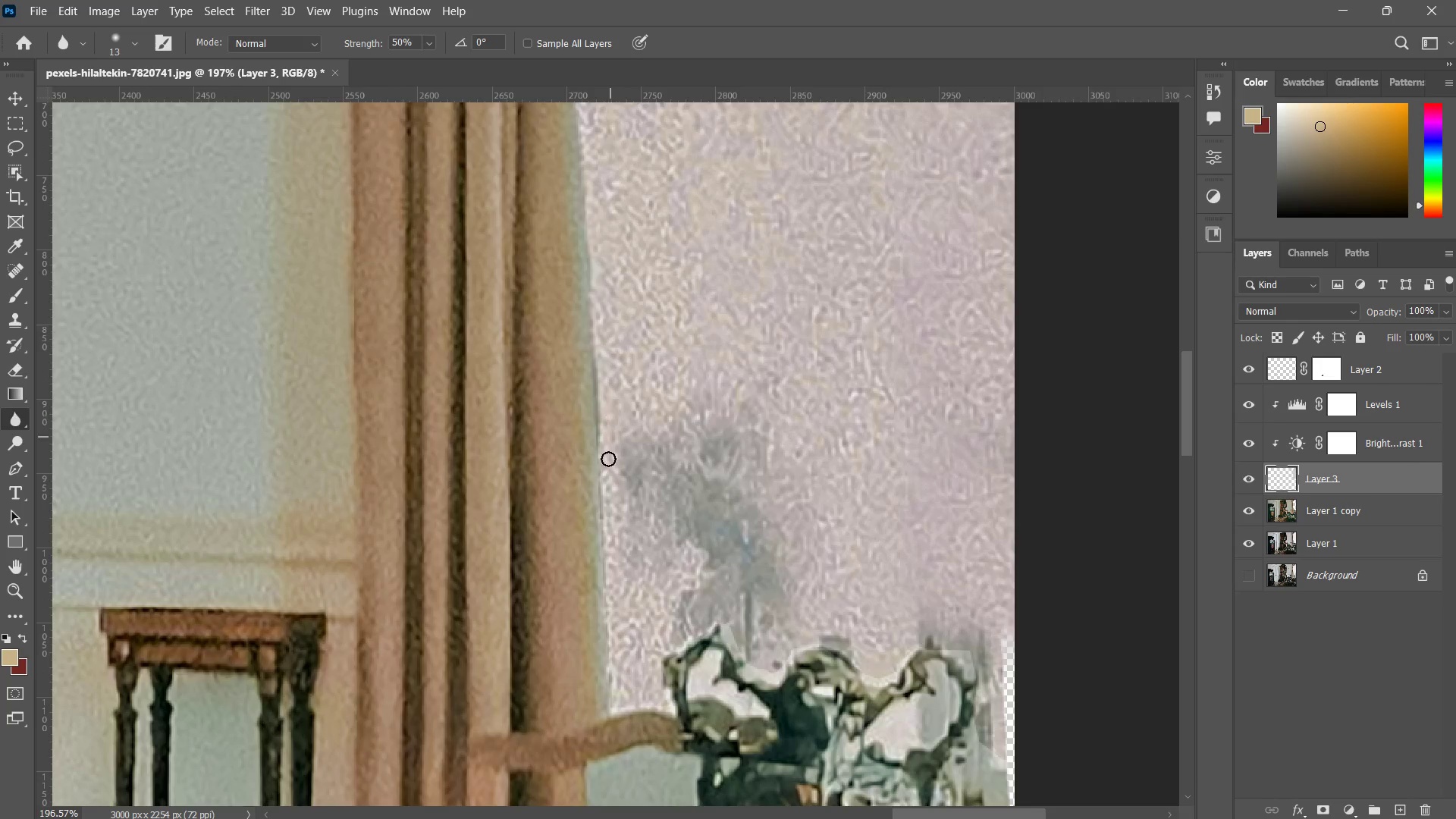 
left_click_drag(start_coordinate=[632, 655], to_coordinate=[611, 321])
 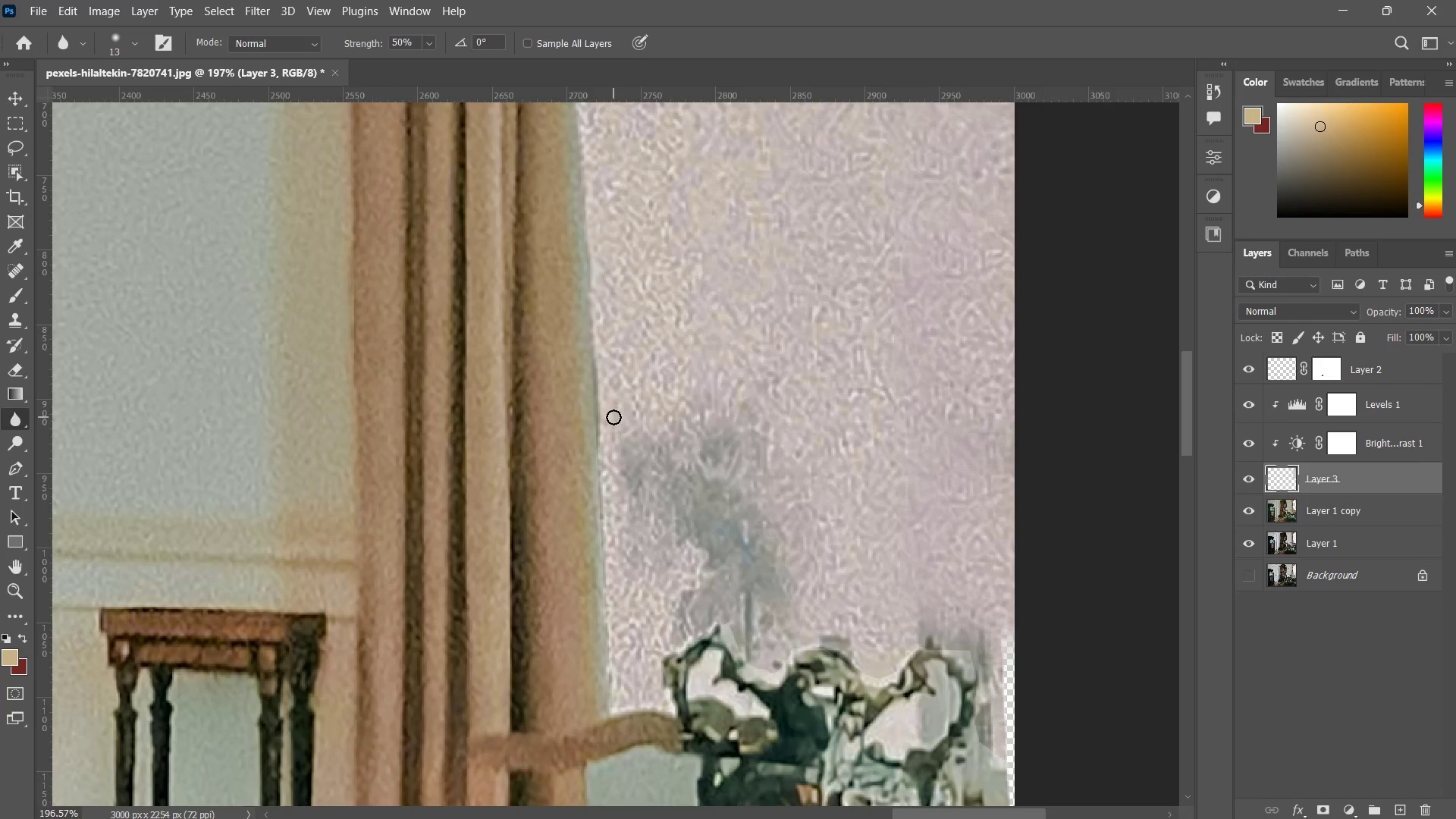 
left_click_drag(start_coordinate=[613, 417], to_coordinate=[604, 513])
 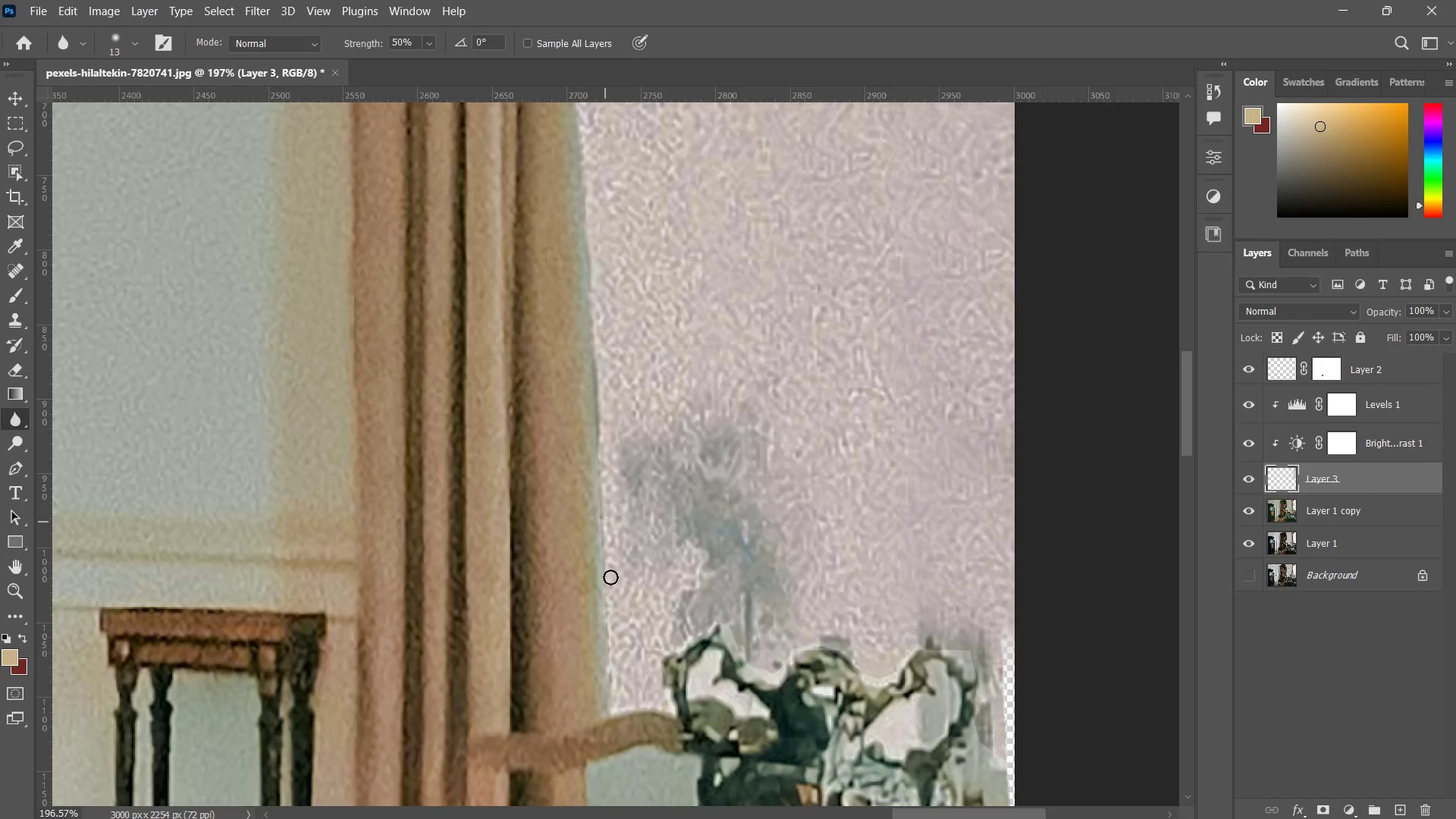 
left_click_drag(start_coordinate=[605, 500], to_coordinate=[614, 590])
 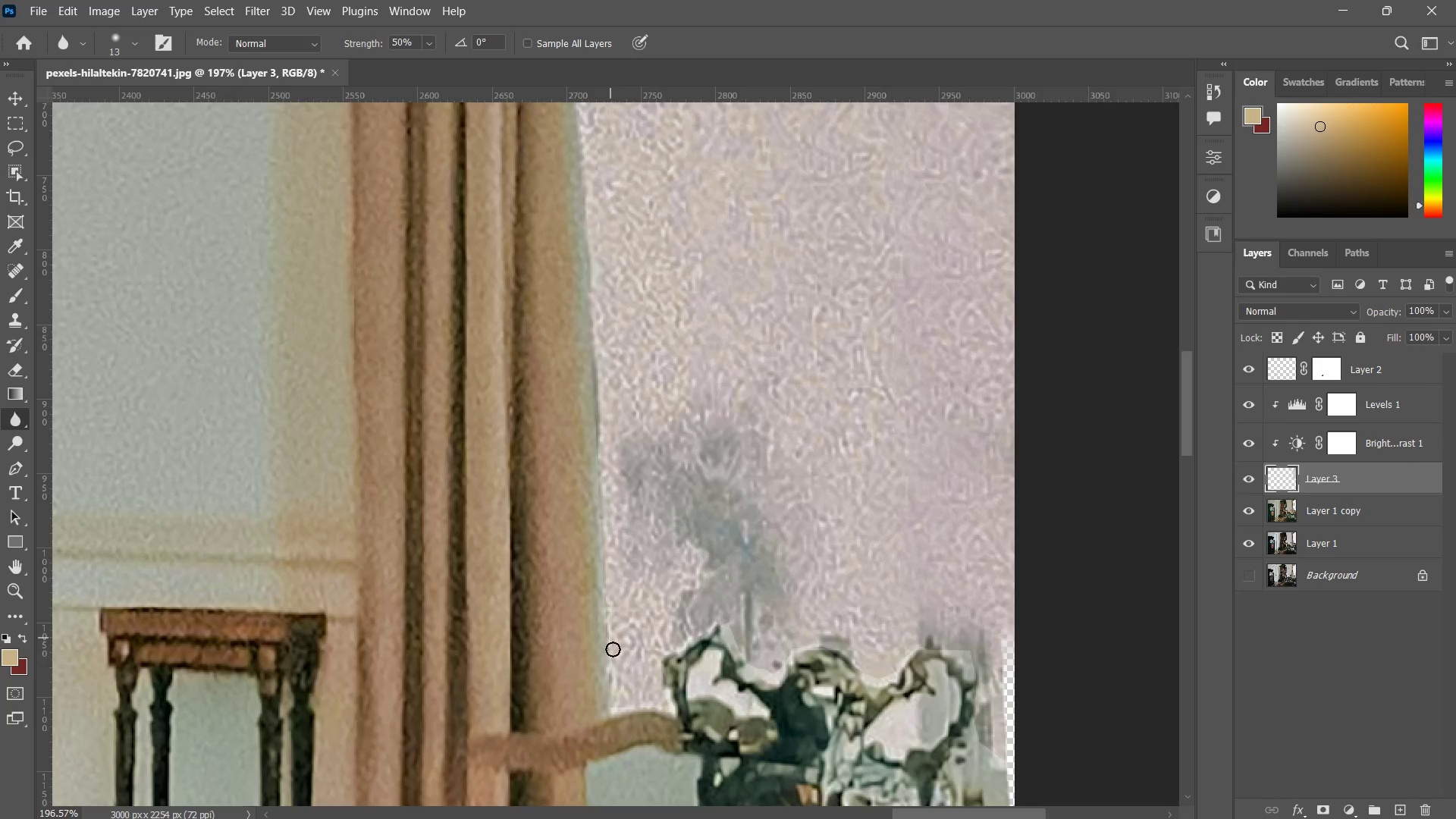 
left_click_drag(start_coordinate=[608, 587], to_coordinate=[613, 657])
 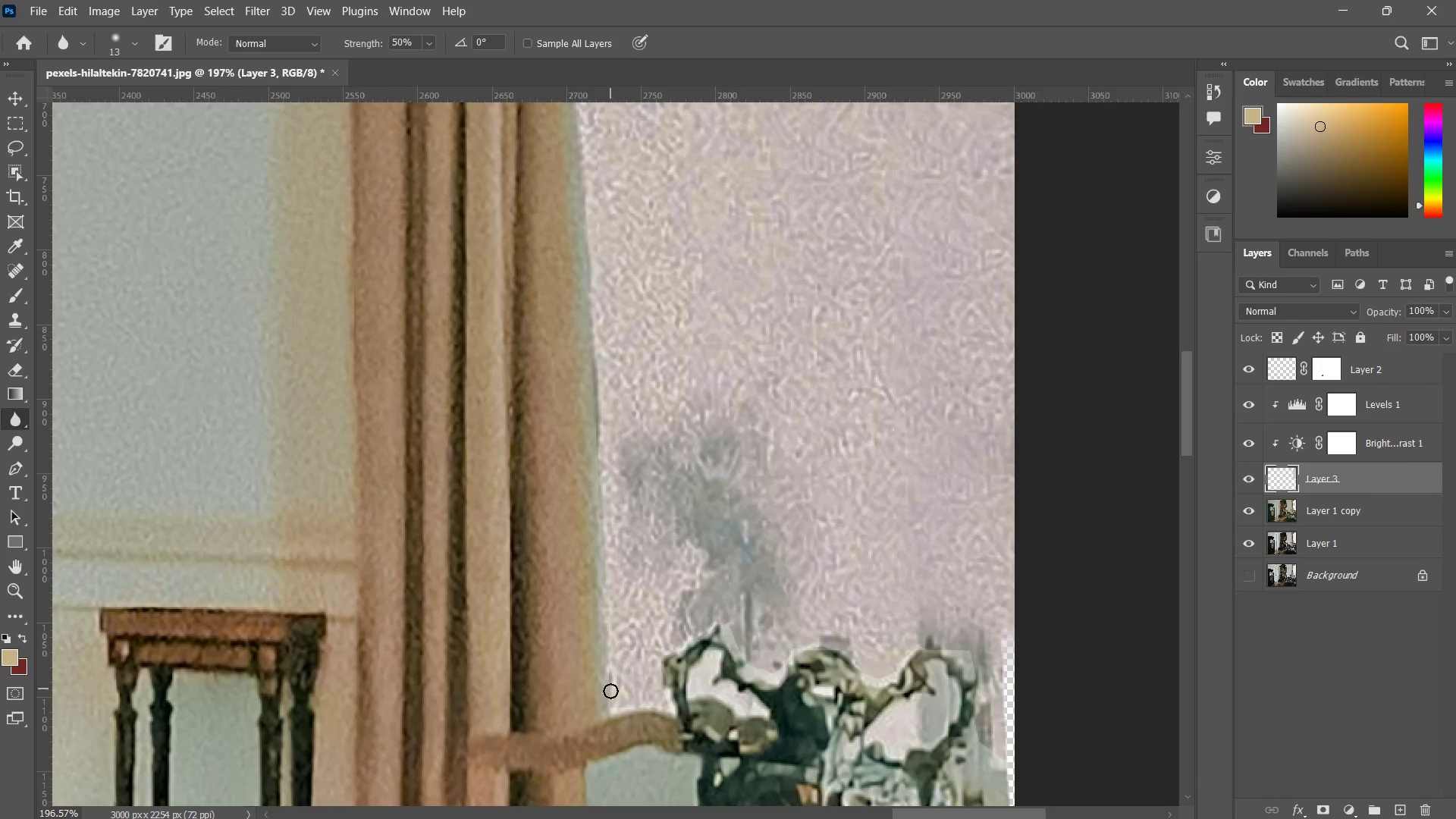 
left_click_drag(start_coordinate=[604, 644], to_coordinate=[607, 723])
 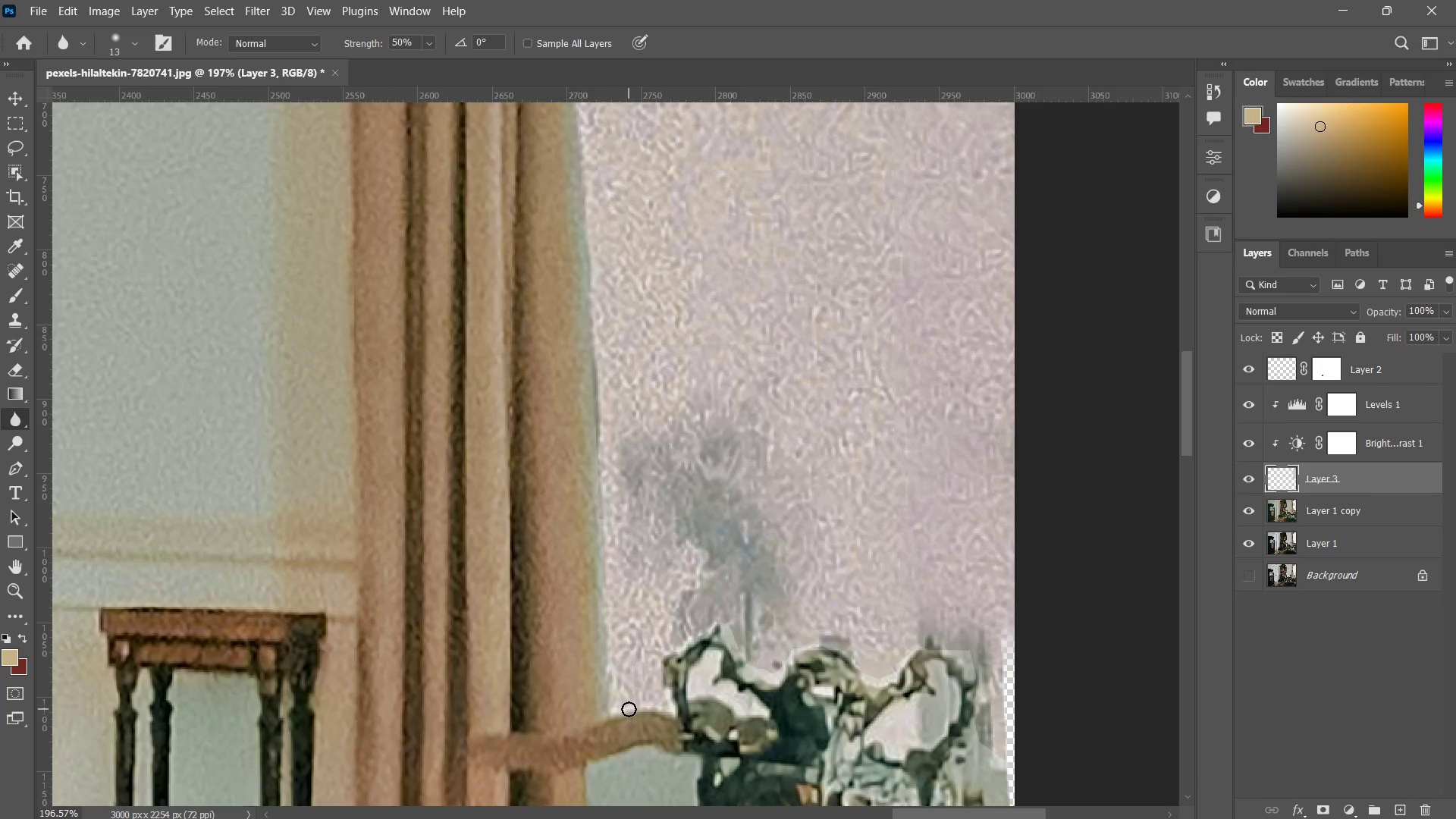 
left_click_drag(start_coordinate=[629, 709], to_coordinate=[651, 707])
 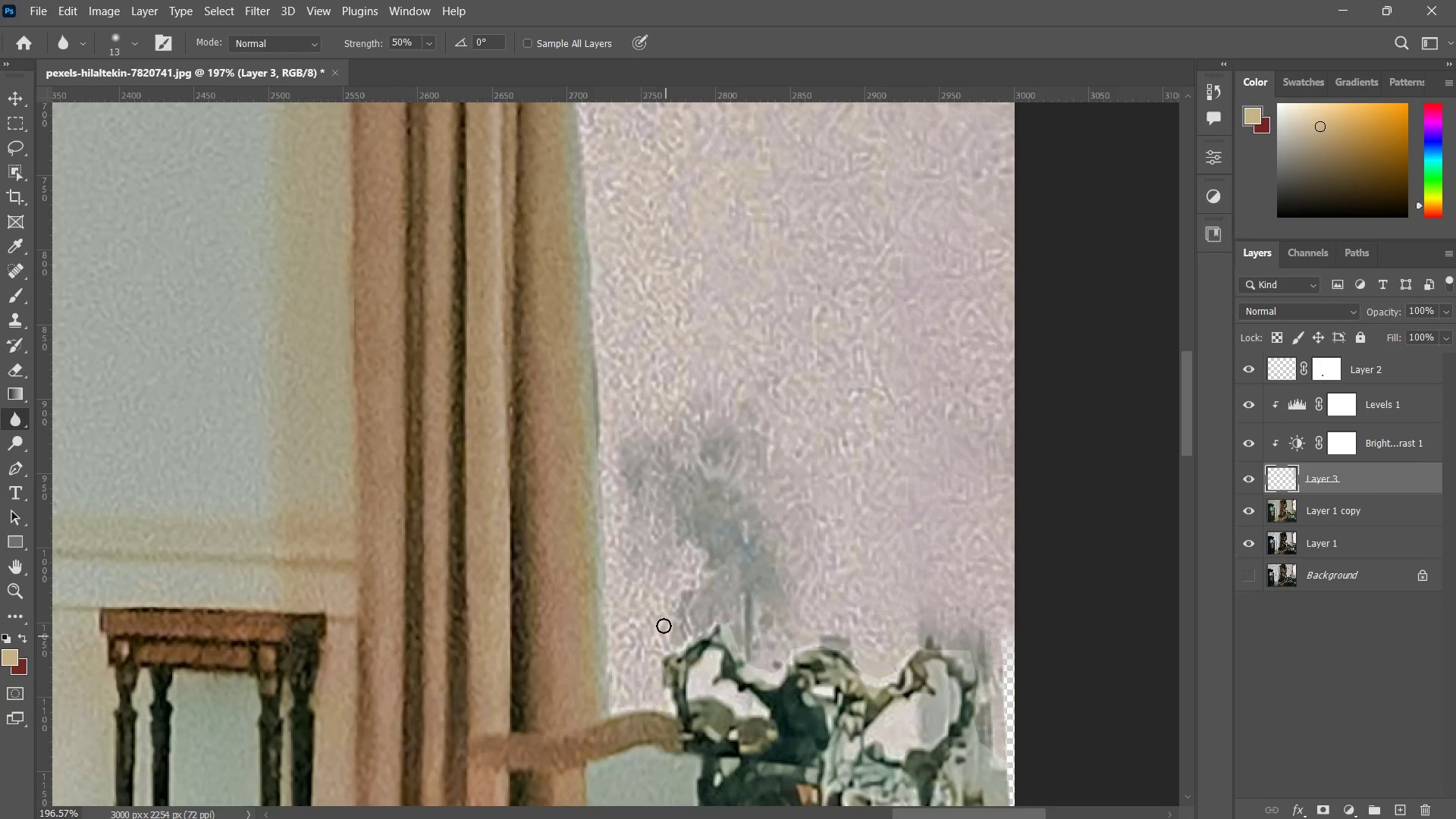 
left_click_drag(start_coordinate=[664, 626], to_coordinate=[666, 632])
 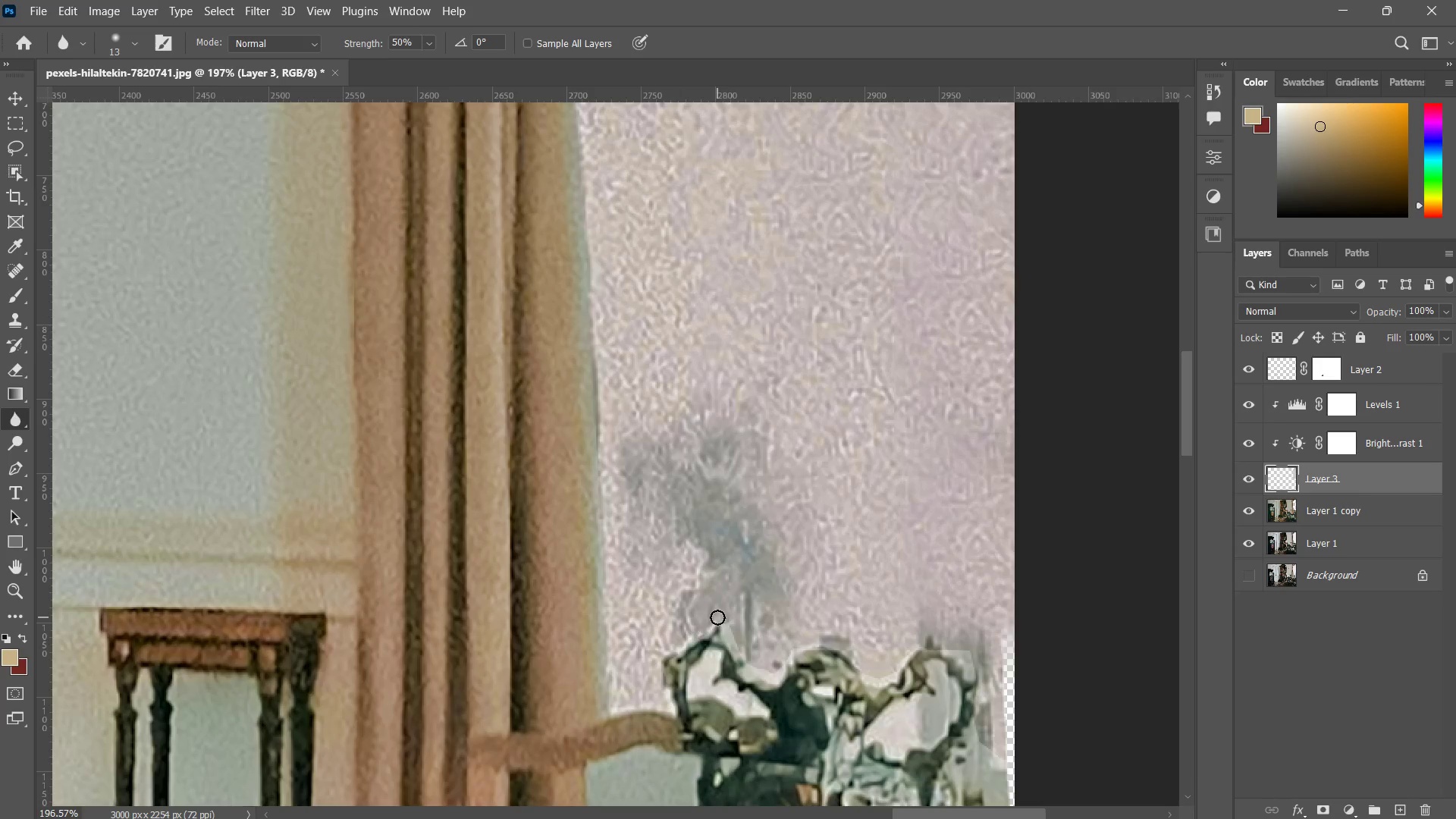 
left_click_drag(start_coordinate=[714, 622], to_coordinate=[708, 628])
 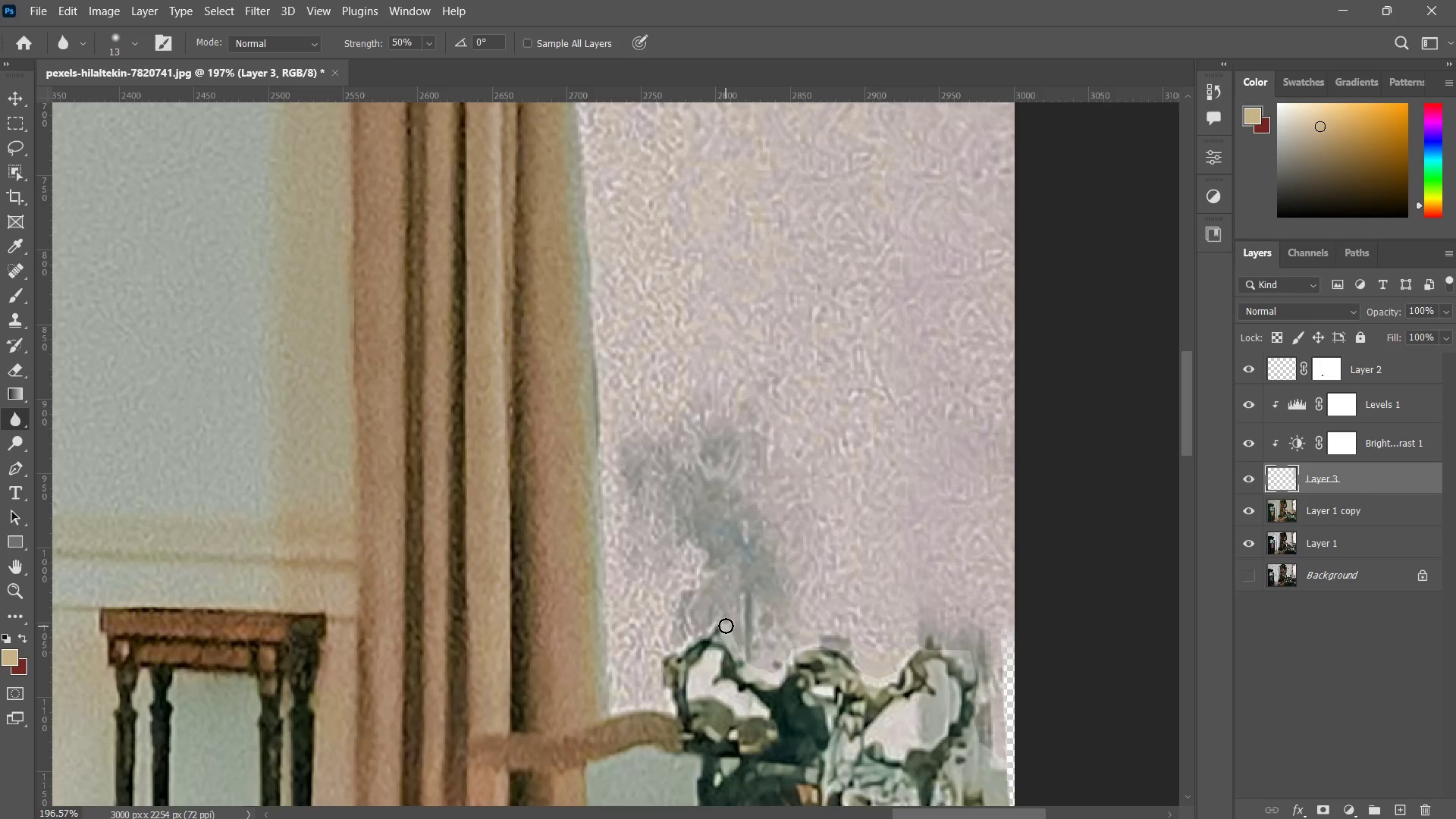 
left_click_drag(start_coordinate=[723, 623], to_coordinate=[752, 664])
 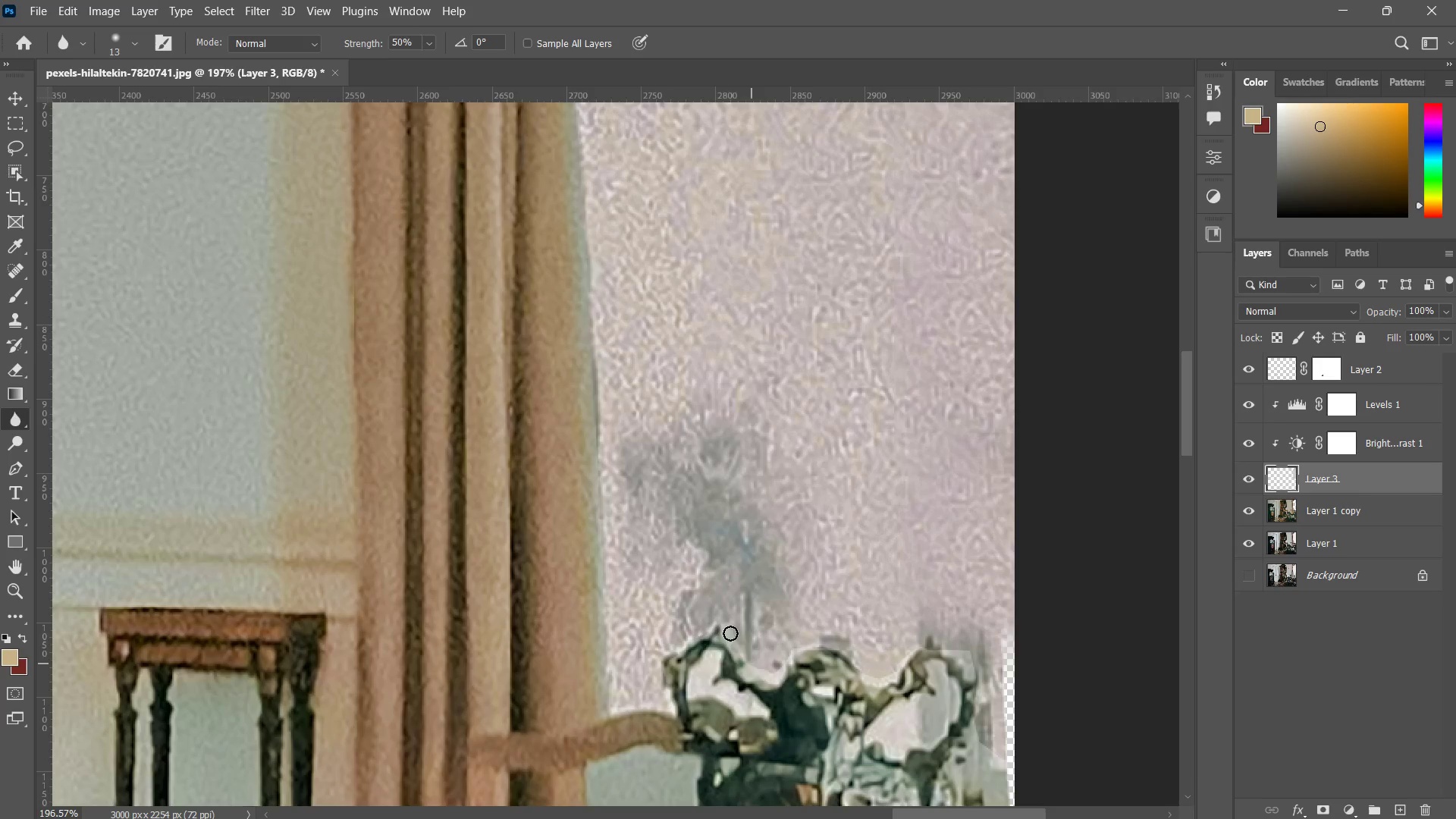 
left_click_drag(start_coordinate=[730, 634], to_coordinate=[759, 676])
 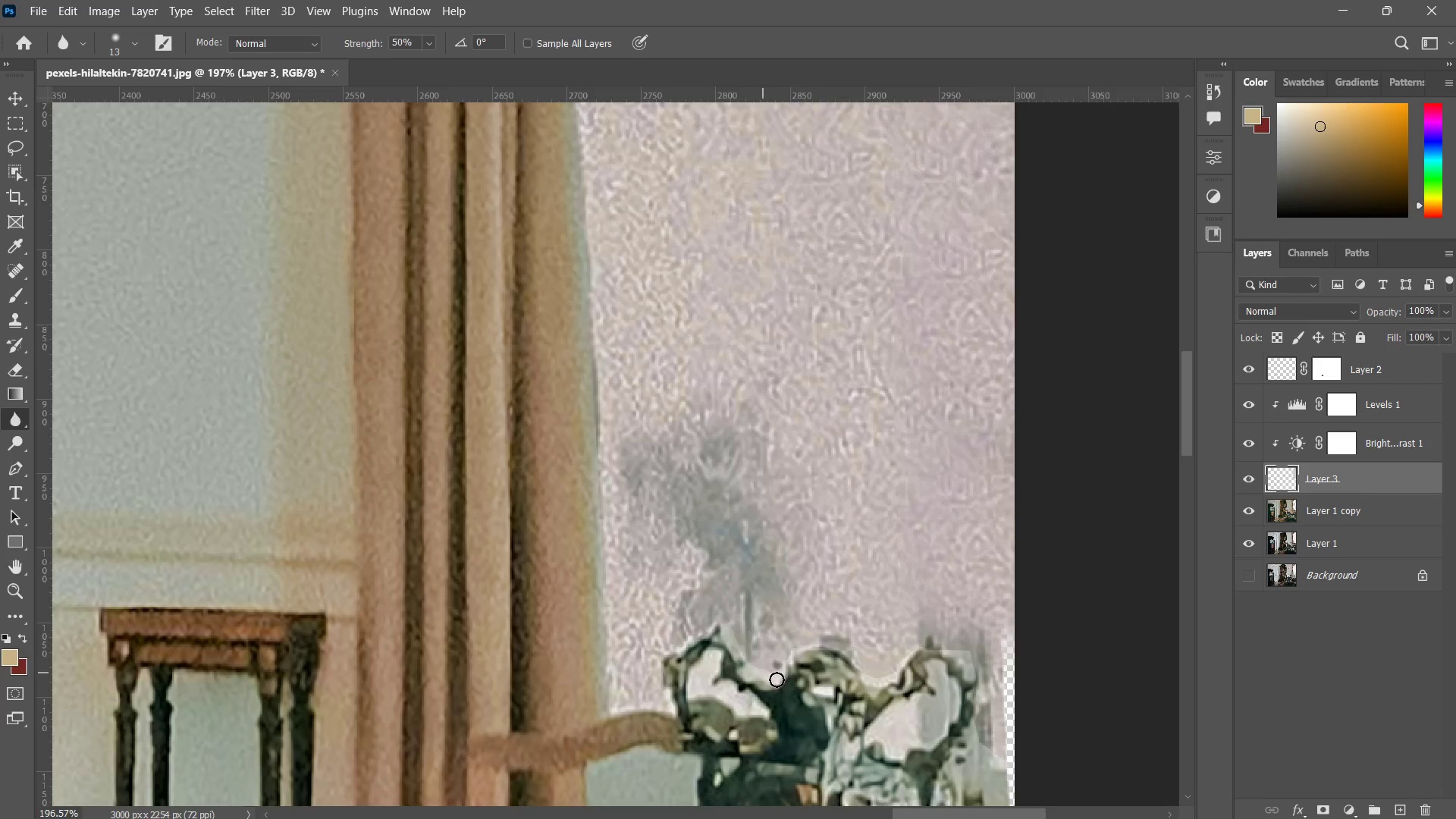 
left_click_drag(start_coordinate=[757, 670], to_coordinate=[767, 671])
 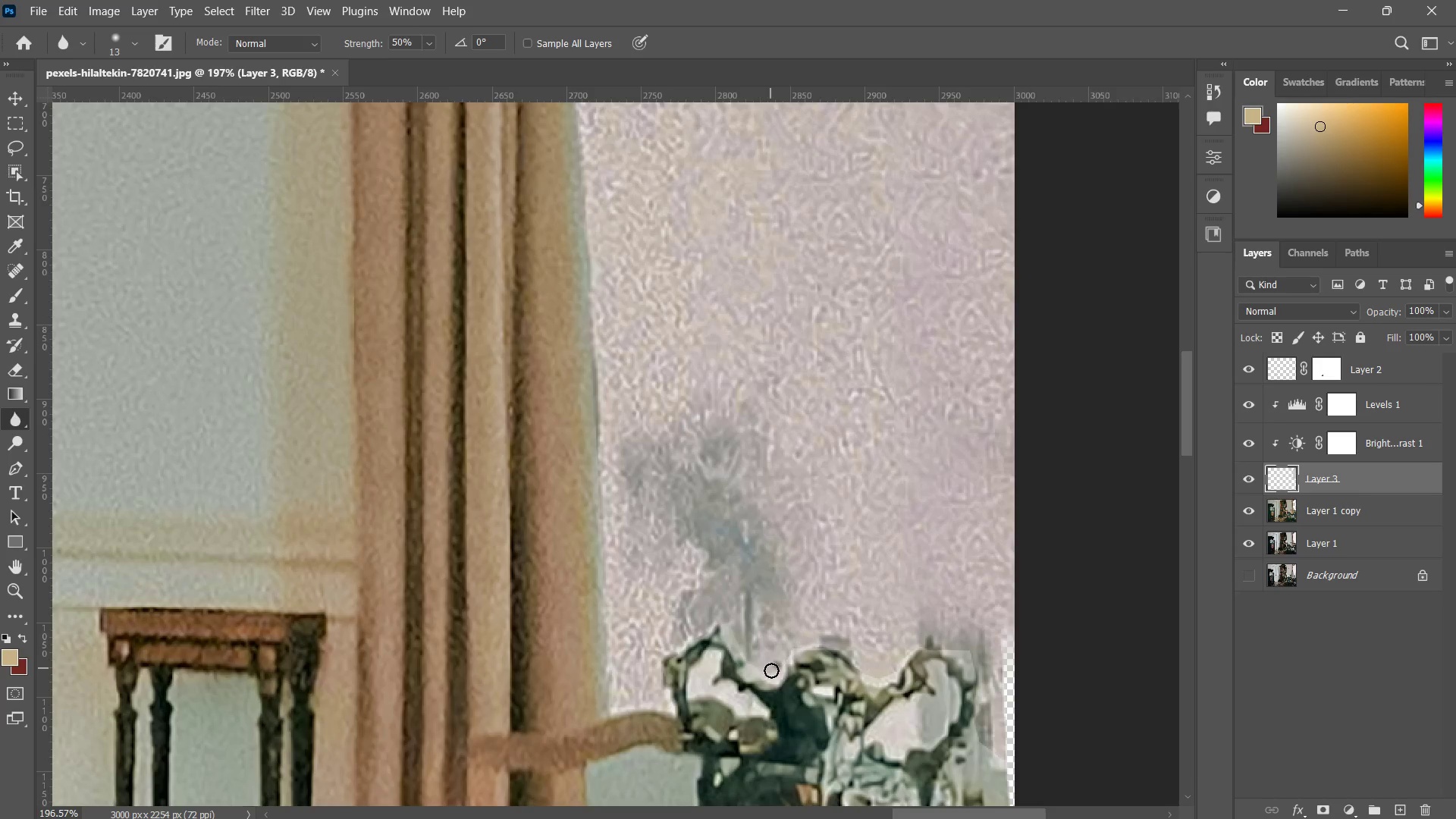 
left_click_drag(start_coordinate=[770, 668], to_coordinate=[786, 670])
 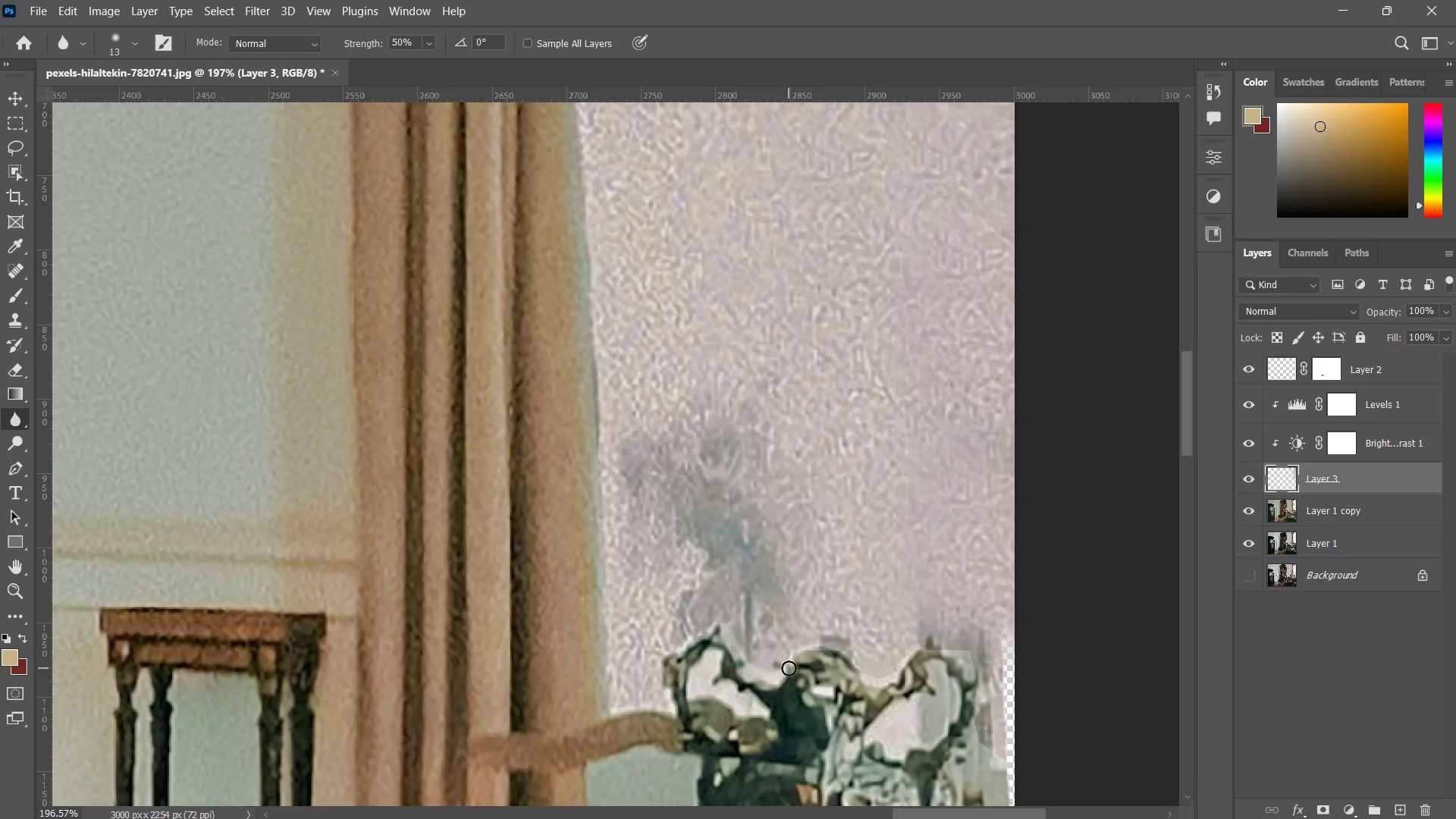 
left_click_drag(start_coordinate=[794, 661], to_coordinate=[789, 667])
 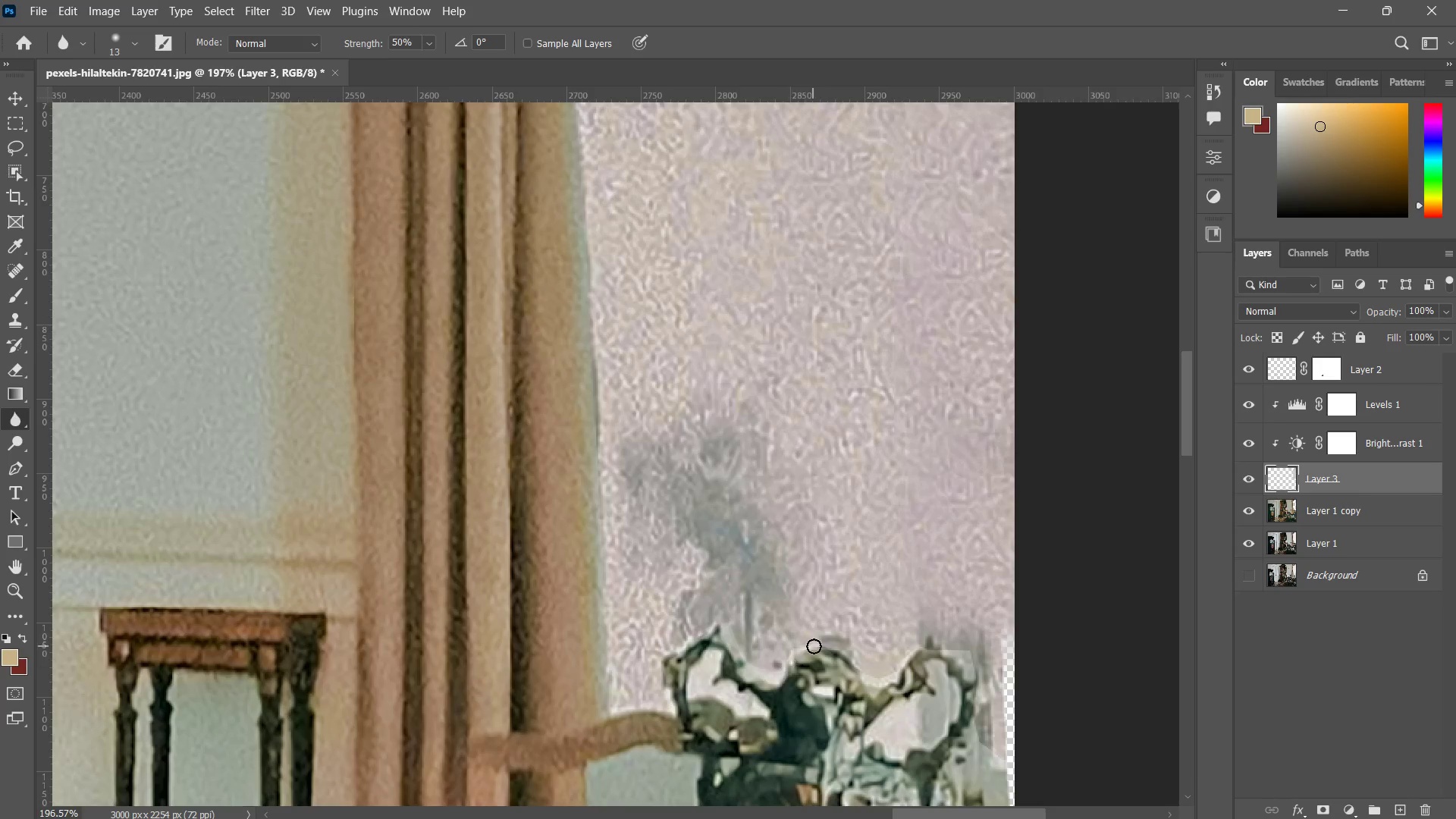 
left_click_drag(start_coordinate=[814, 647], to_coordinate=[810, 651])
 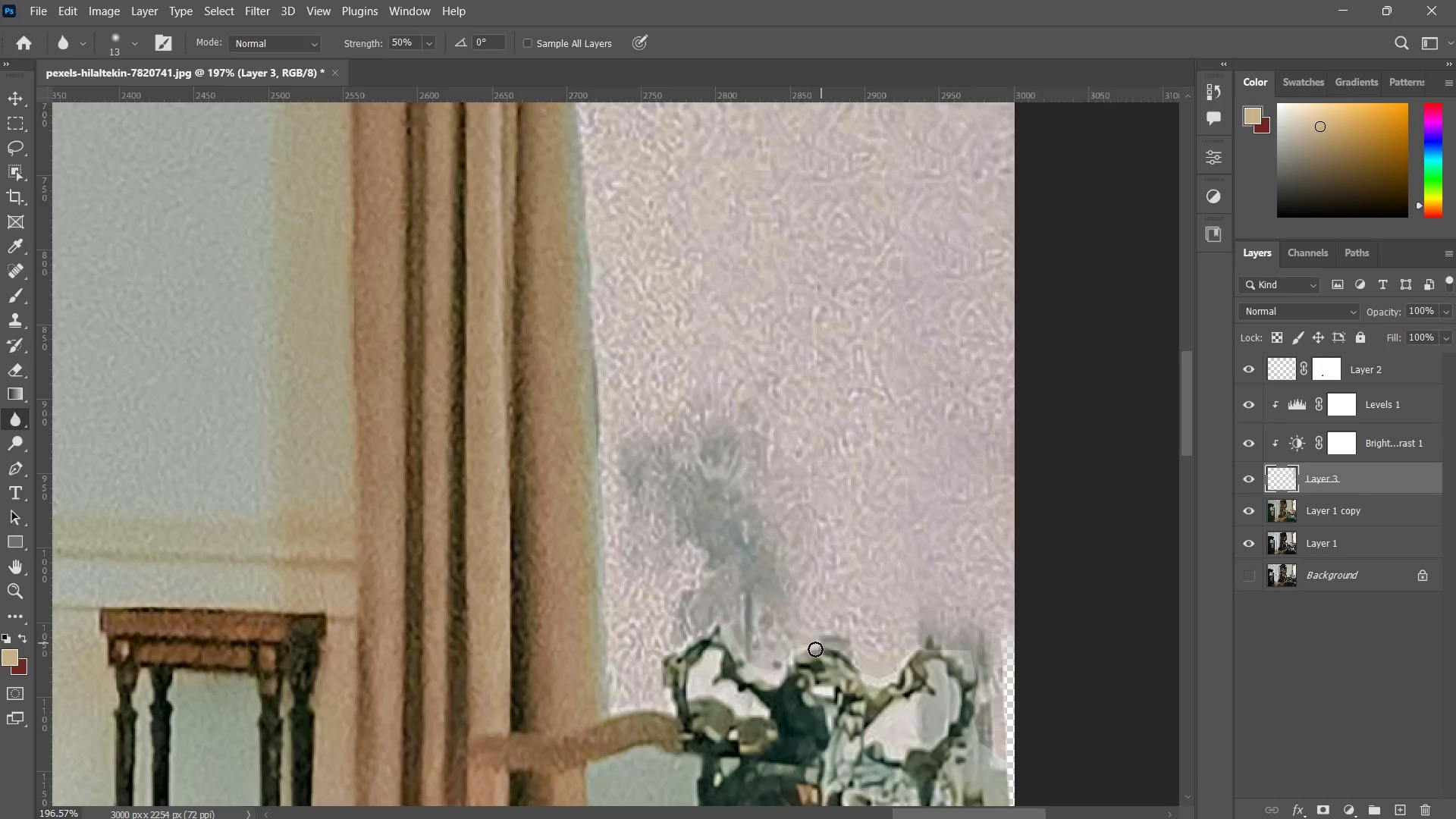 
left_click_drag(start_coordinate=[817, 647], to_coordinate=[822, 655])
 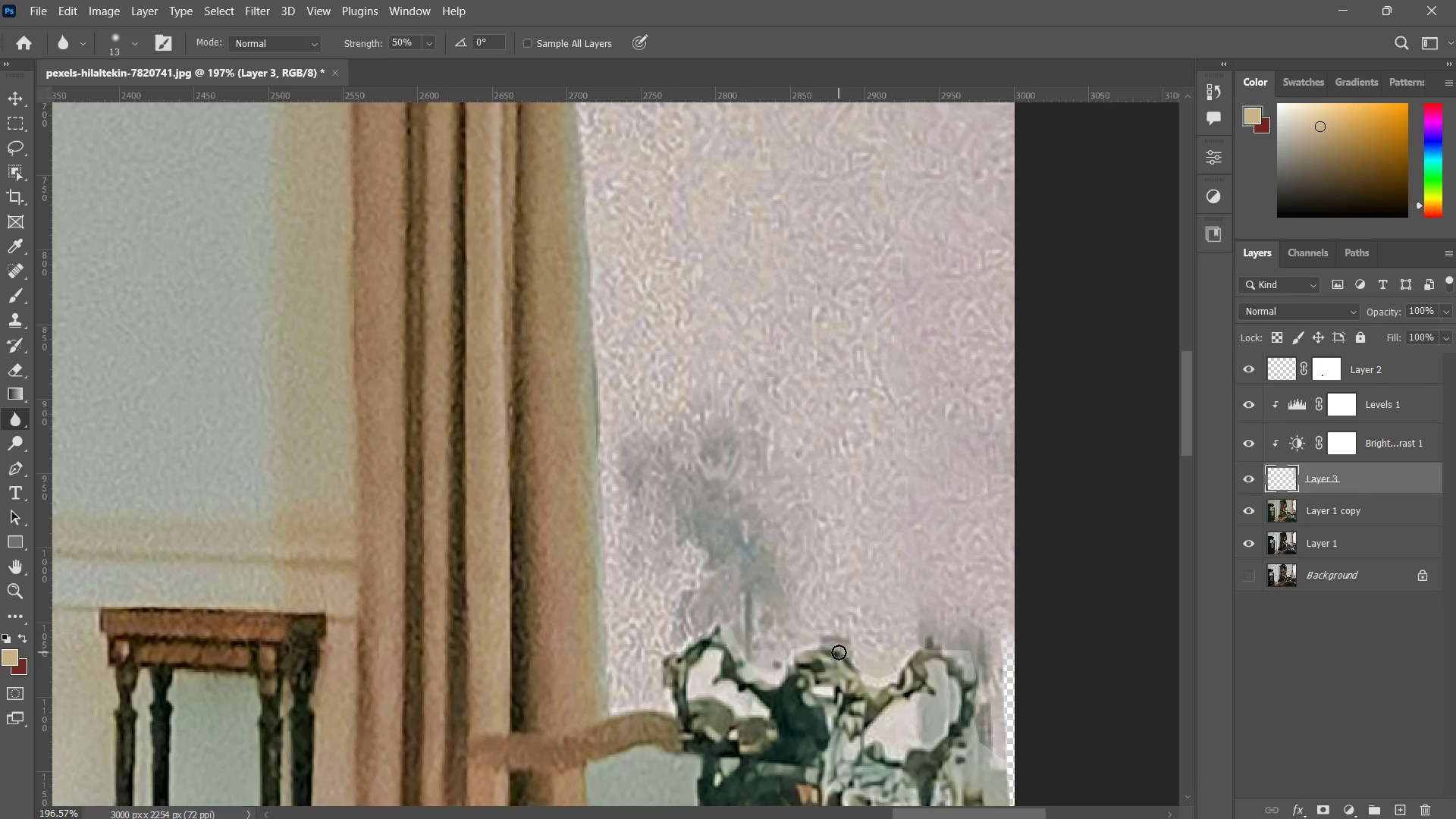 
left_click_drag(start_coordinate=[839, 652], to_coordinate=[871, 676])
 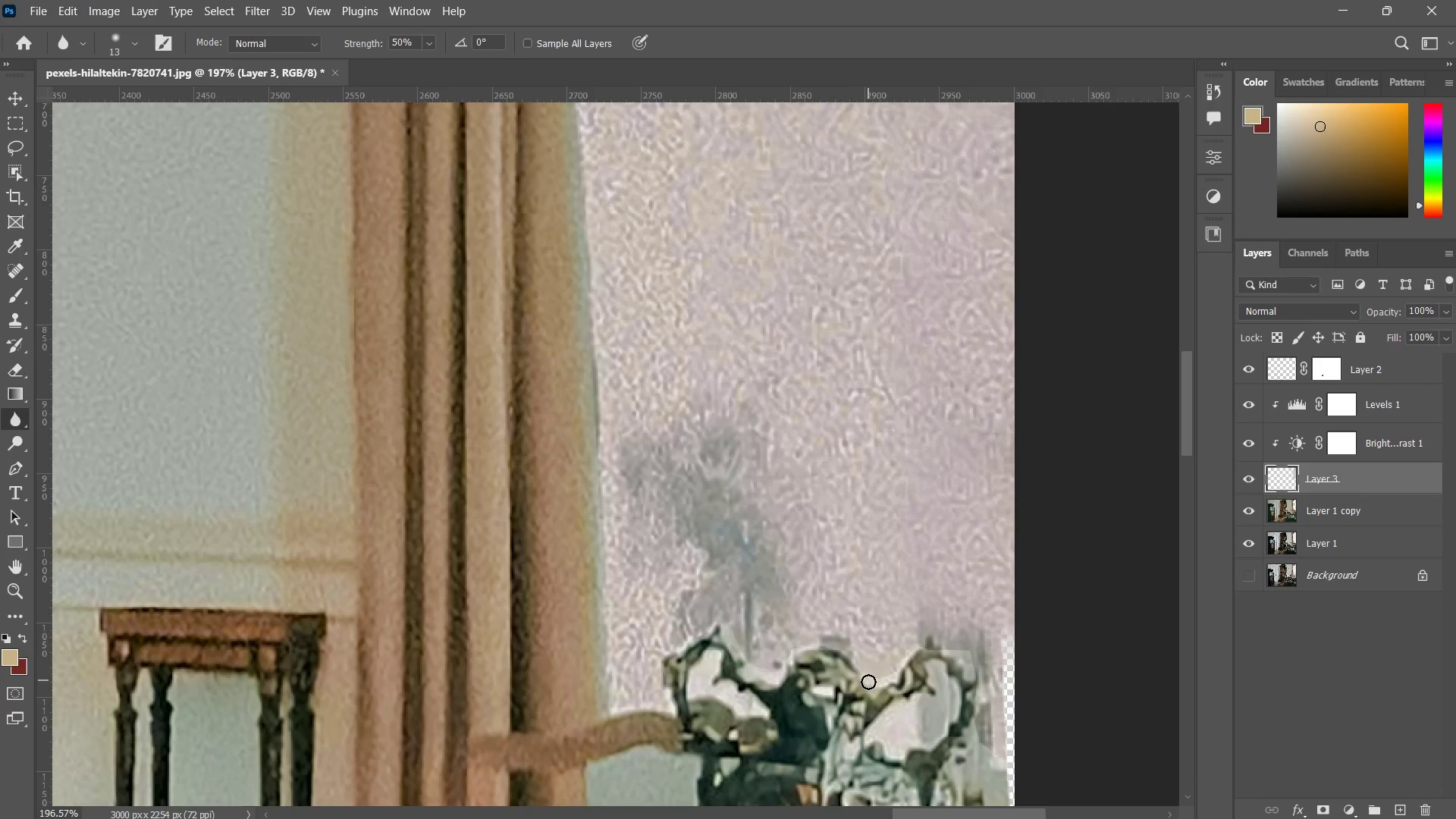 
left_click_drag(start_coordinate=[864, 676], to_coordinate=[870, 681])
 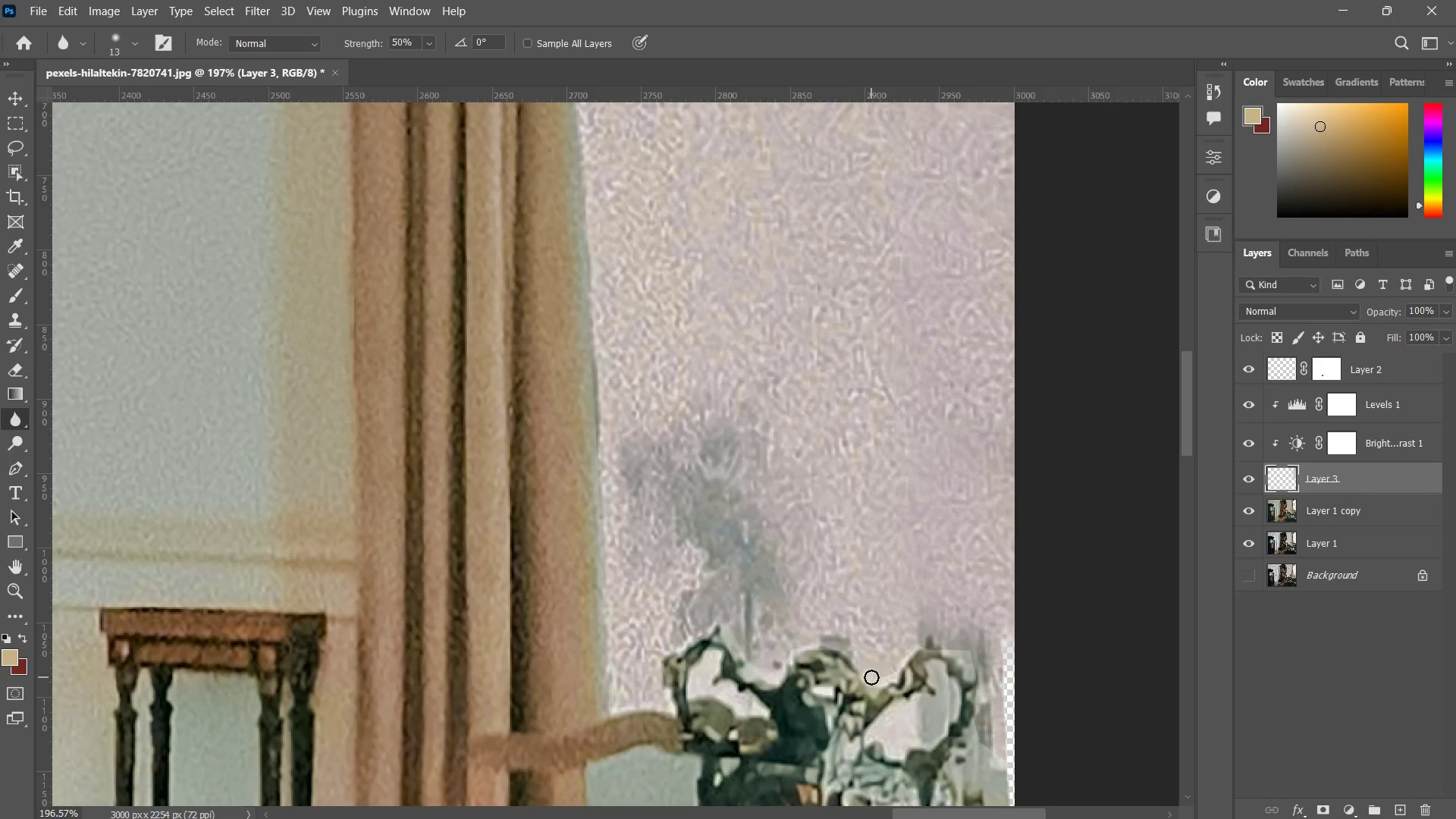 
left_click_drag(start_coordinate=[871, 677], to_coordinate=[909, 673])
 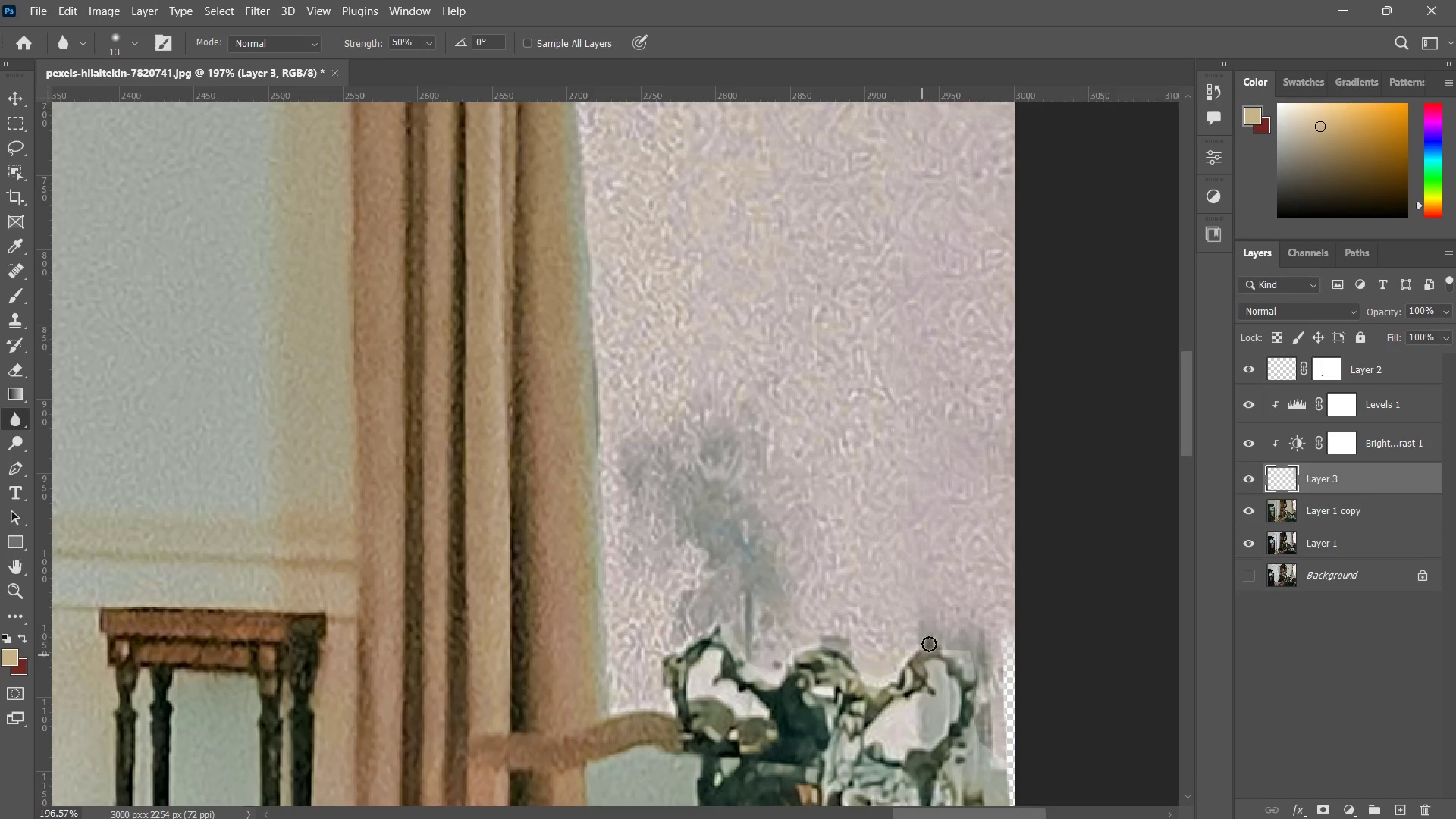 
left_click_drag(start_coordinate=[929, 645], to_coordinate=[927, 649])
 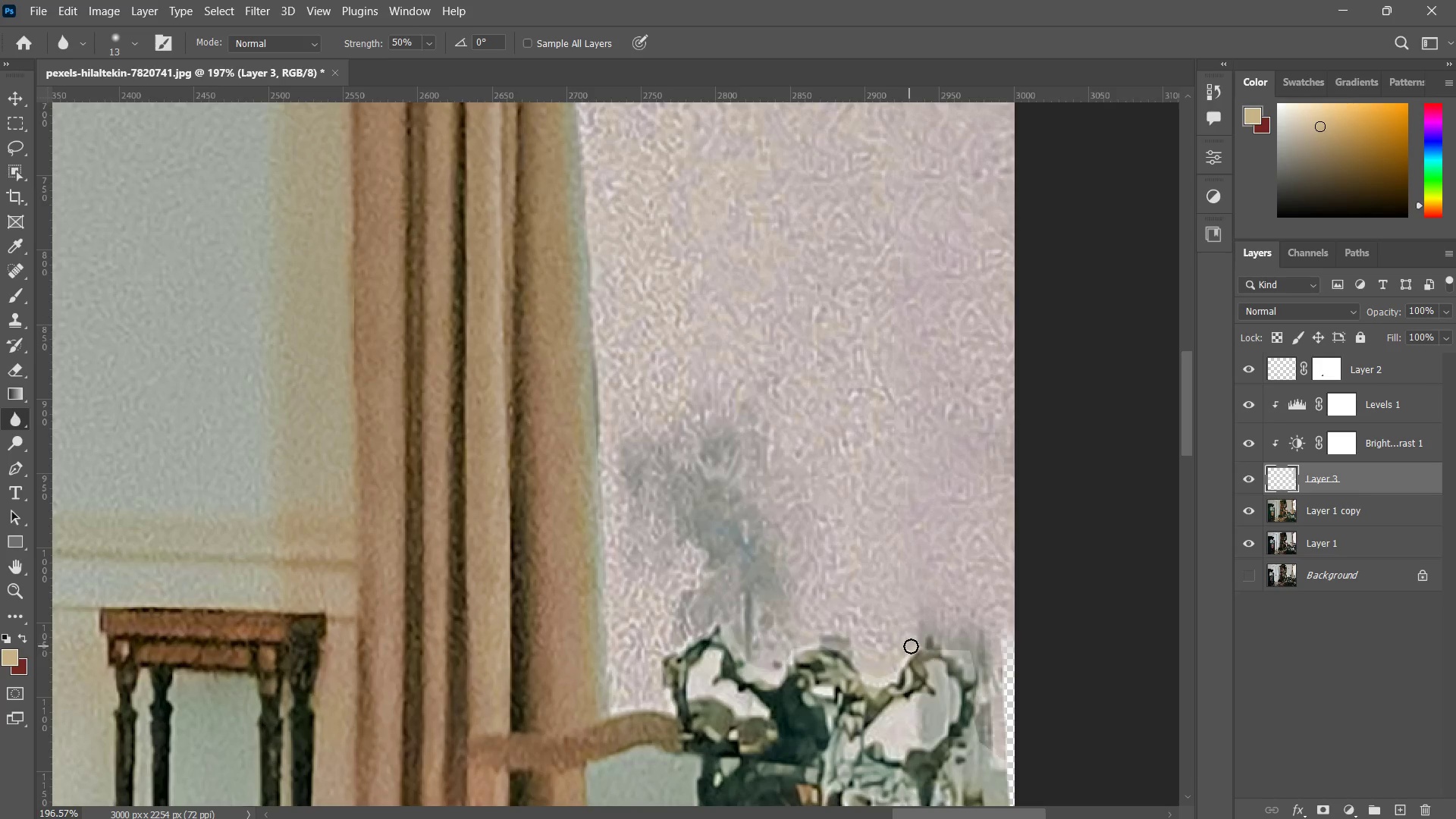 
left_click_drag(start_coordinate=[934, 651], to_coordinate=[1003, 660])
 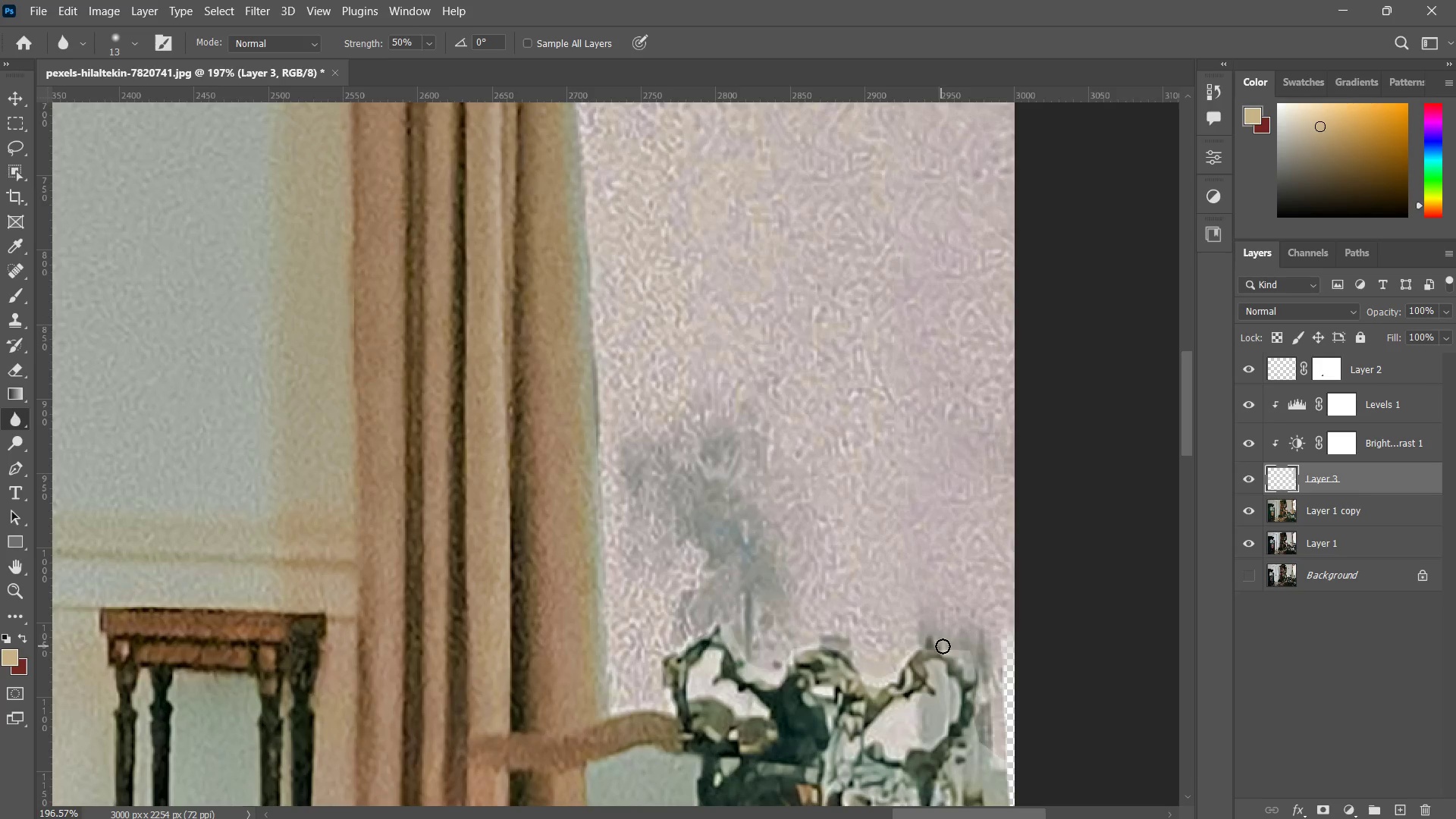 
left_click_drag(start_coordinate=[944, 646], to_coordinate=[982, 654])
 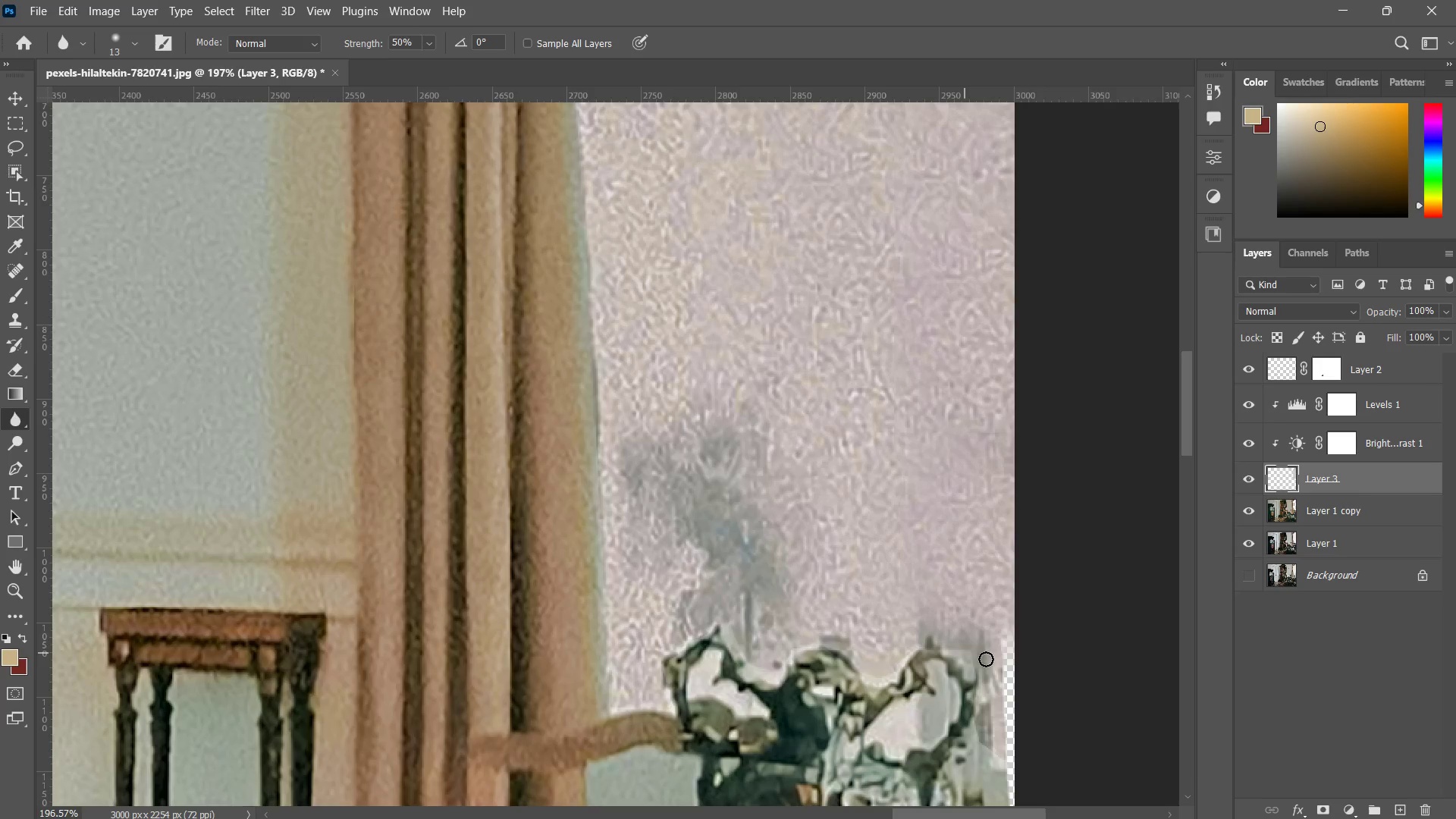 
left_click_drag(start_coordinate=[965, 650], to_coordinate=[988, 657])
 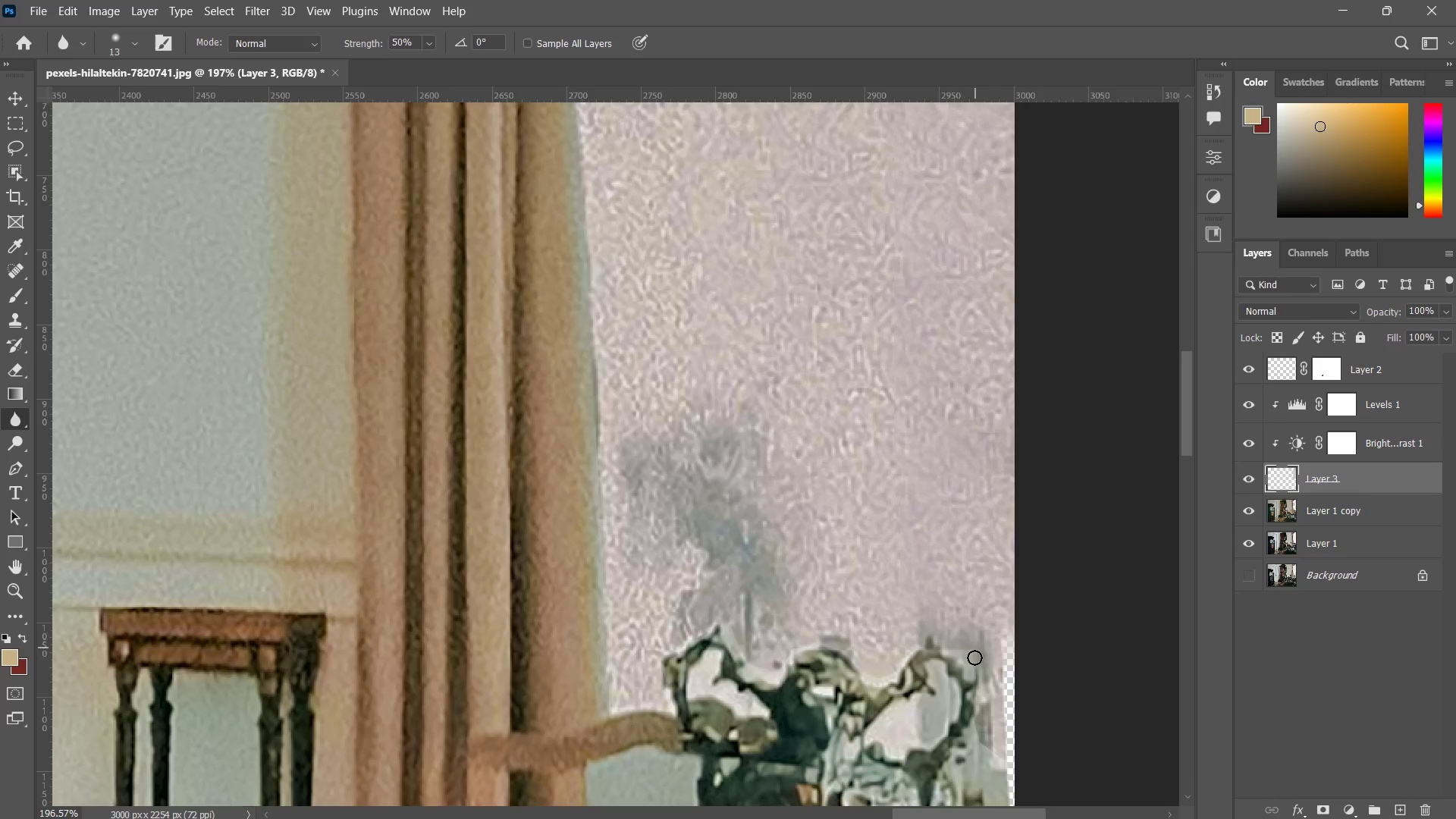 
left_click_drag(start_coordinate=[975, 646], to_coordinate=[970, 655])
 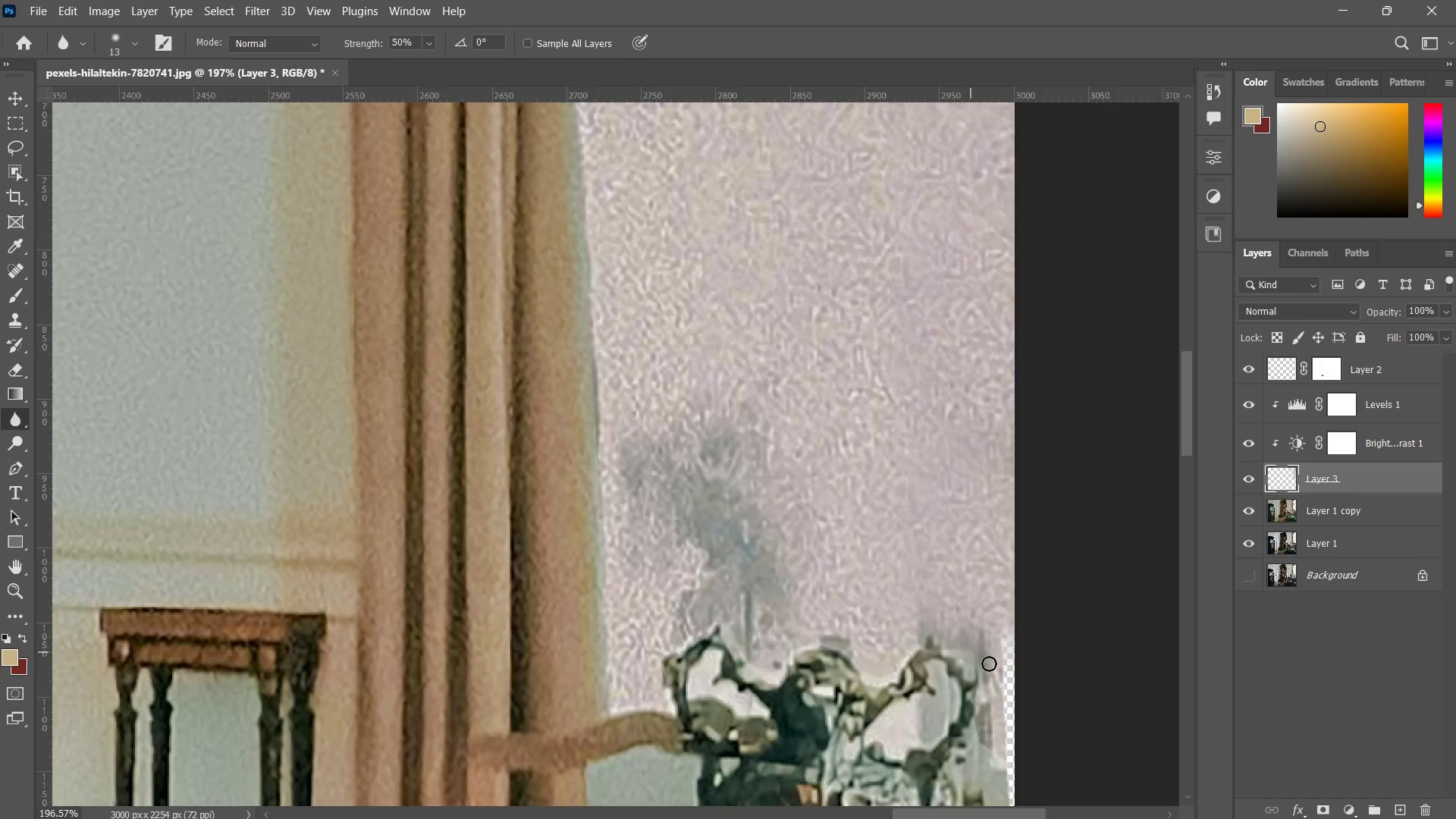 
left_click_drag(start_coordinate=[965, 648], to_coordinate=[980, 658])
 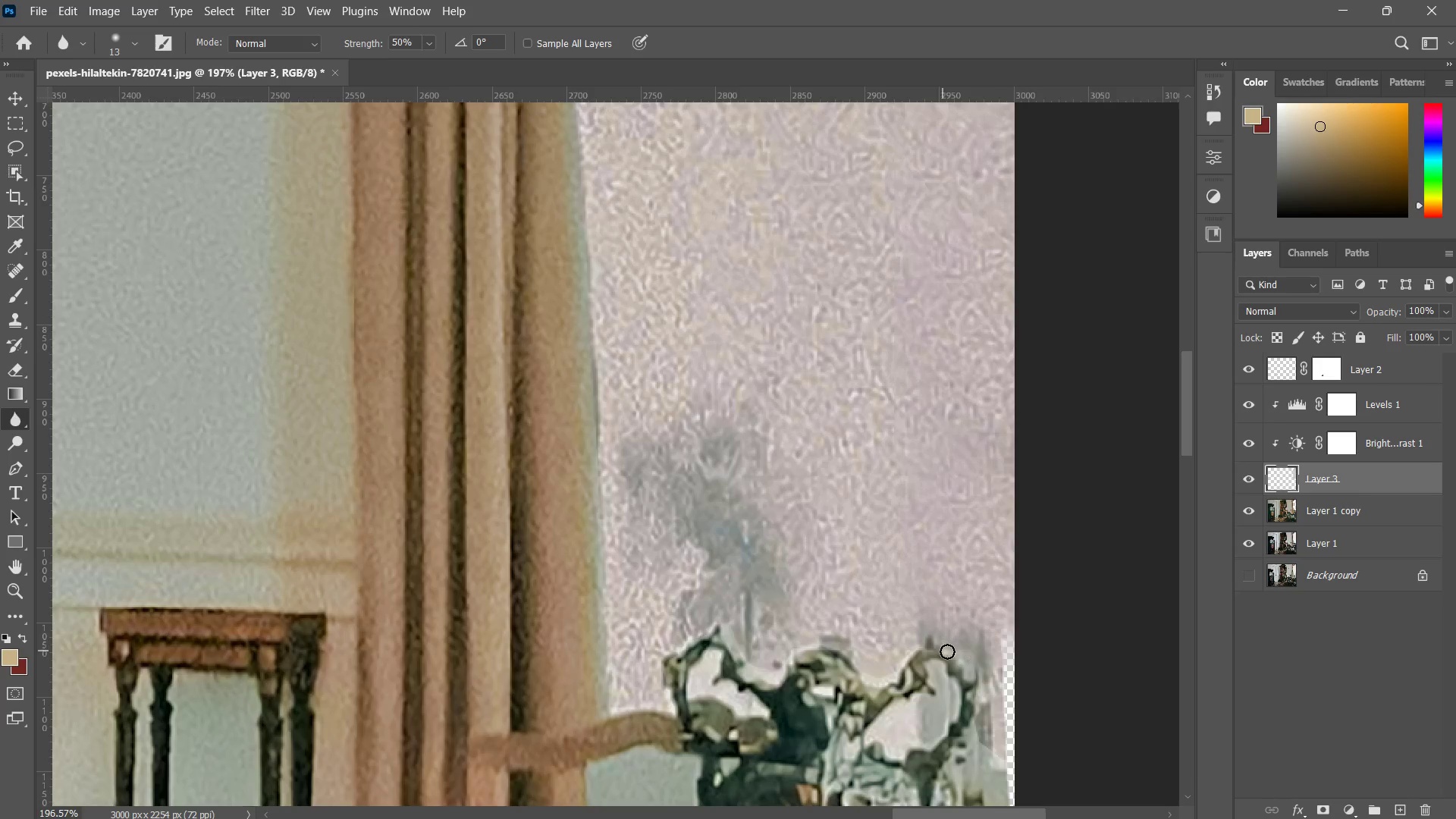 
left_click_drag(start_coordinate=[943, 648], to_coordinate=[947, 651])
 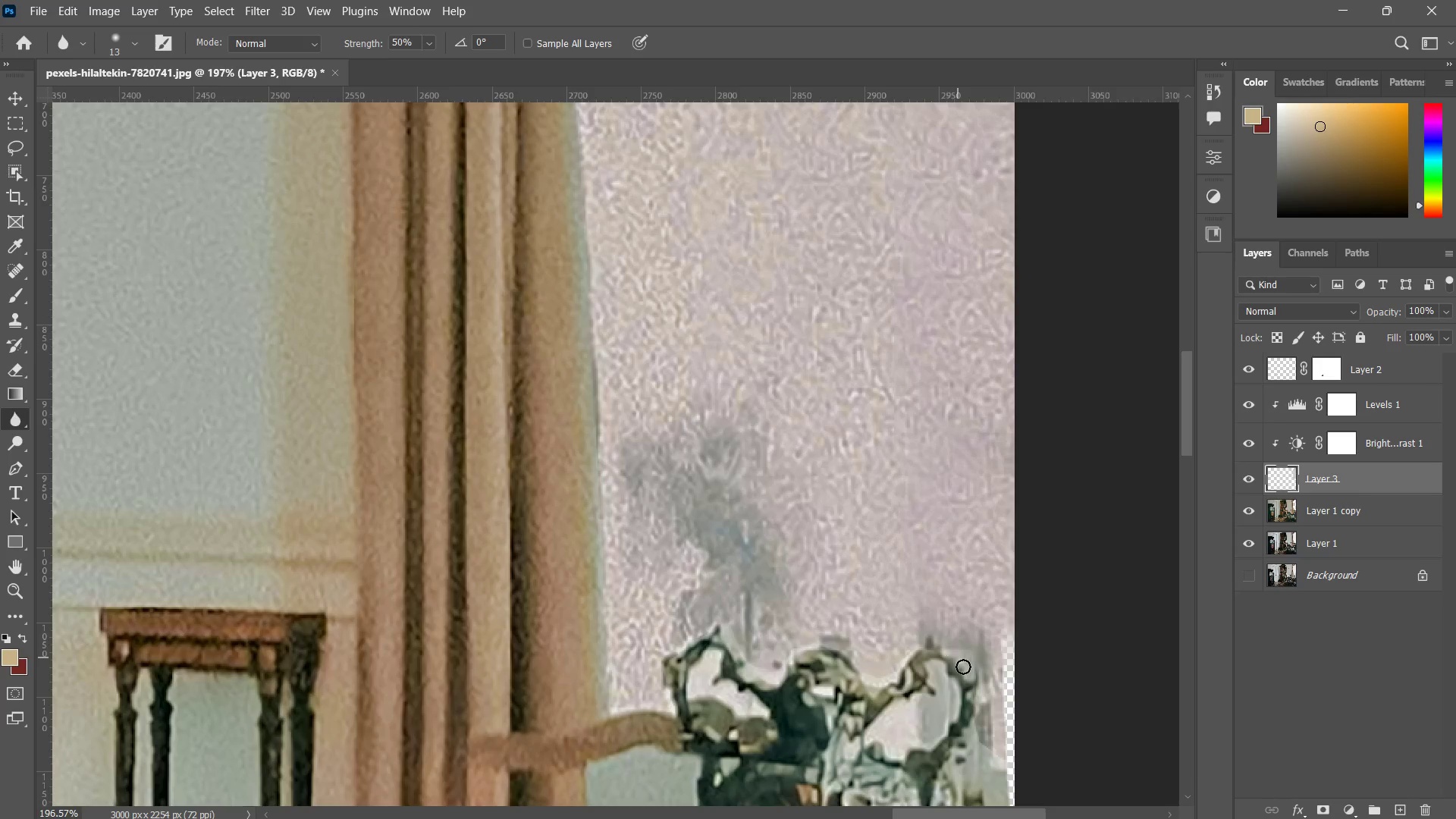 
left_click_drag(start_coordinate=[953, 654], to_coordinate=[964, 658])
 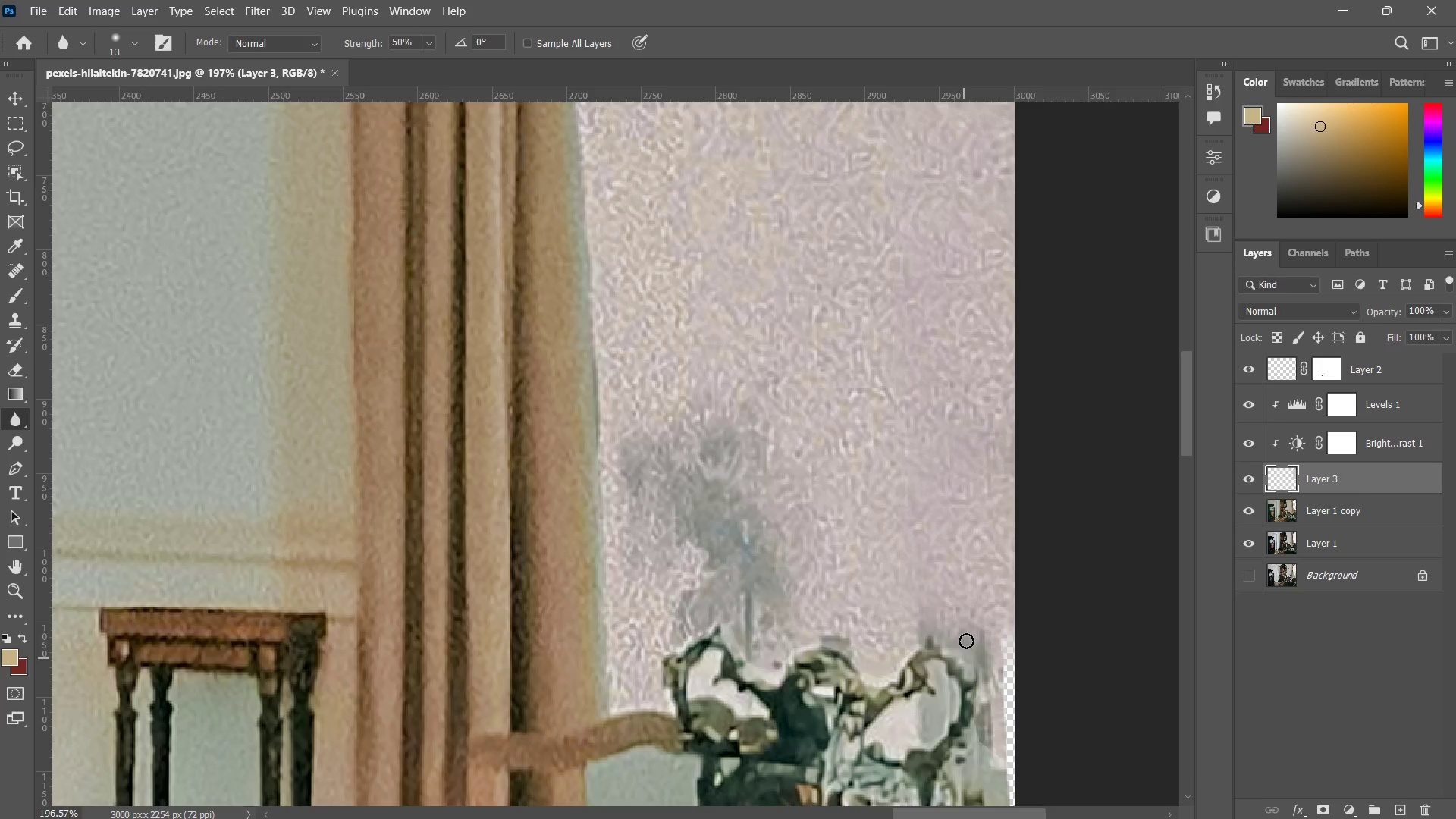 
left_click_drag(start_coordinate=[967, 646], to_coordinate=[968, 654])
 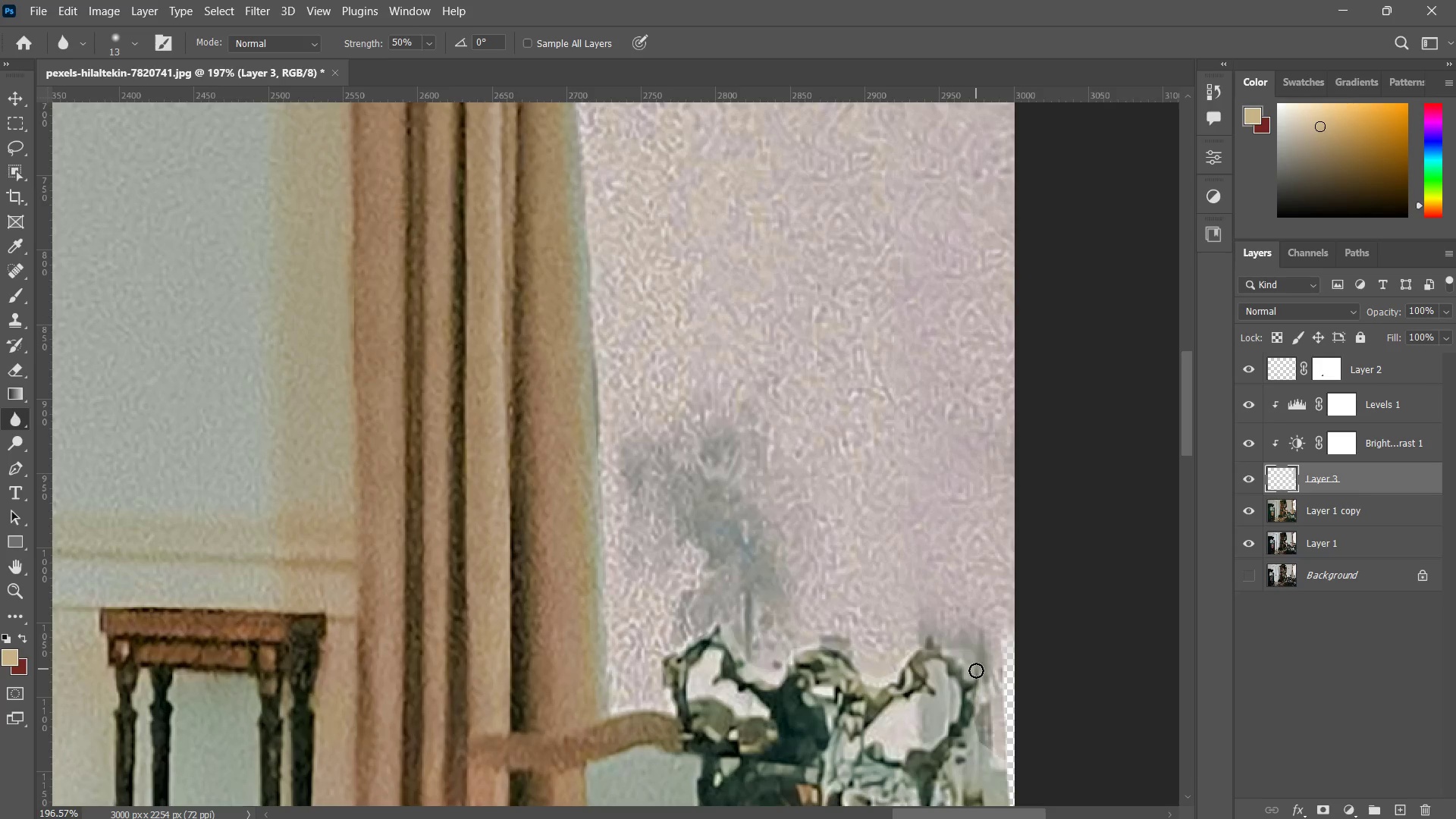 
left_click_drag(start_coordinate=[972, 657], to_coordinate=[977, 667])
 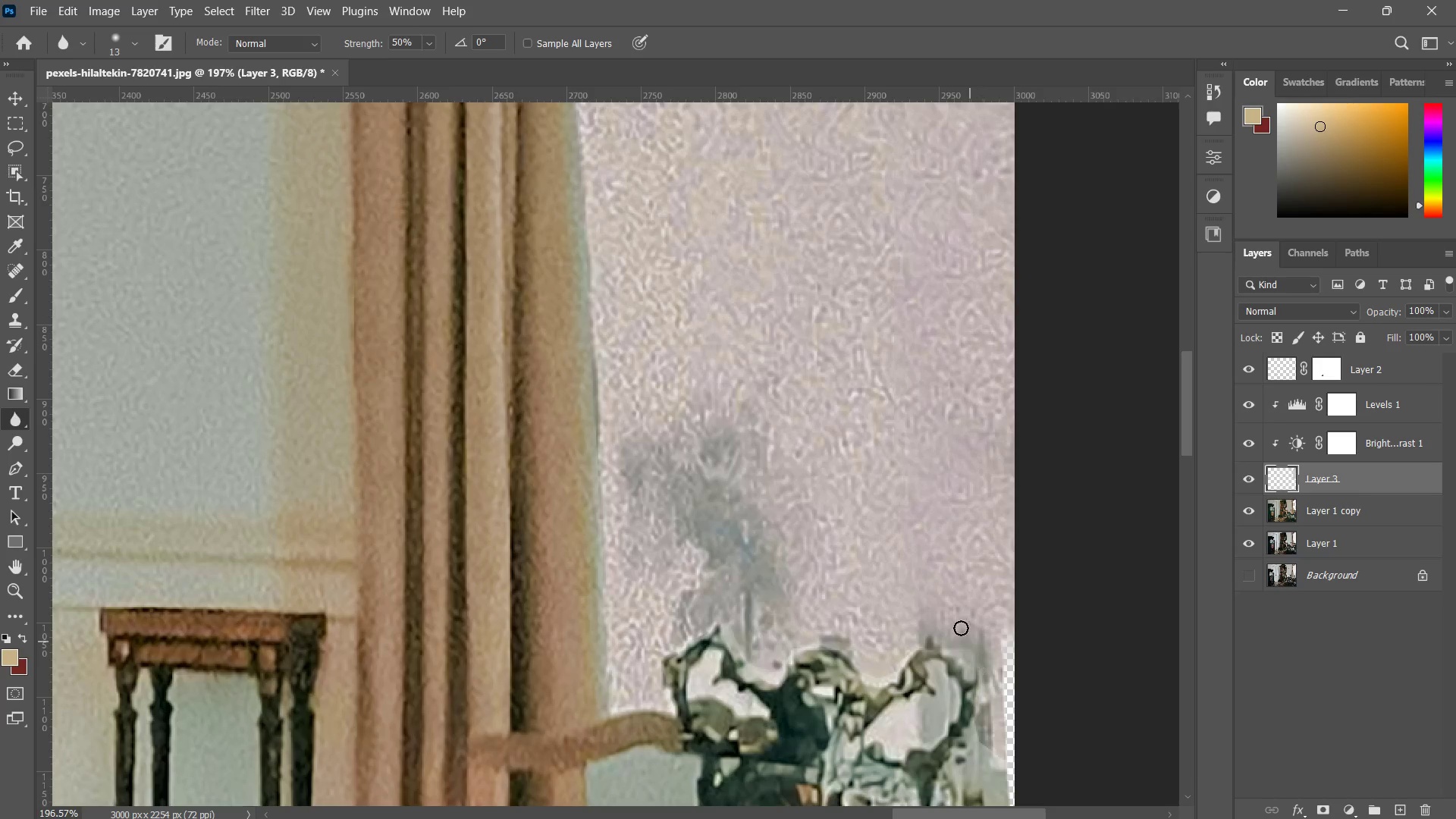 
type(zz)
 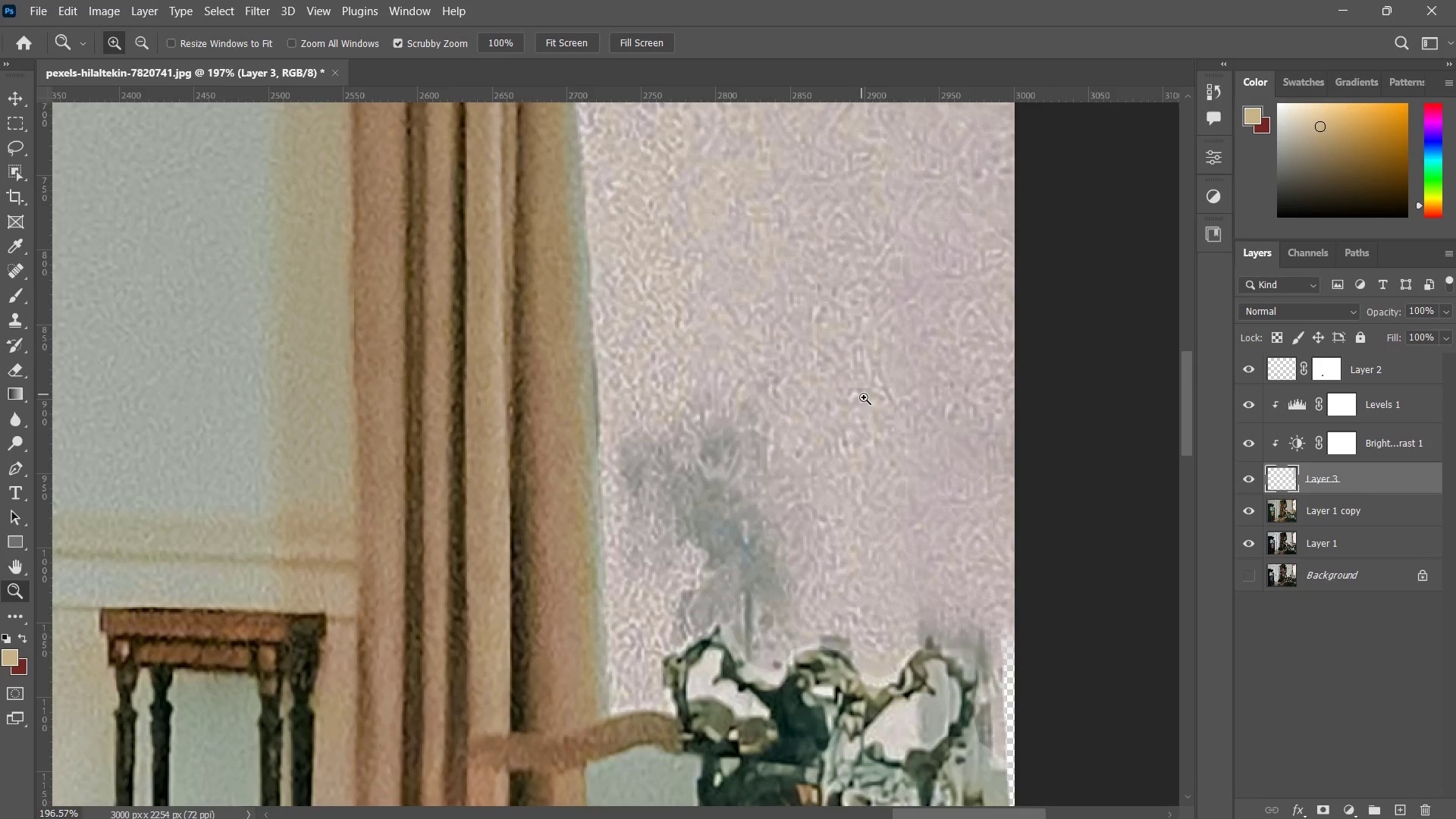 
left_click_drag(start_coordinate=[864, 402], to_coordinate=[752, 521])
 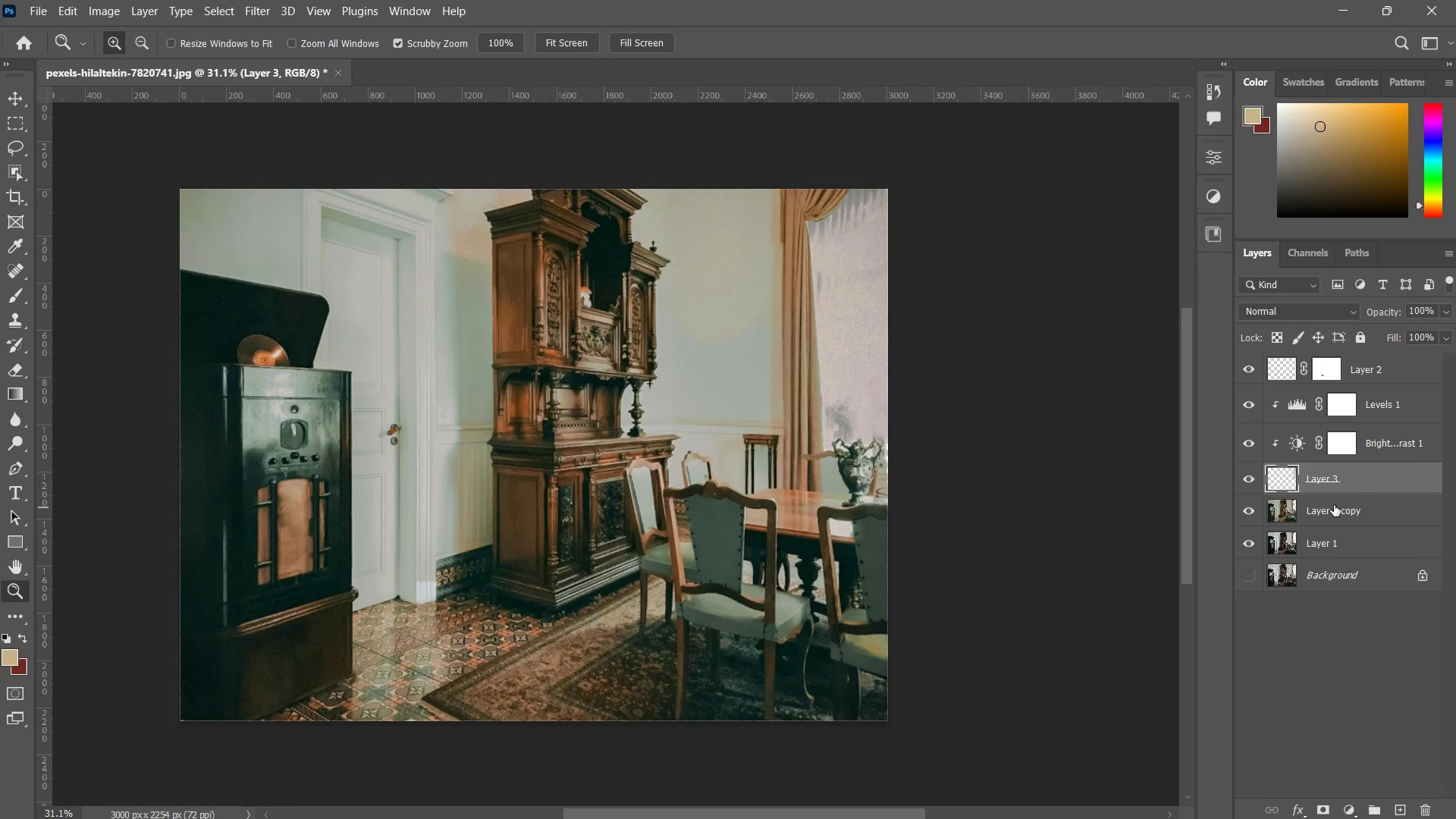 
left_click([1334, 505])
 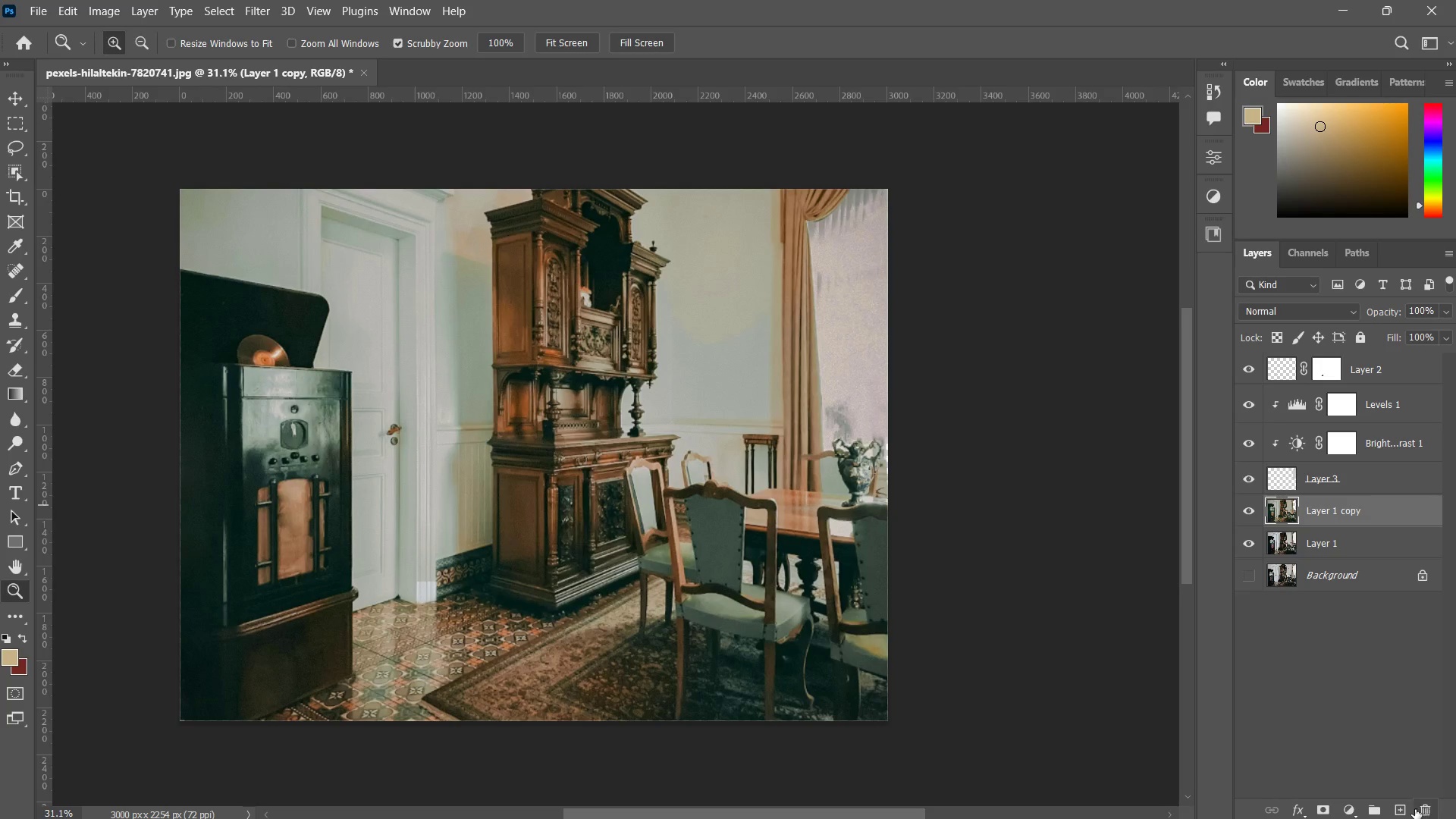 
left_click([1404, 808])
 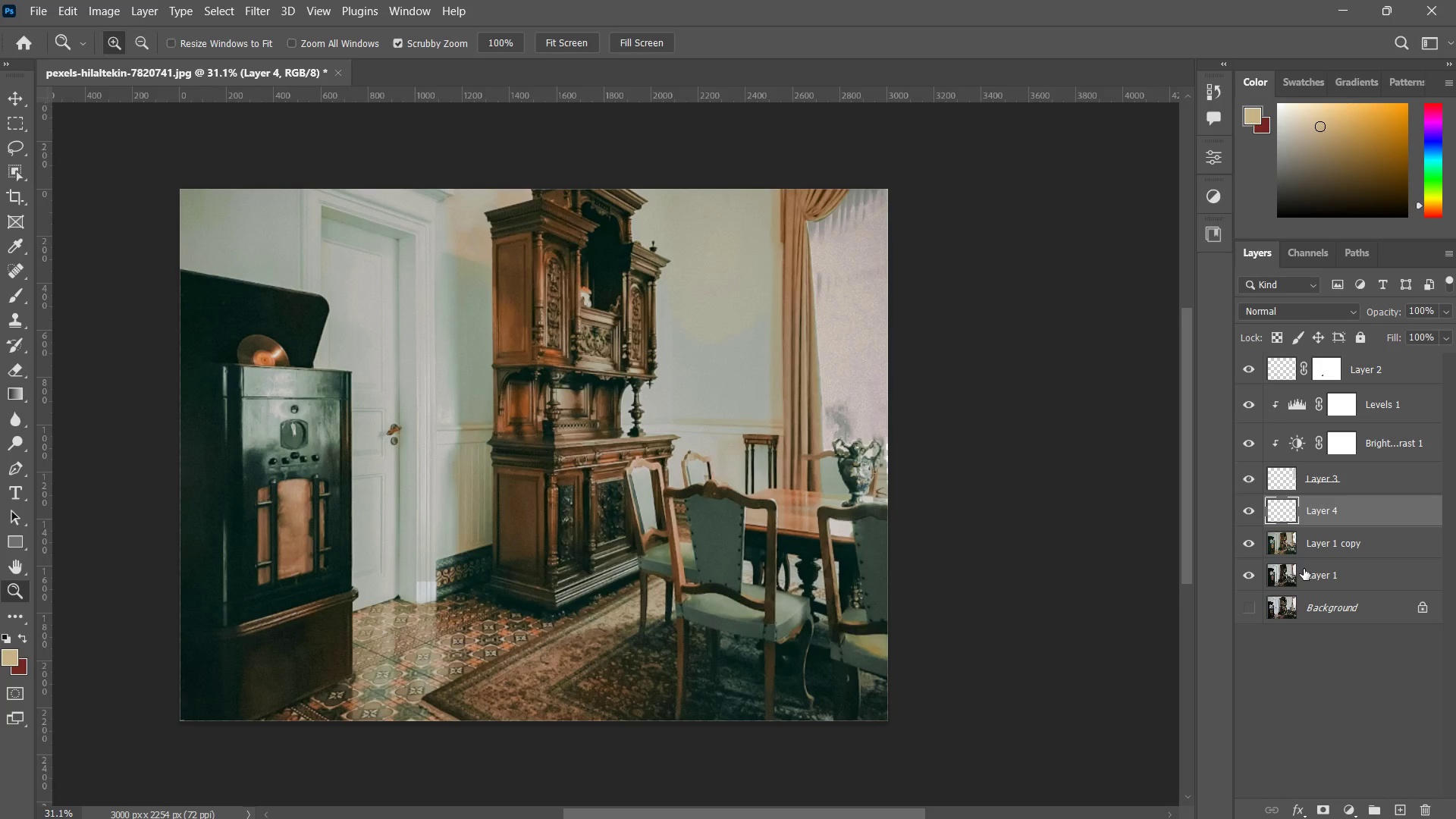 
key(Control+ControlLeft)
 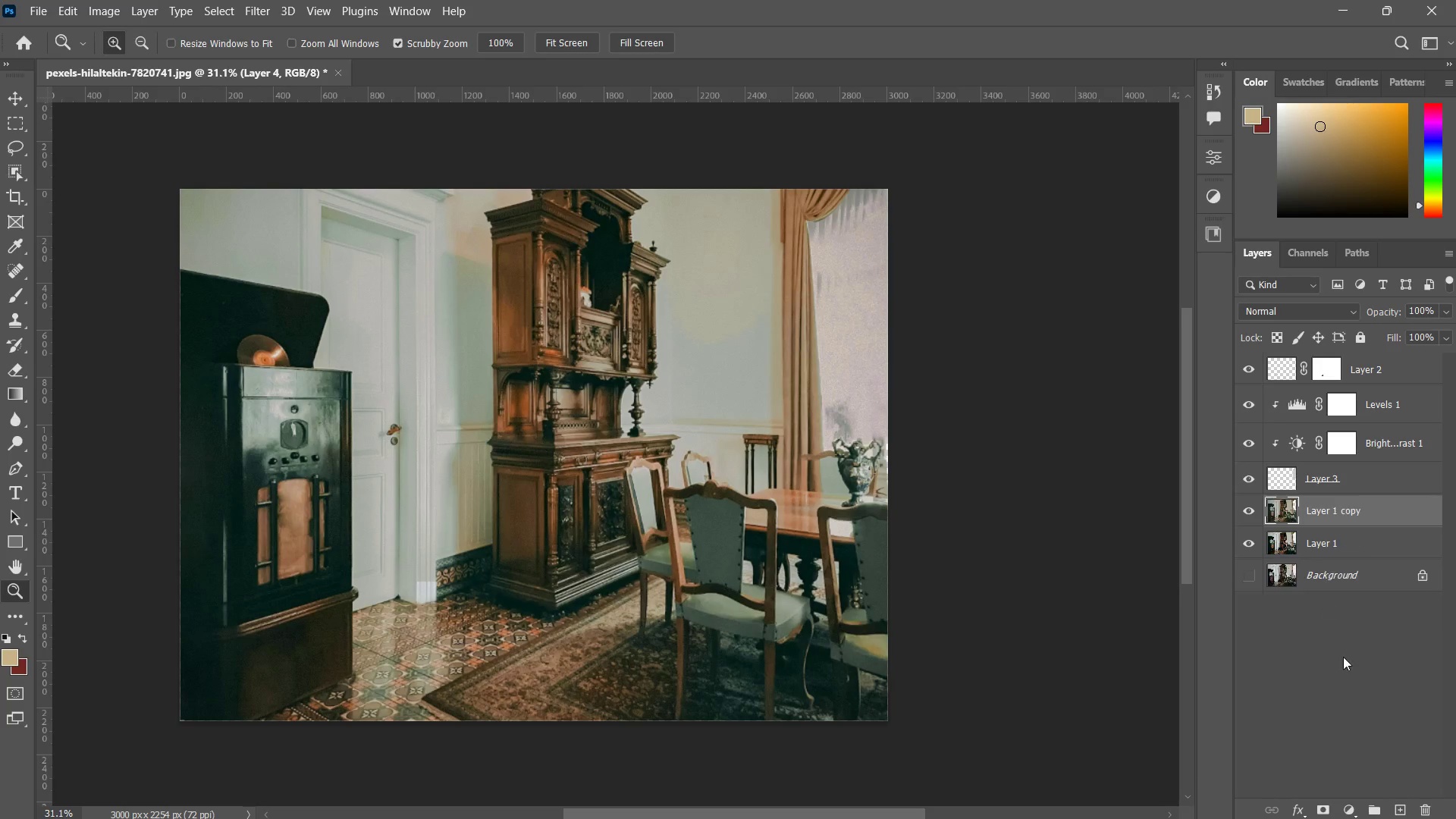 
key(Control+Z)
 